 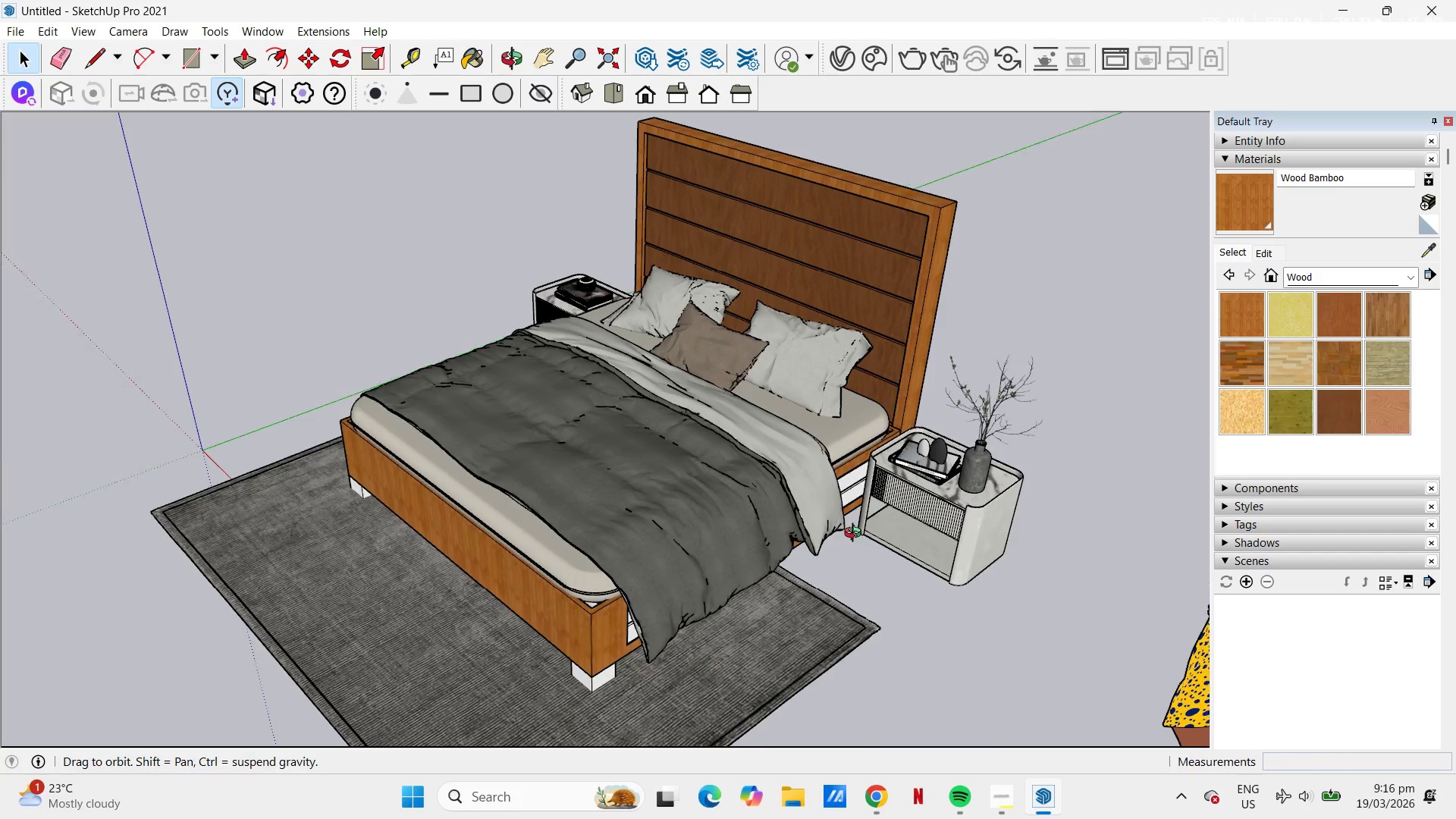 
left_click([1426, 249])
 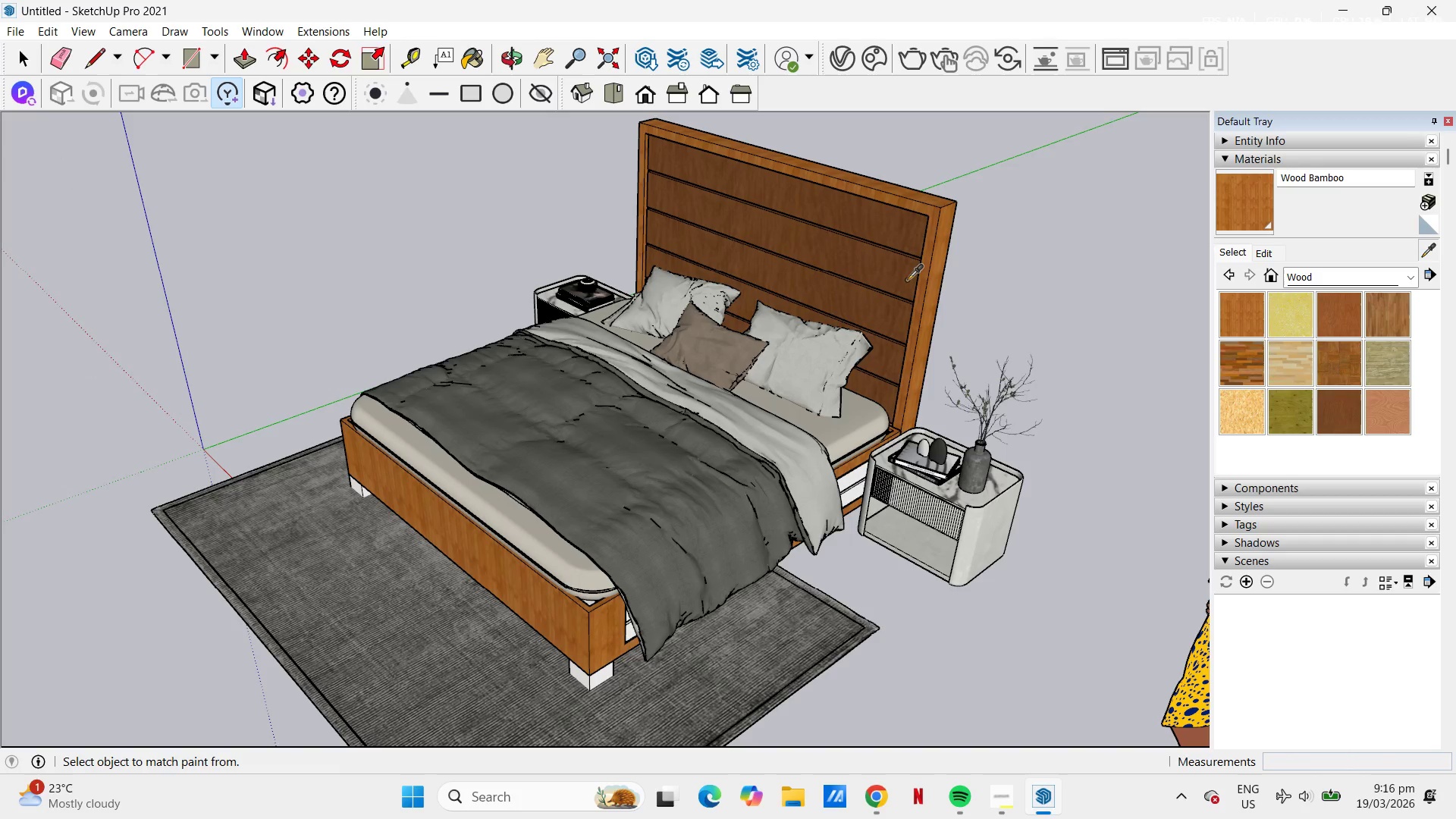 
left_click([888, 265])
 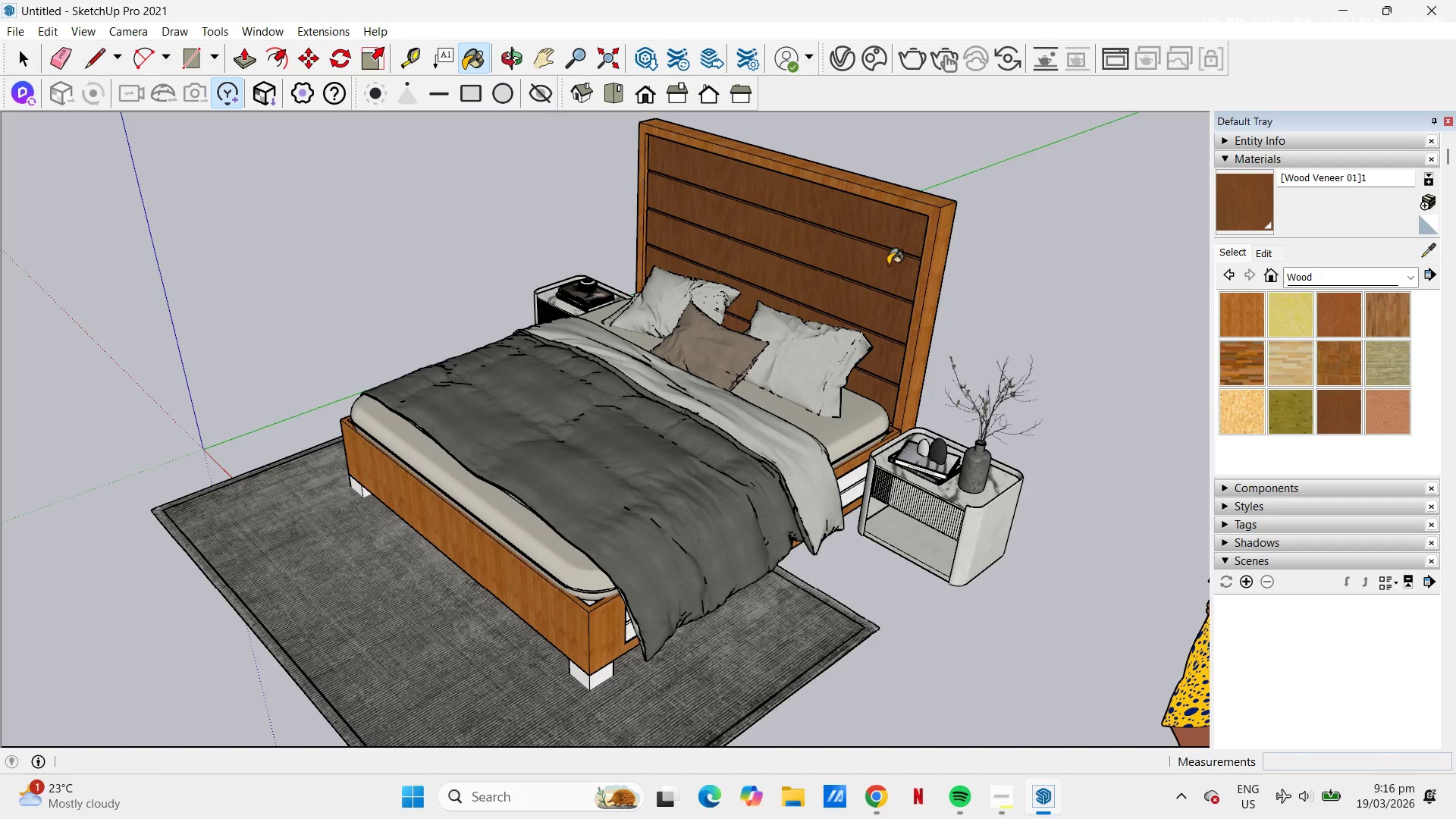 
key(Space)
 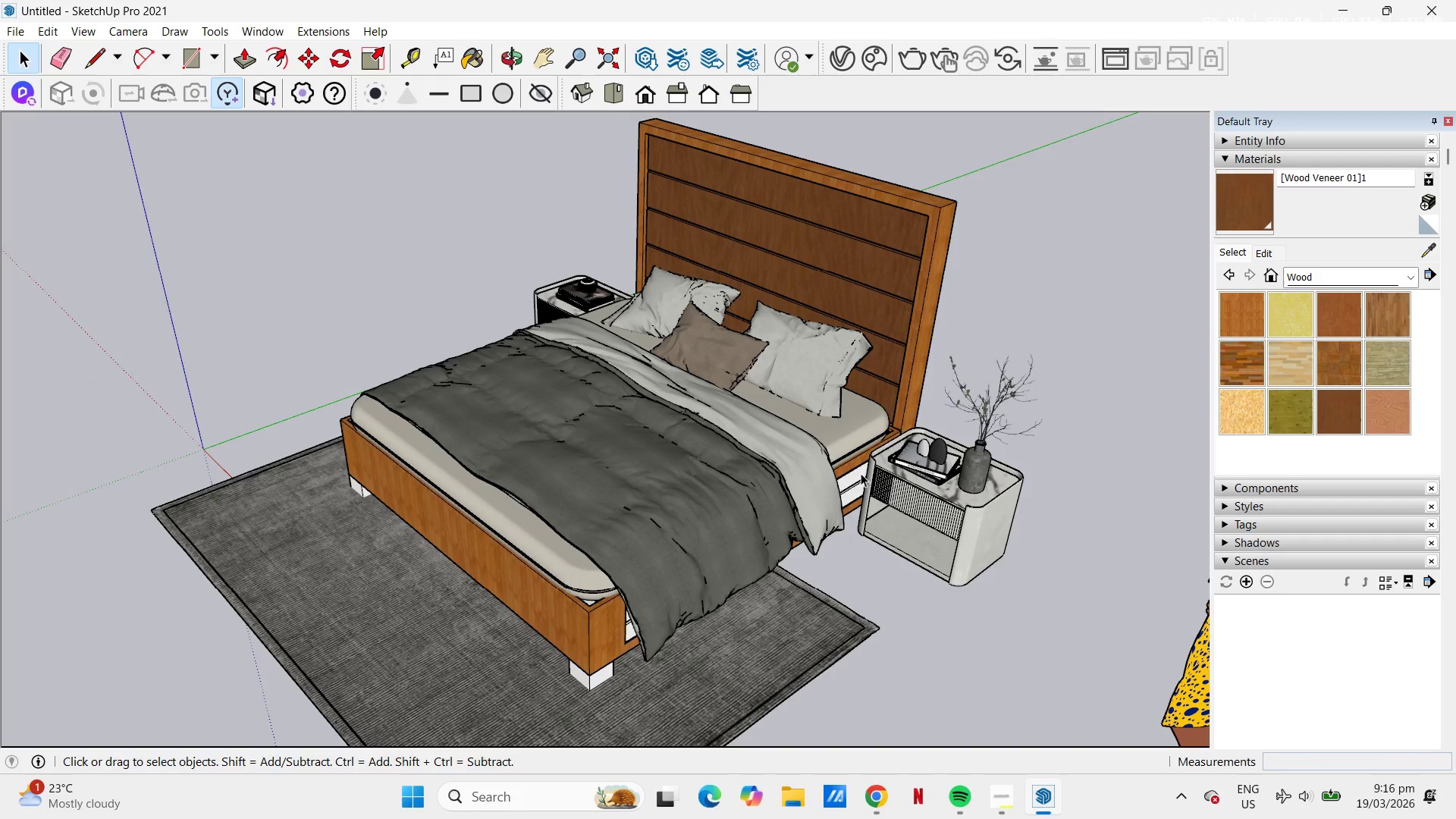 
double_click([856, 476])
 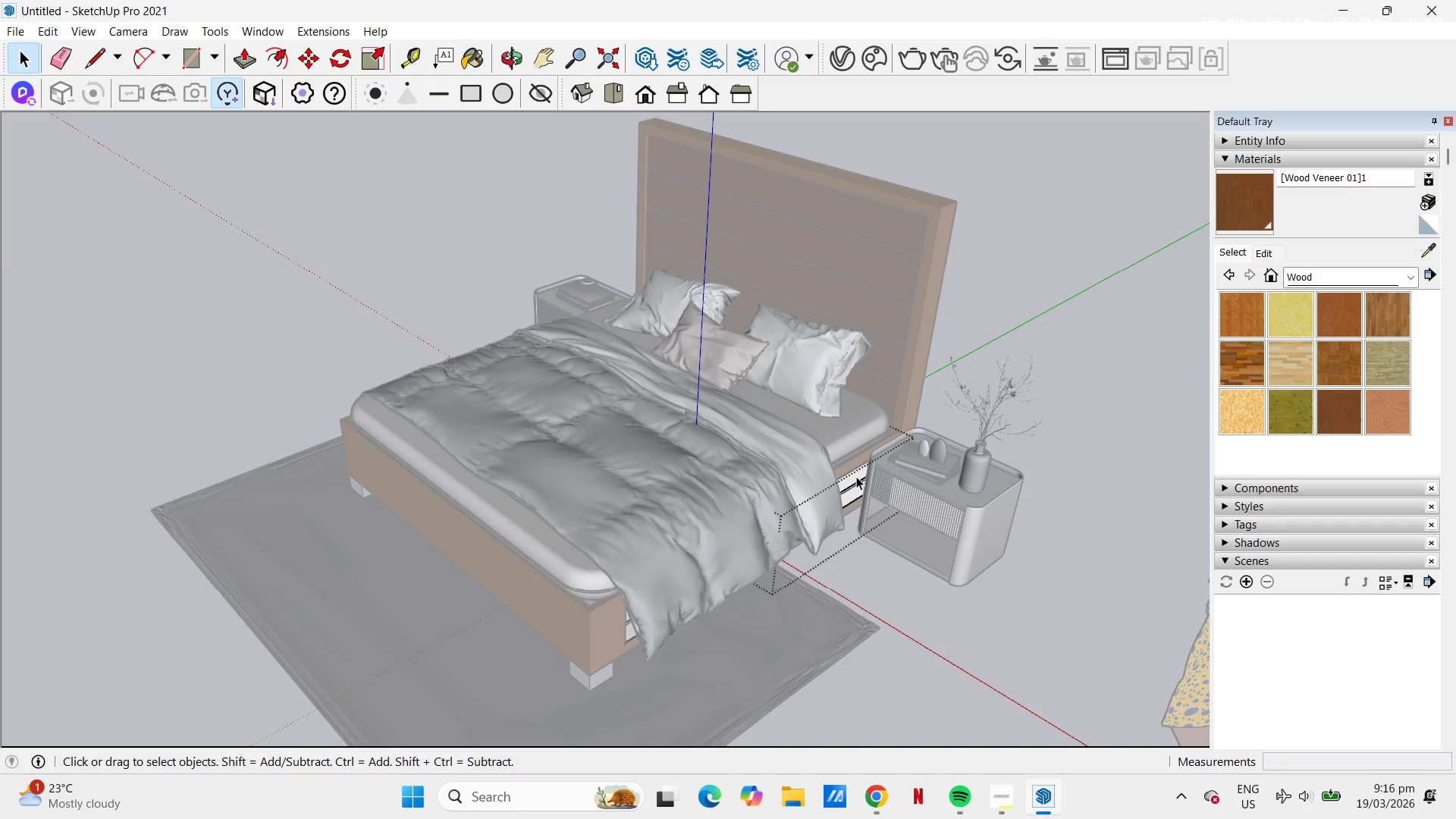 
triple_click([856, 476])
 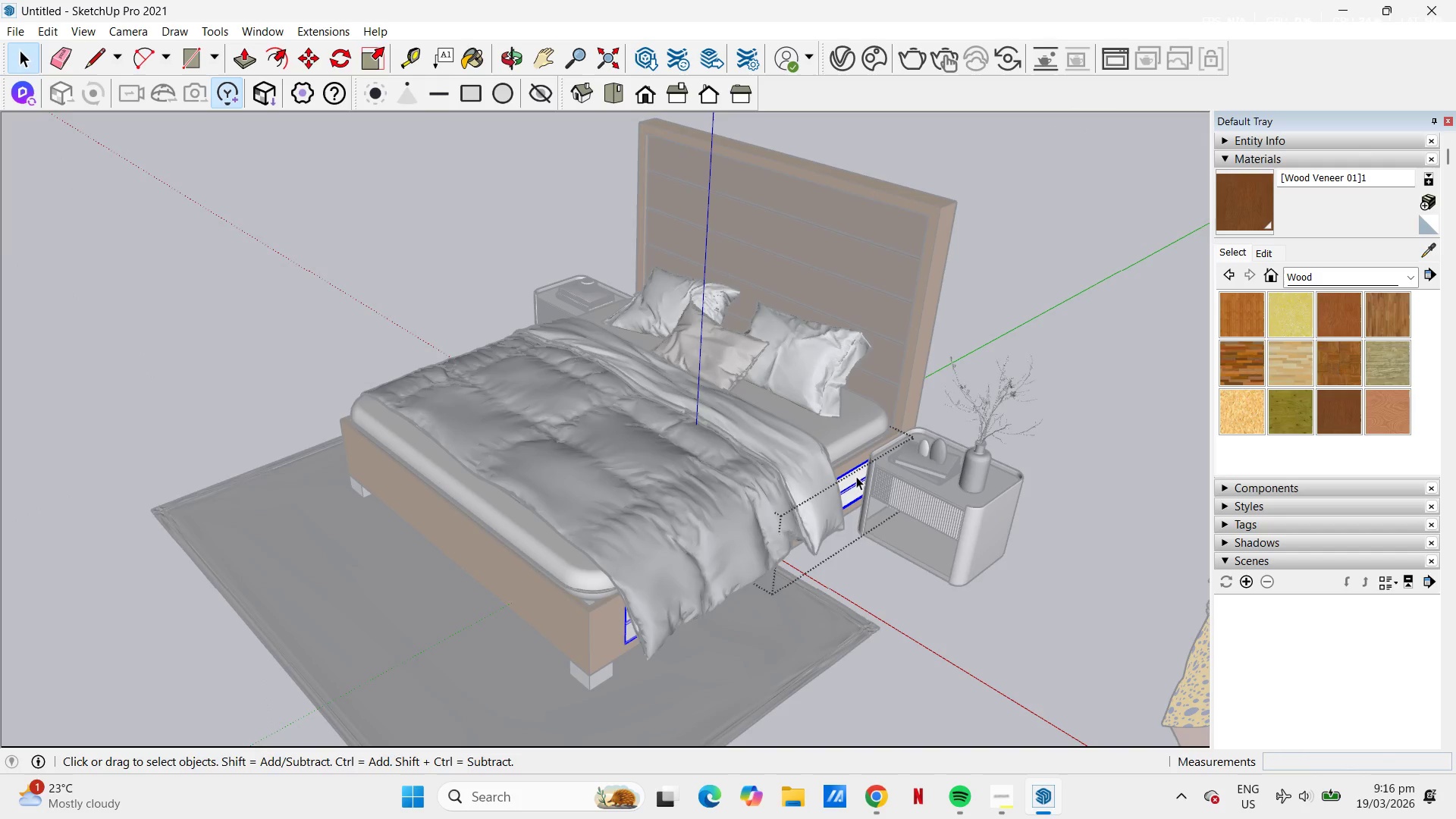 
double_click([856, 476])
 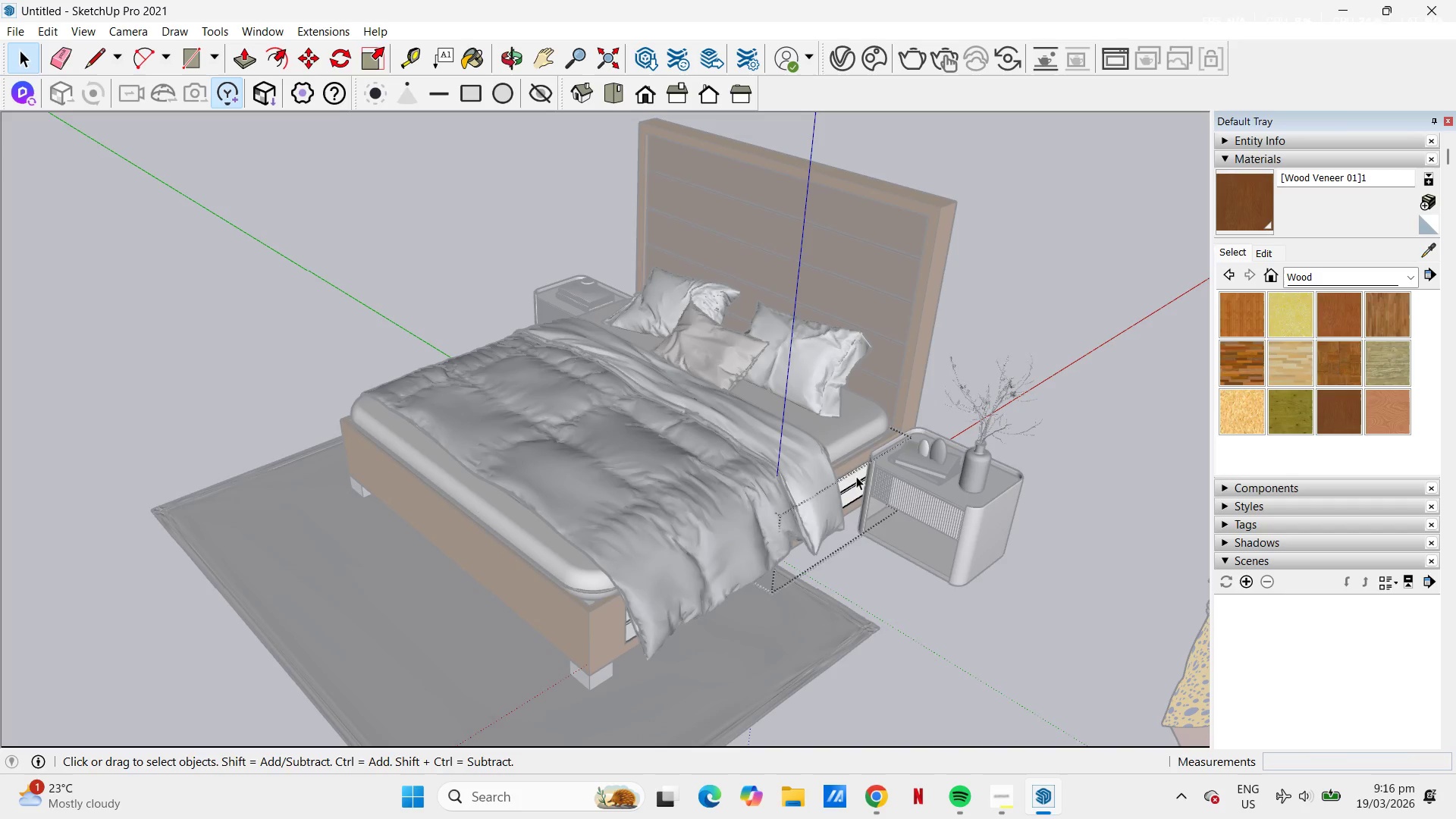 
triple_click([856, 476])
 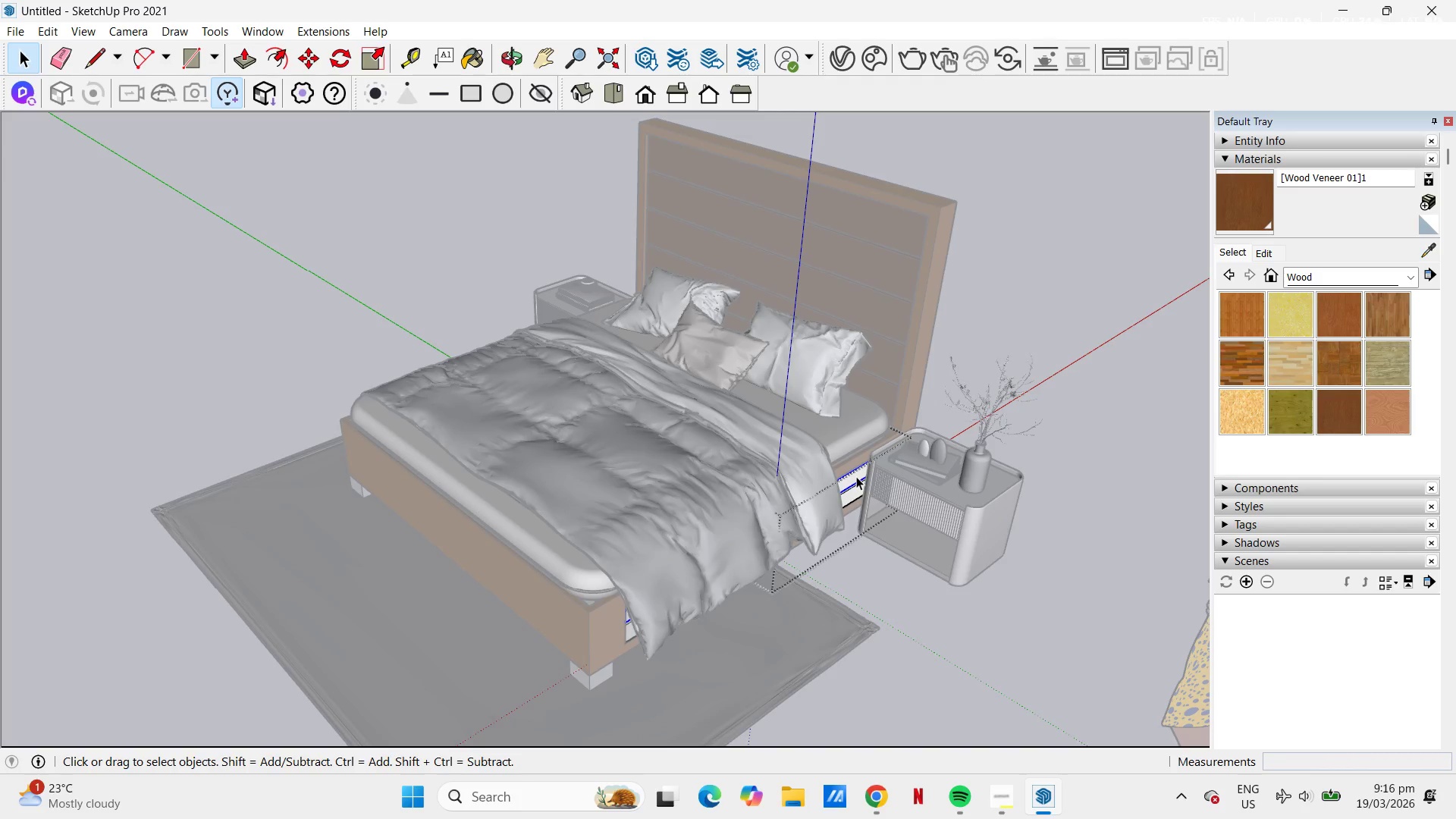 
key(Escape)
 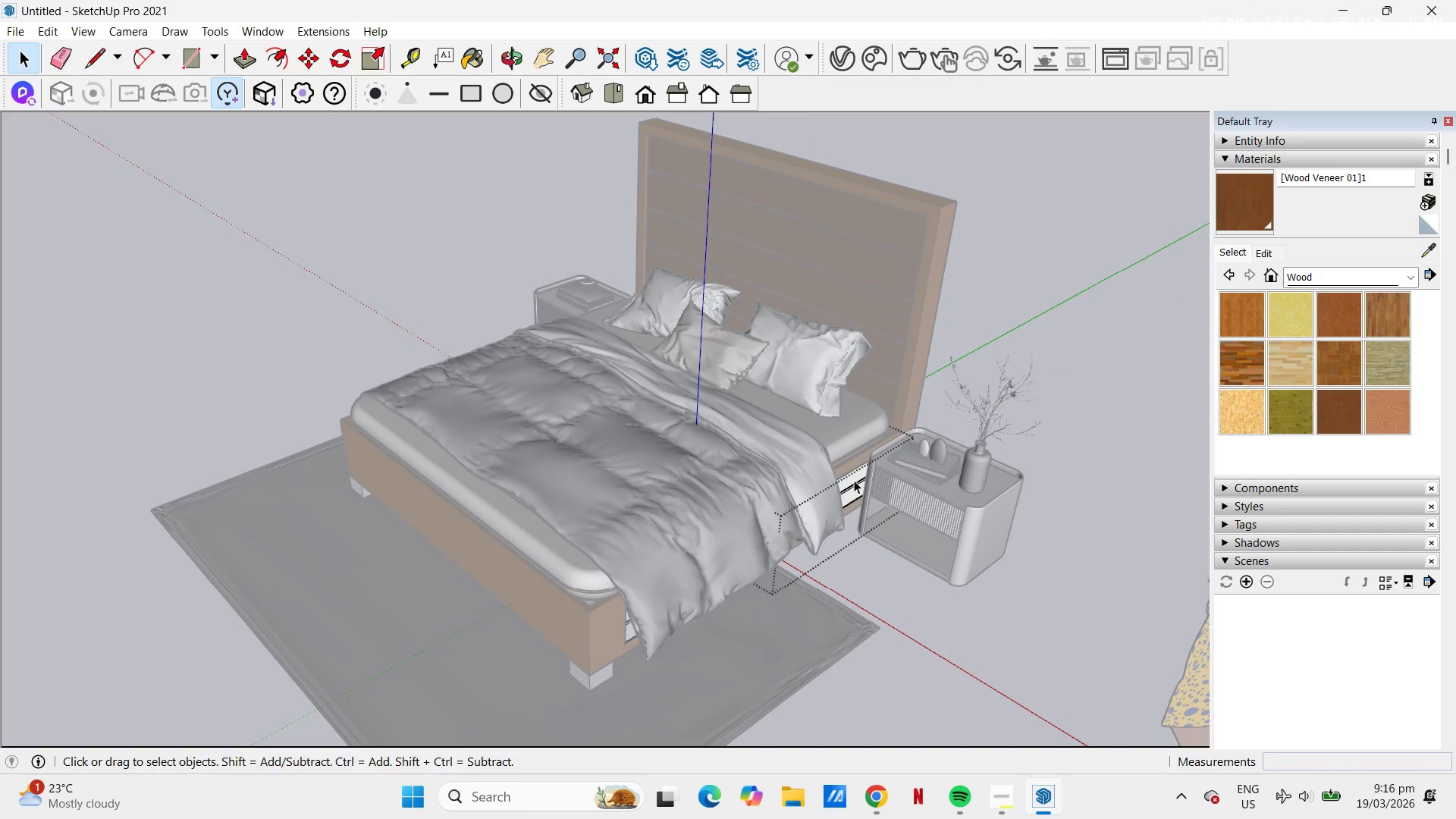 
key(Escape)
 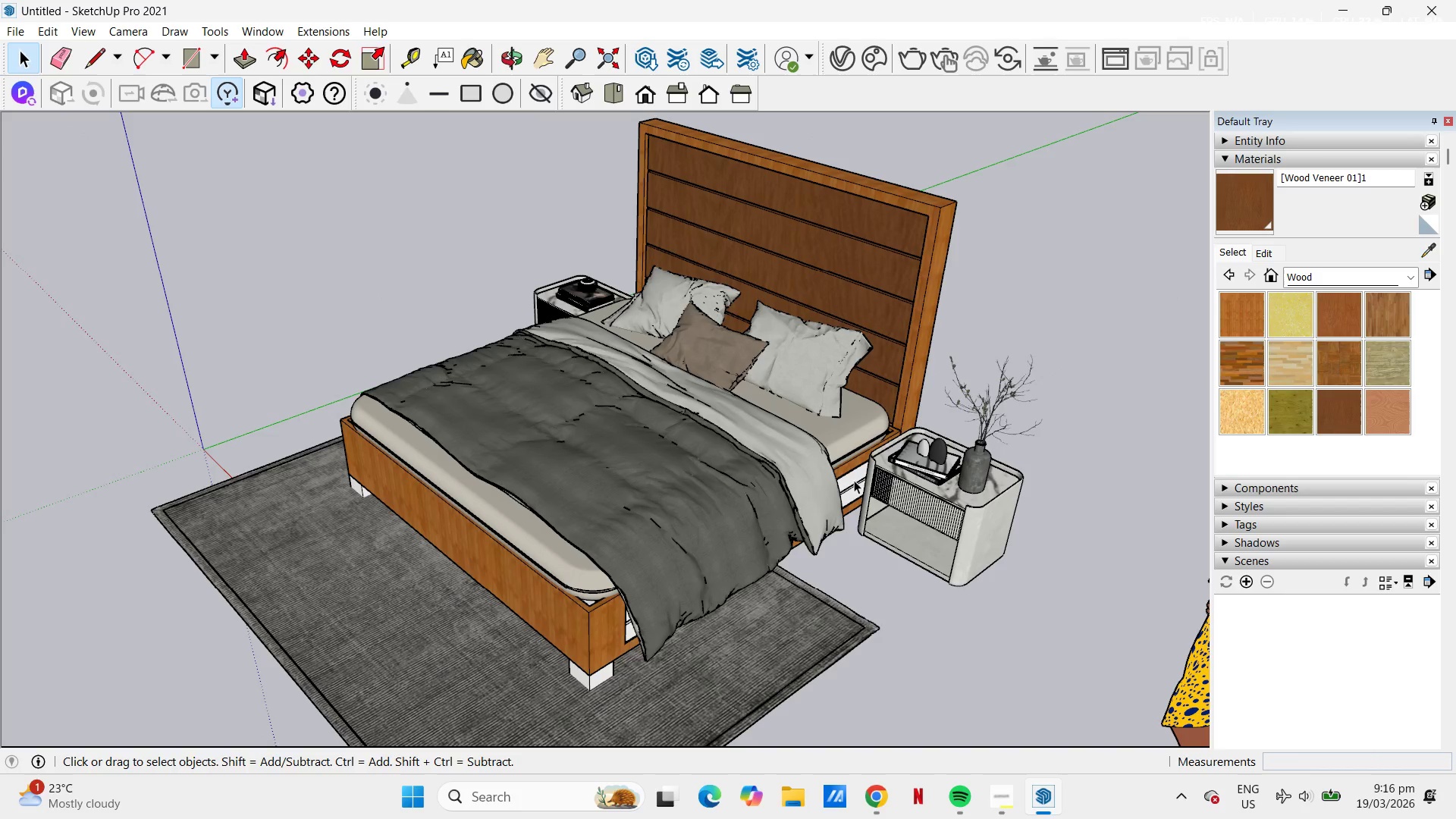 
left_click([854, 480])
 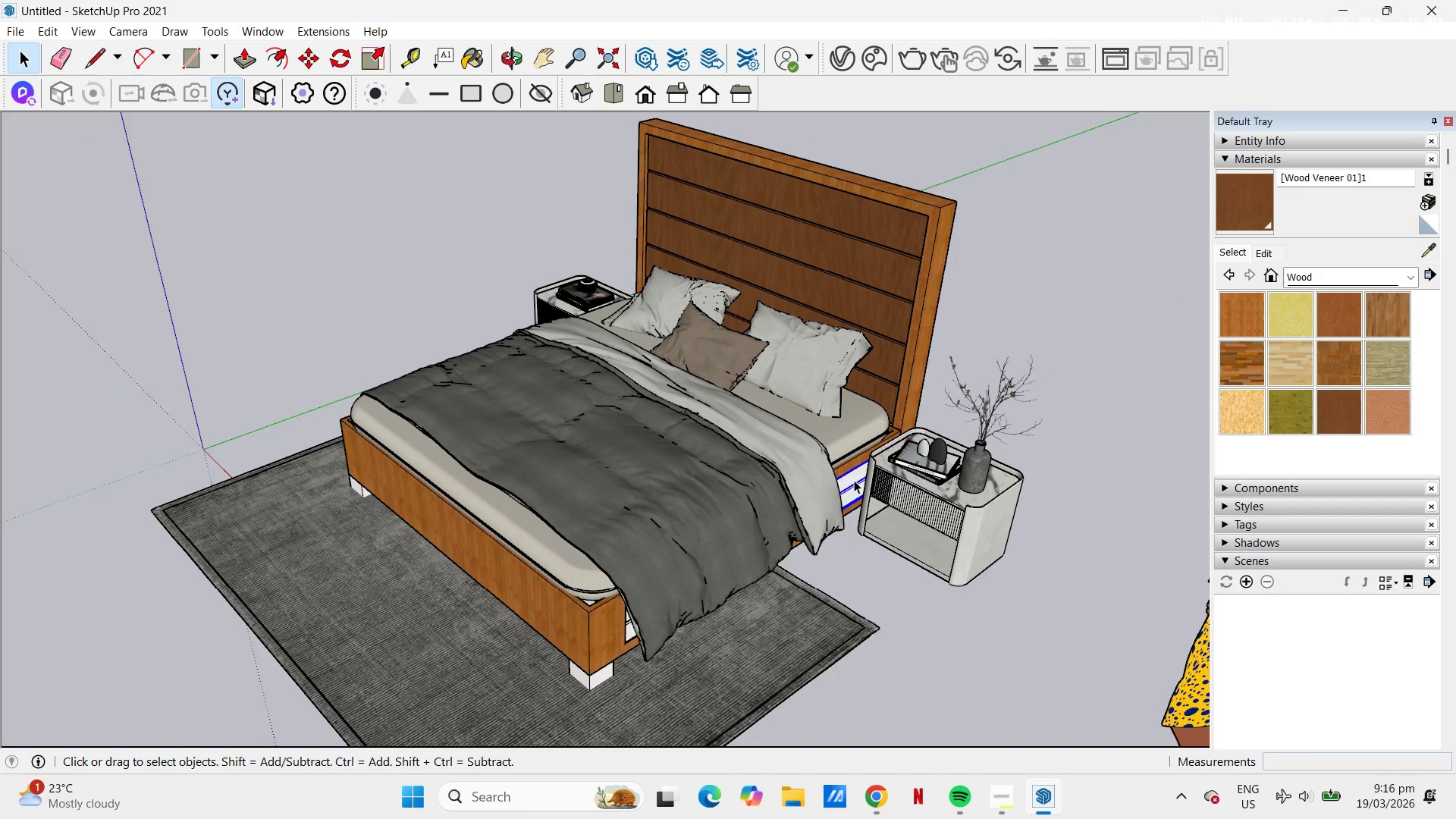 
key(B)
 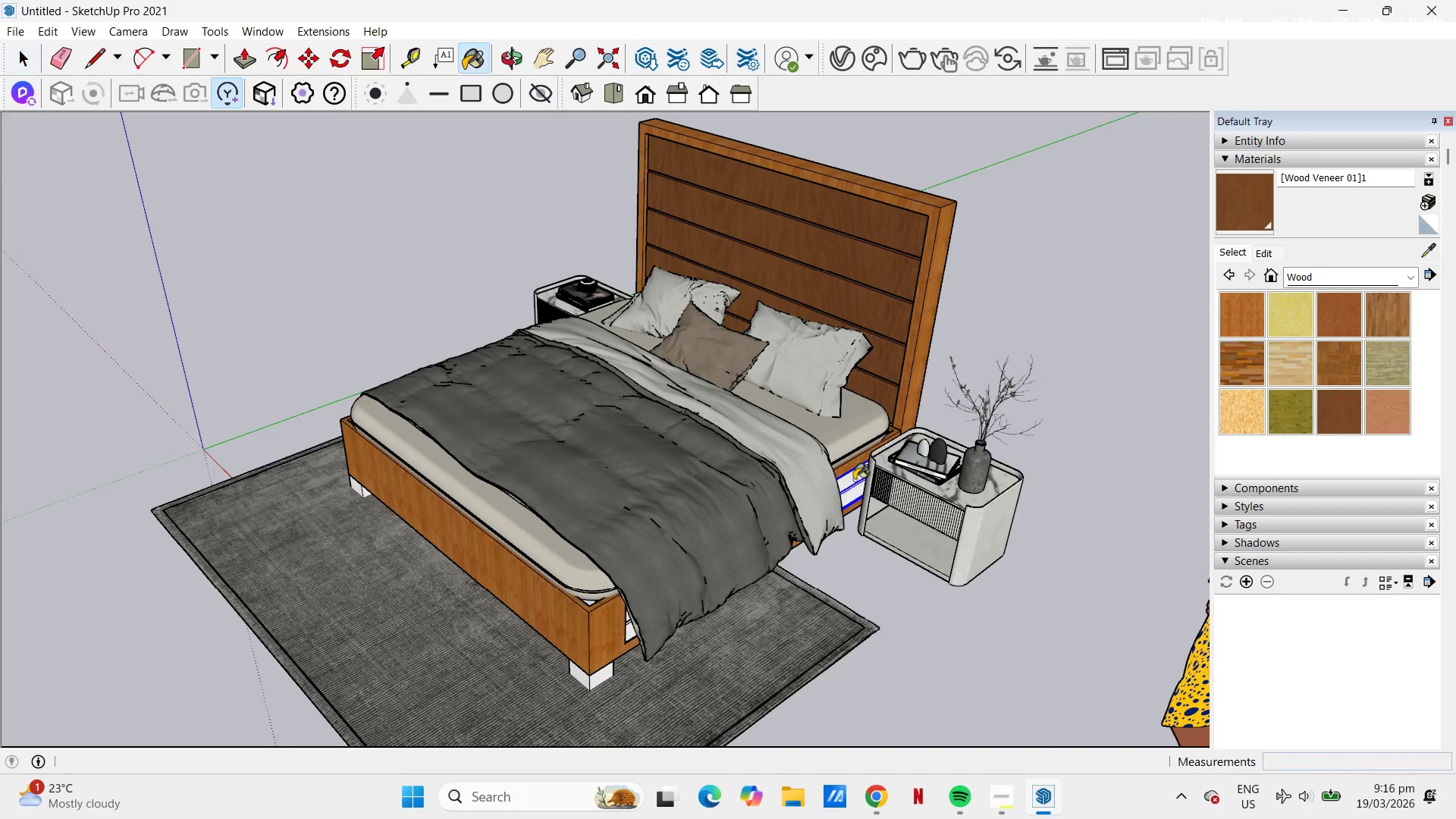 
left_click([854, 480])
 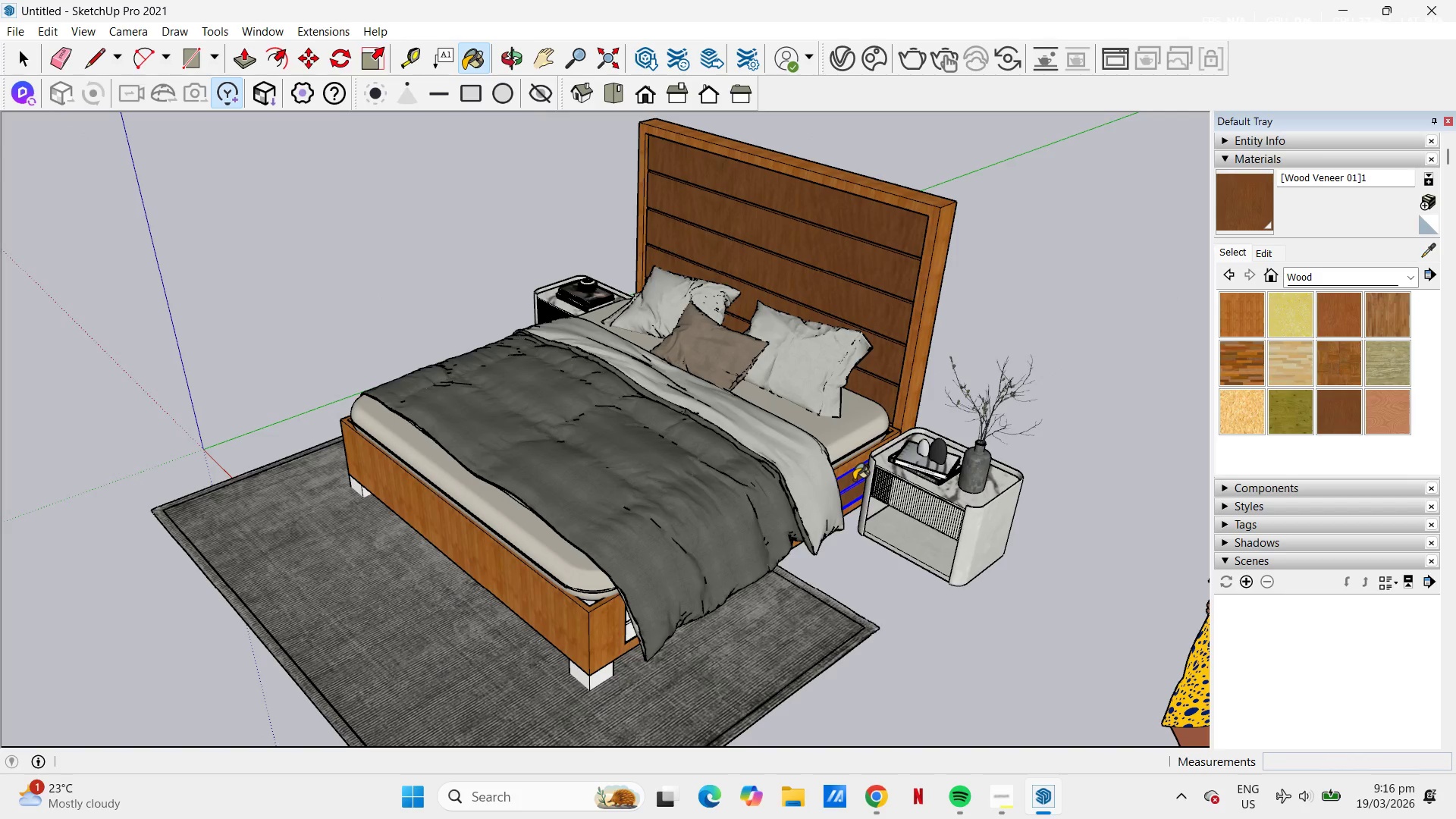 
key(Space)
 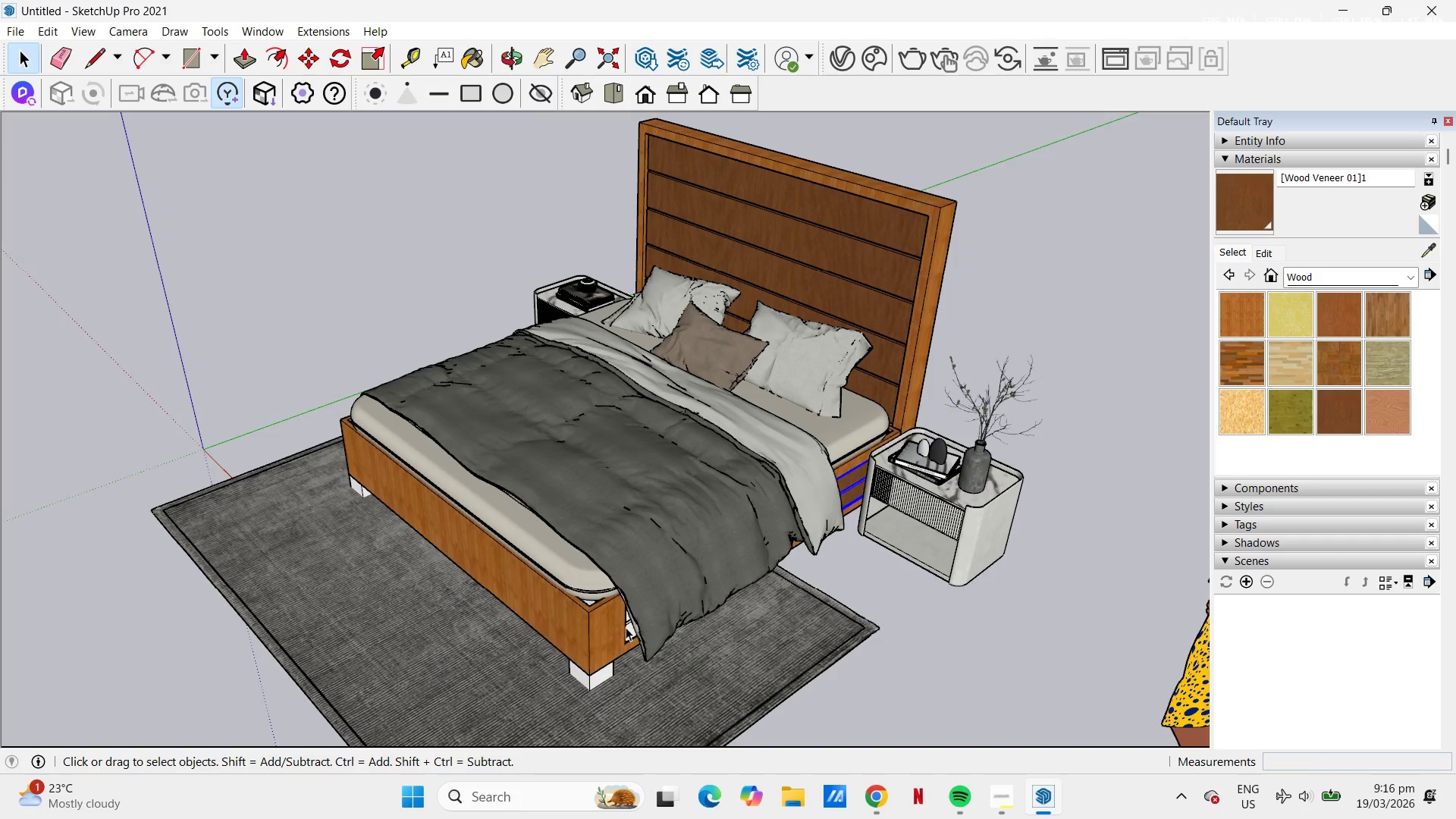 
left_click([629, 629])
 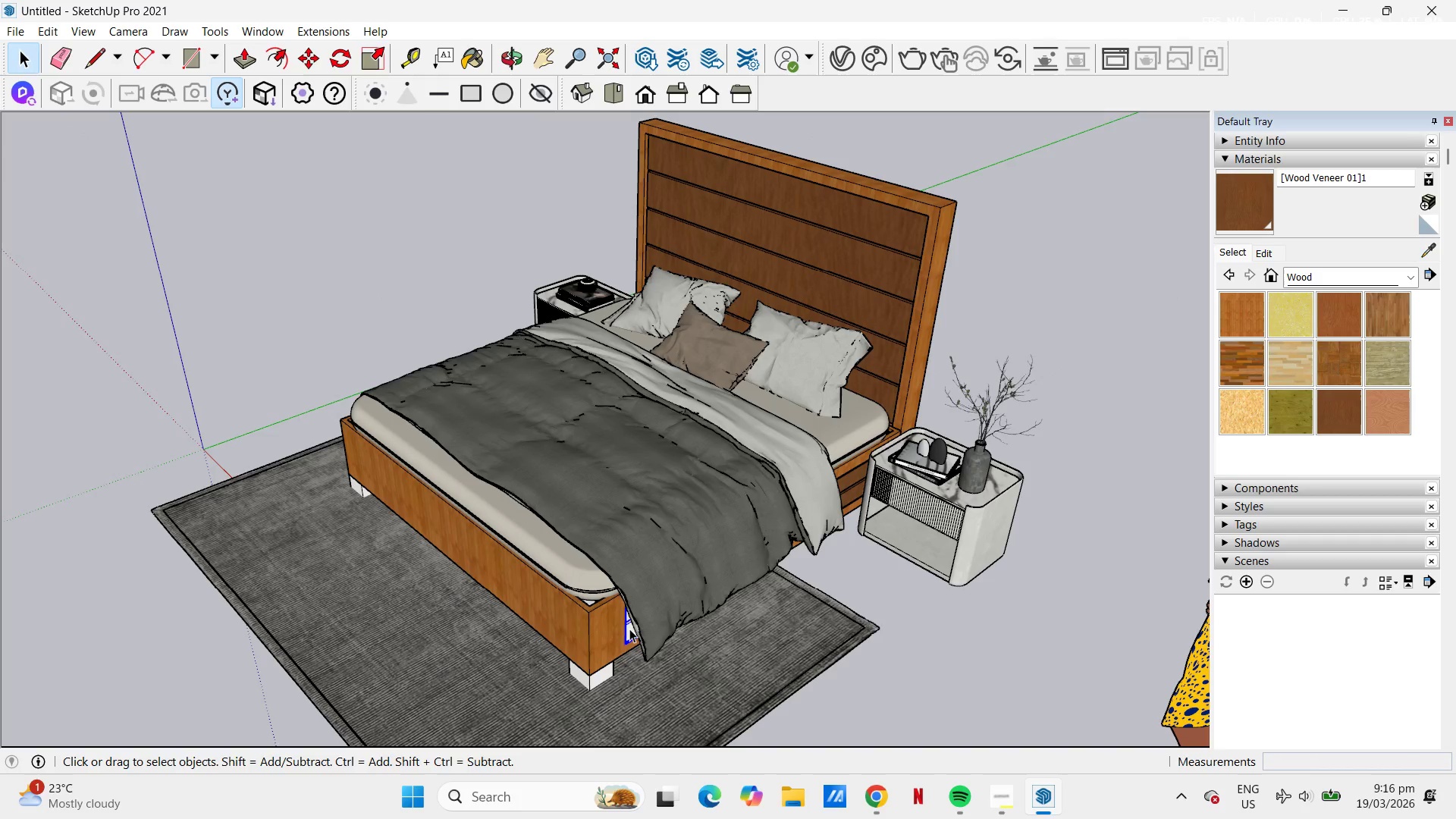 
key(B)
 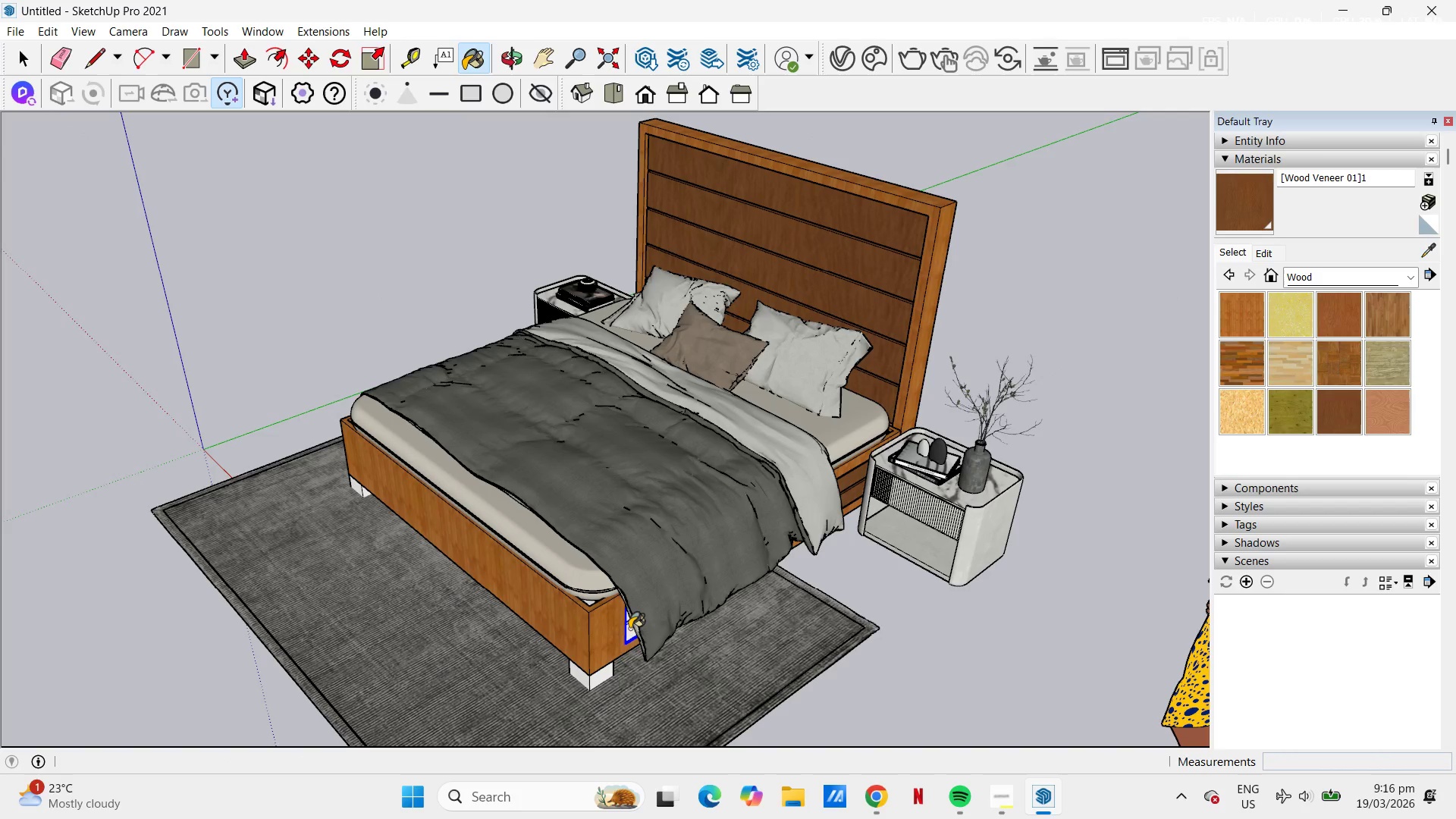 
left_click([629, 629])
 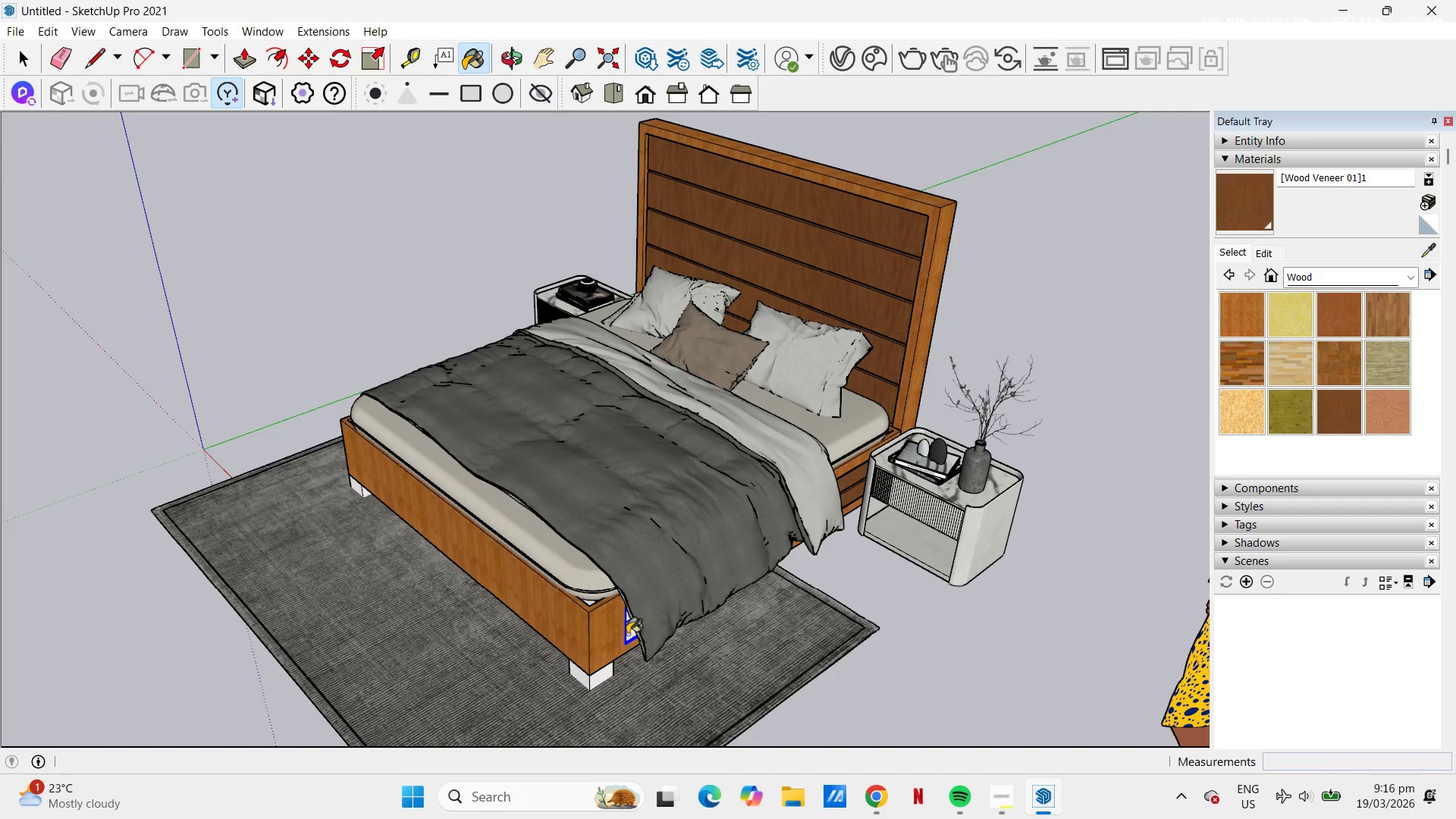 
left_click([627, 634])
 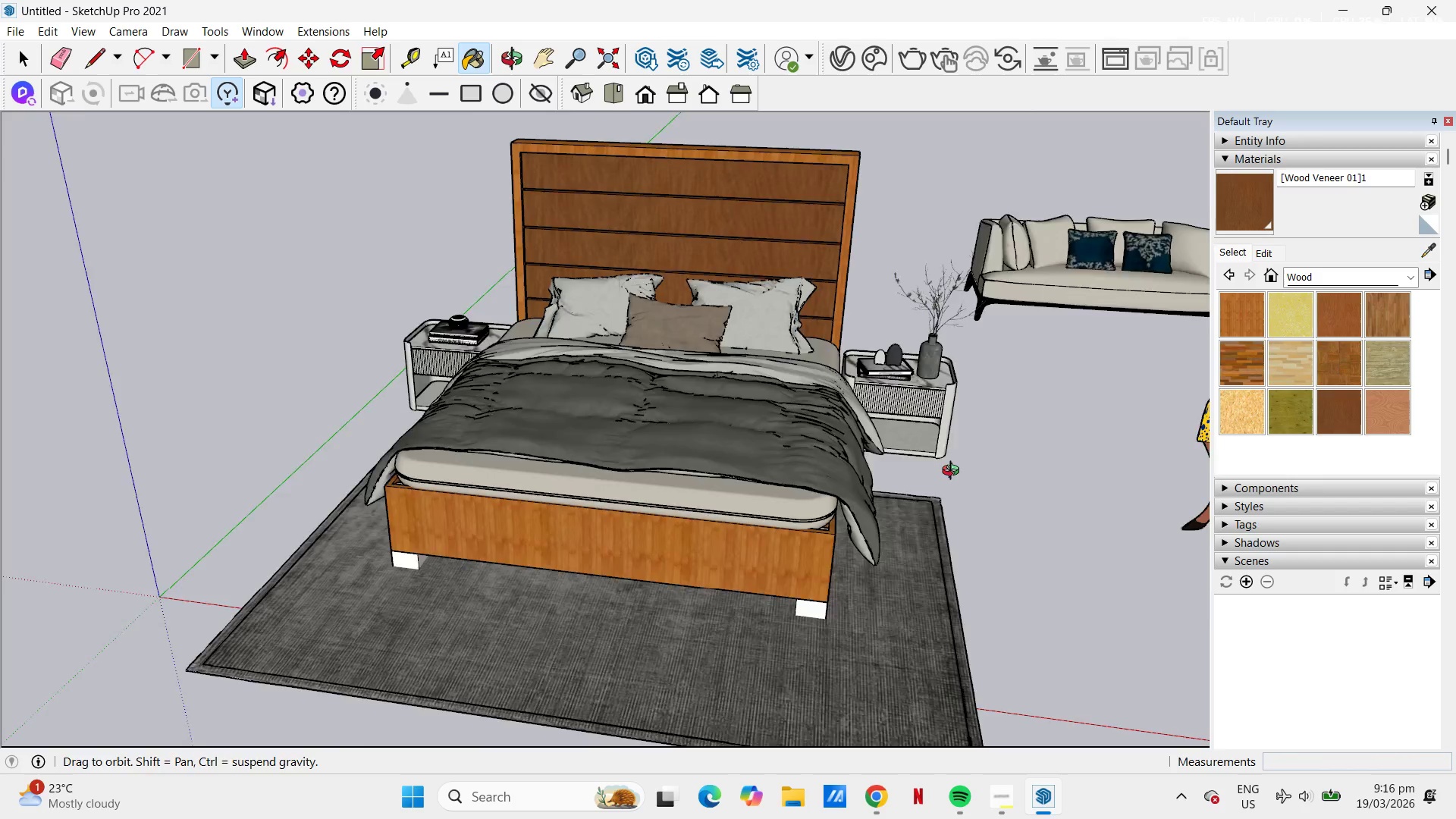 
scroll: coordinate [494, 582], scroll_direction: up, amount: 5.0
 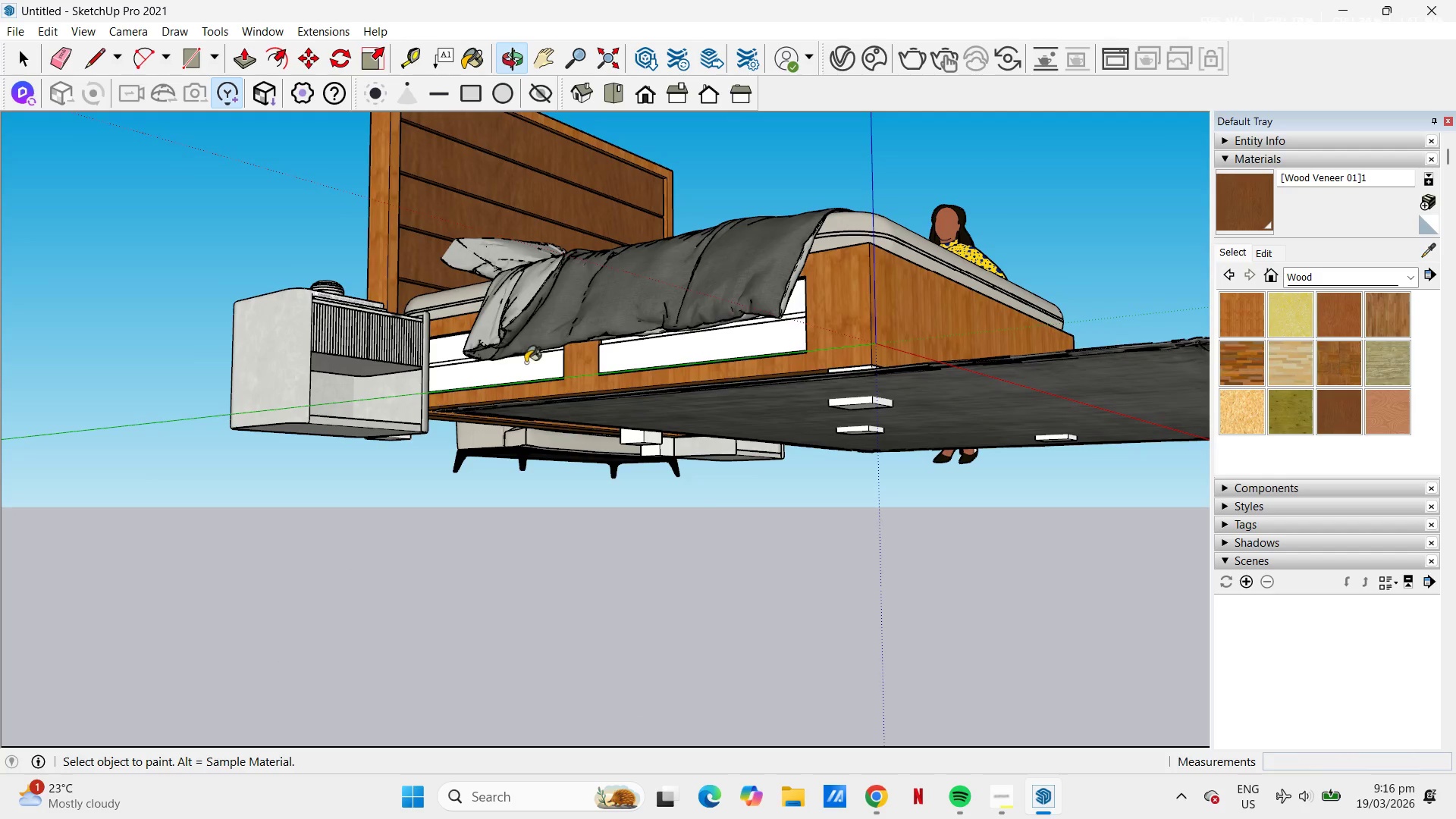 
left_click([546, 372])
 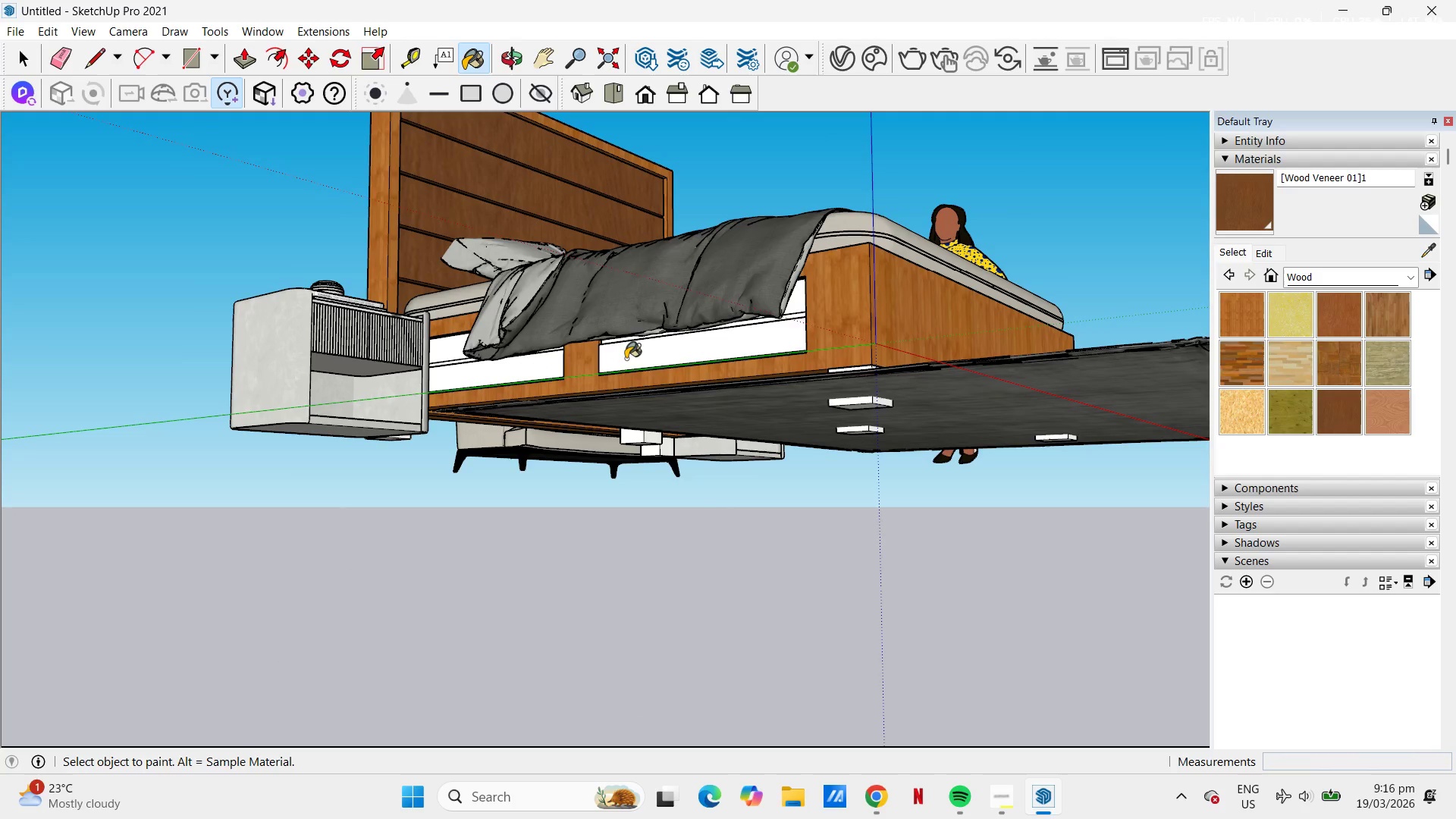 
left_click([626, 359])
 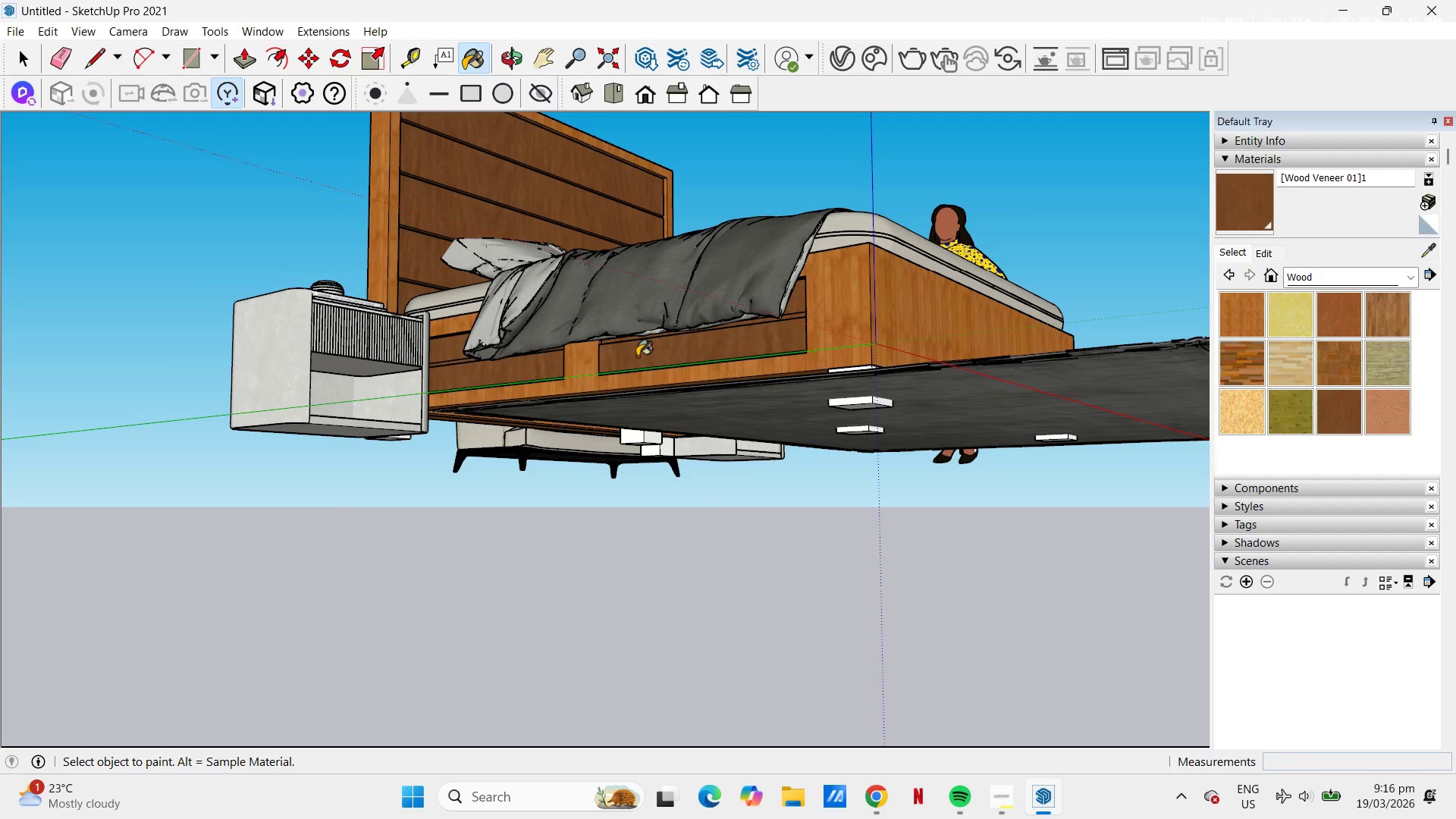 
scroll: coordinate [843, 322], scroll_direction: up, amount: 1.0
 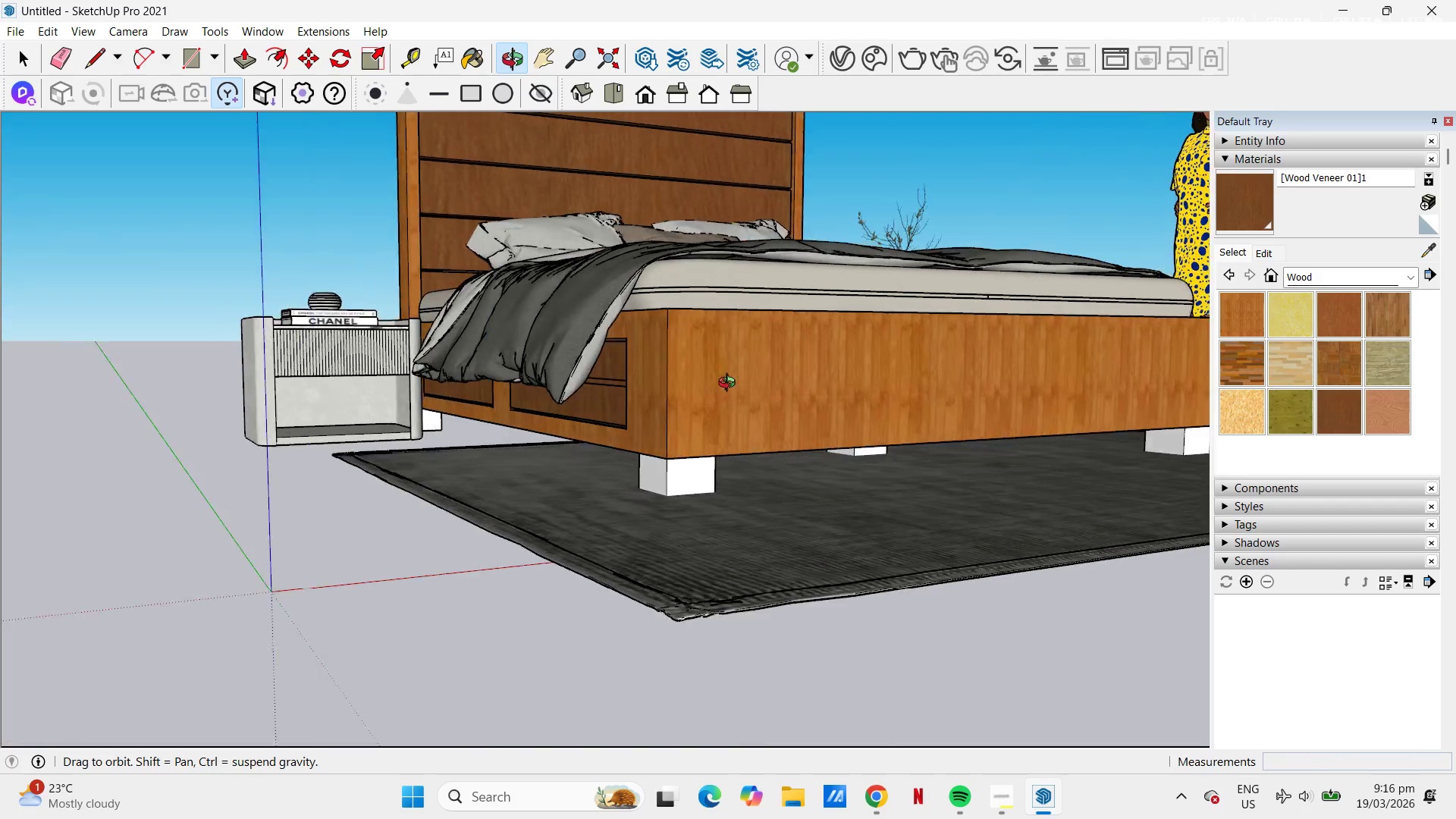 
left_click([679, 445])
 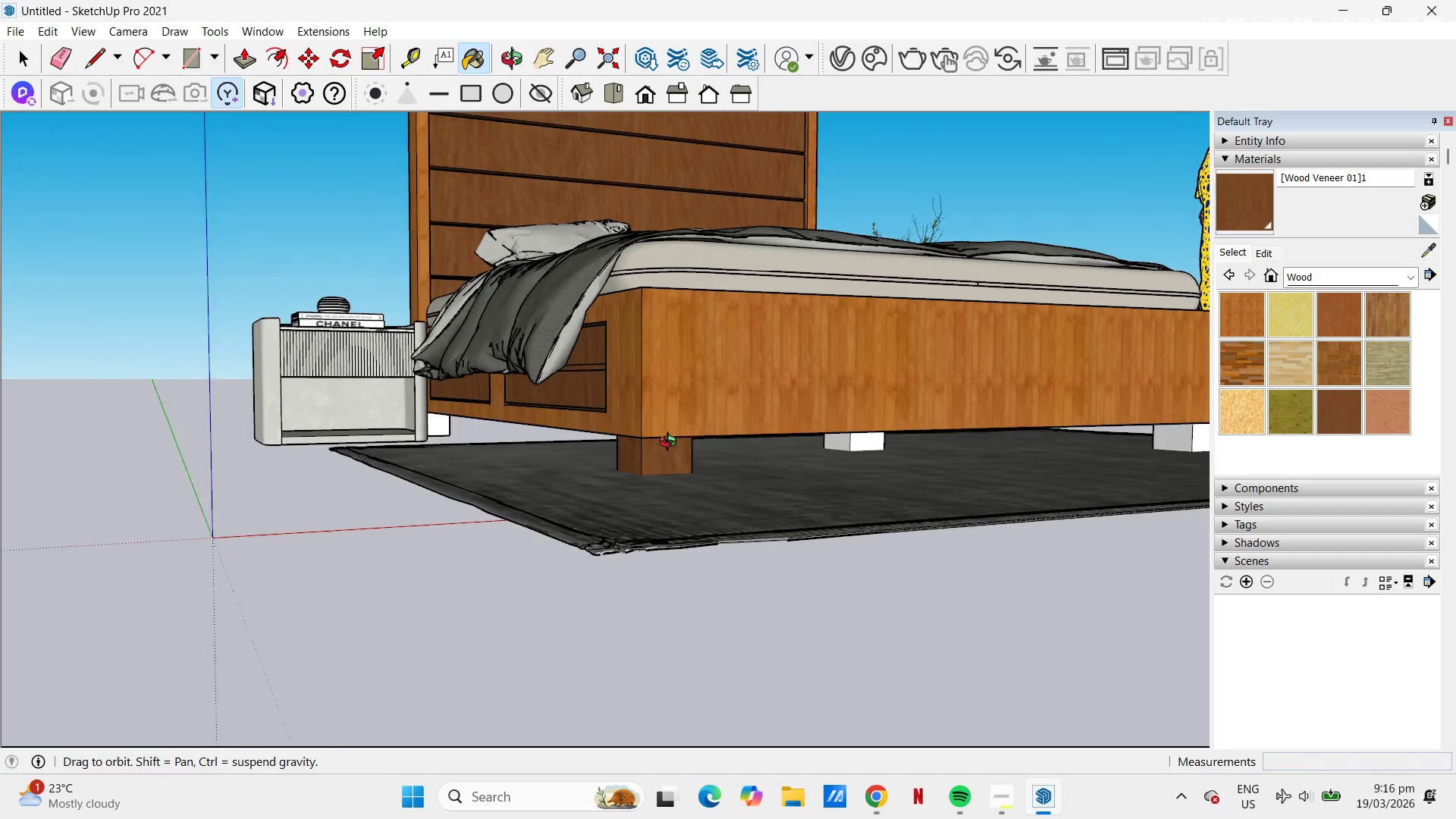 
scroll: coordinate [671, 441], scroll_direction: down, amount: 1.0
 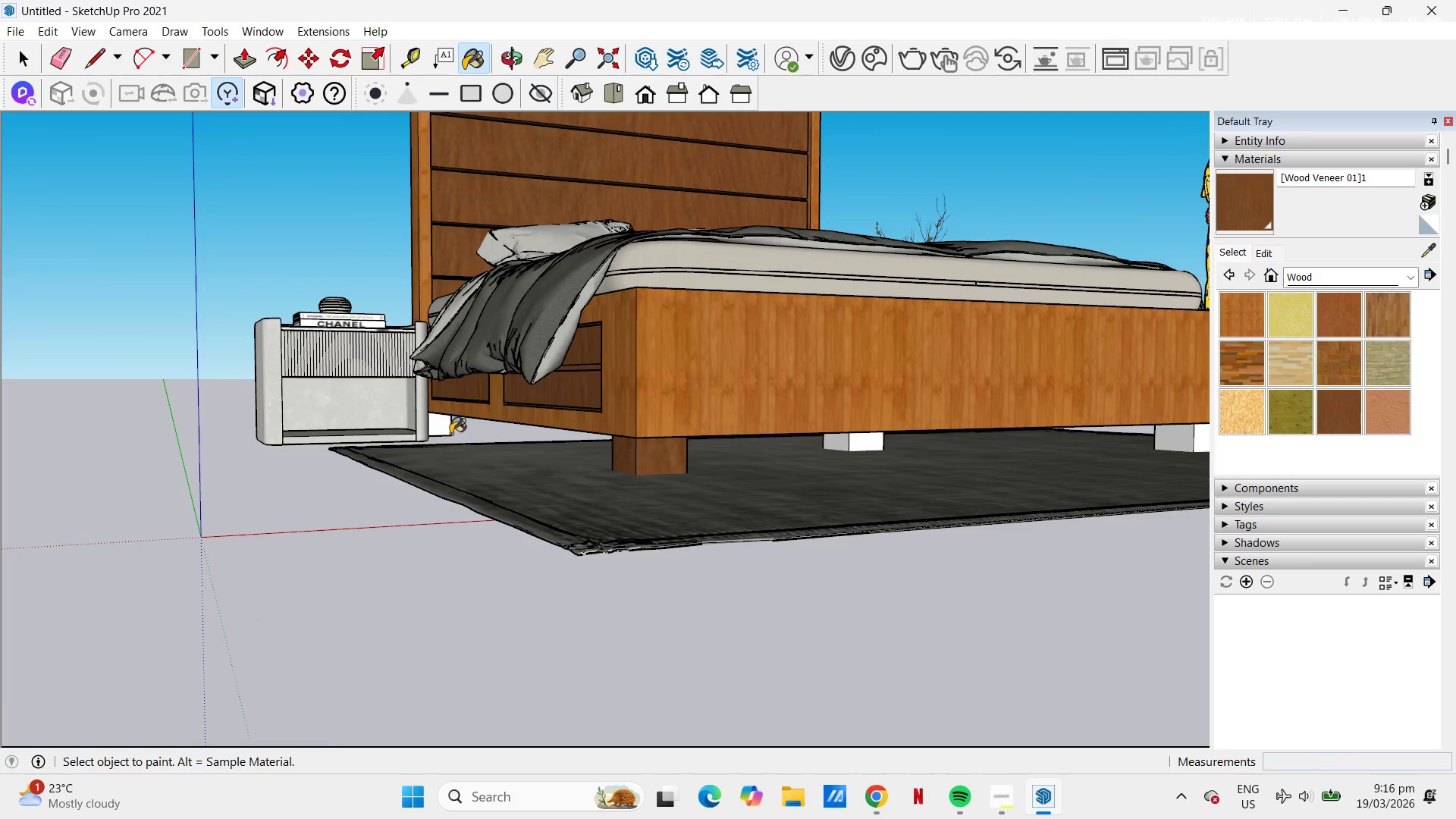 
left_click([442, 431])
 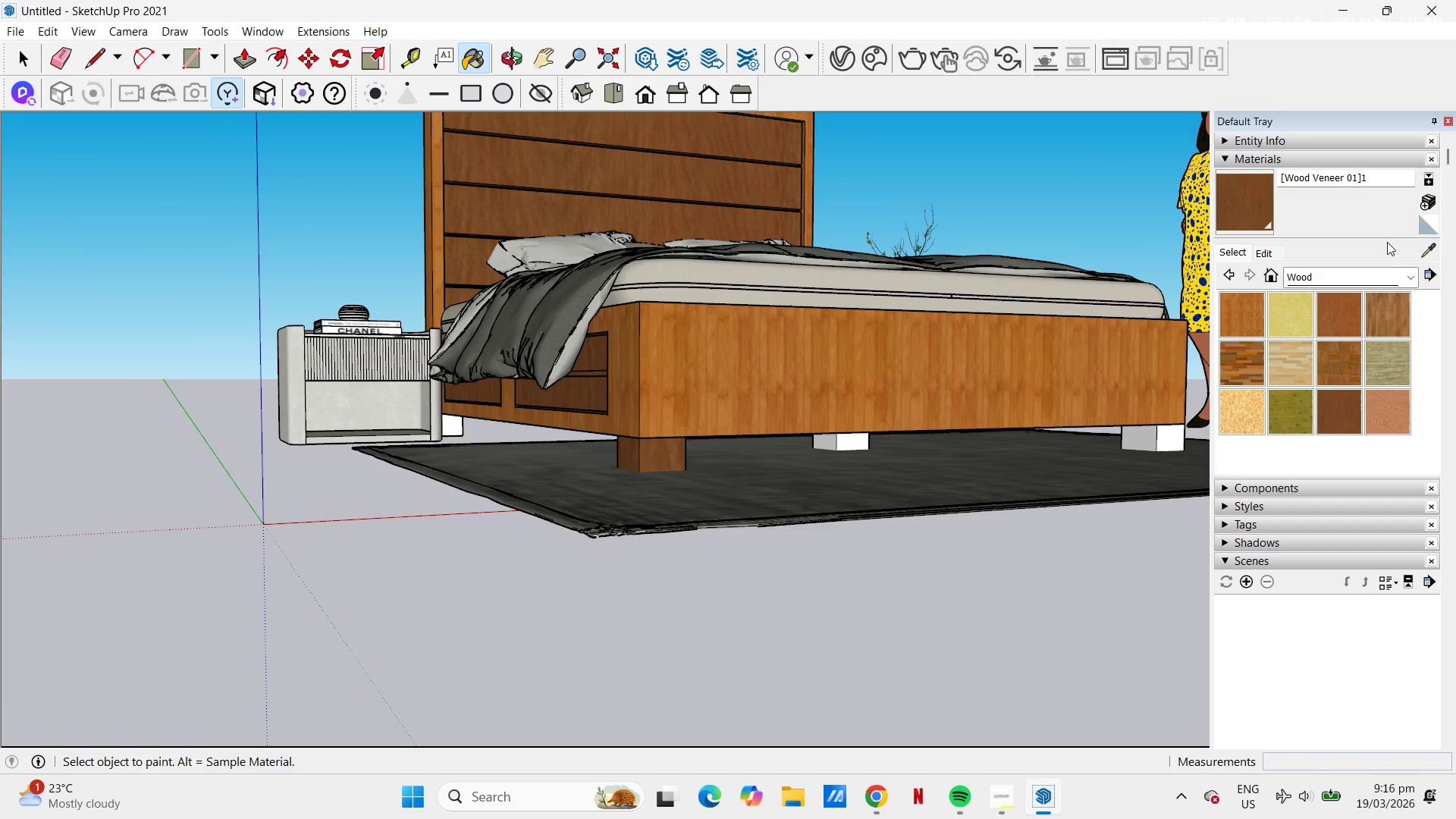 
left_click([1429, 248])
 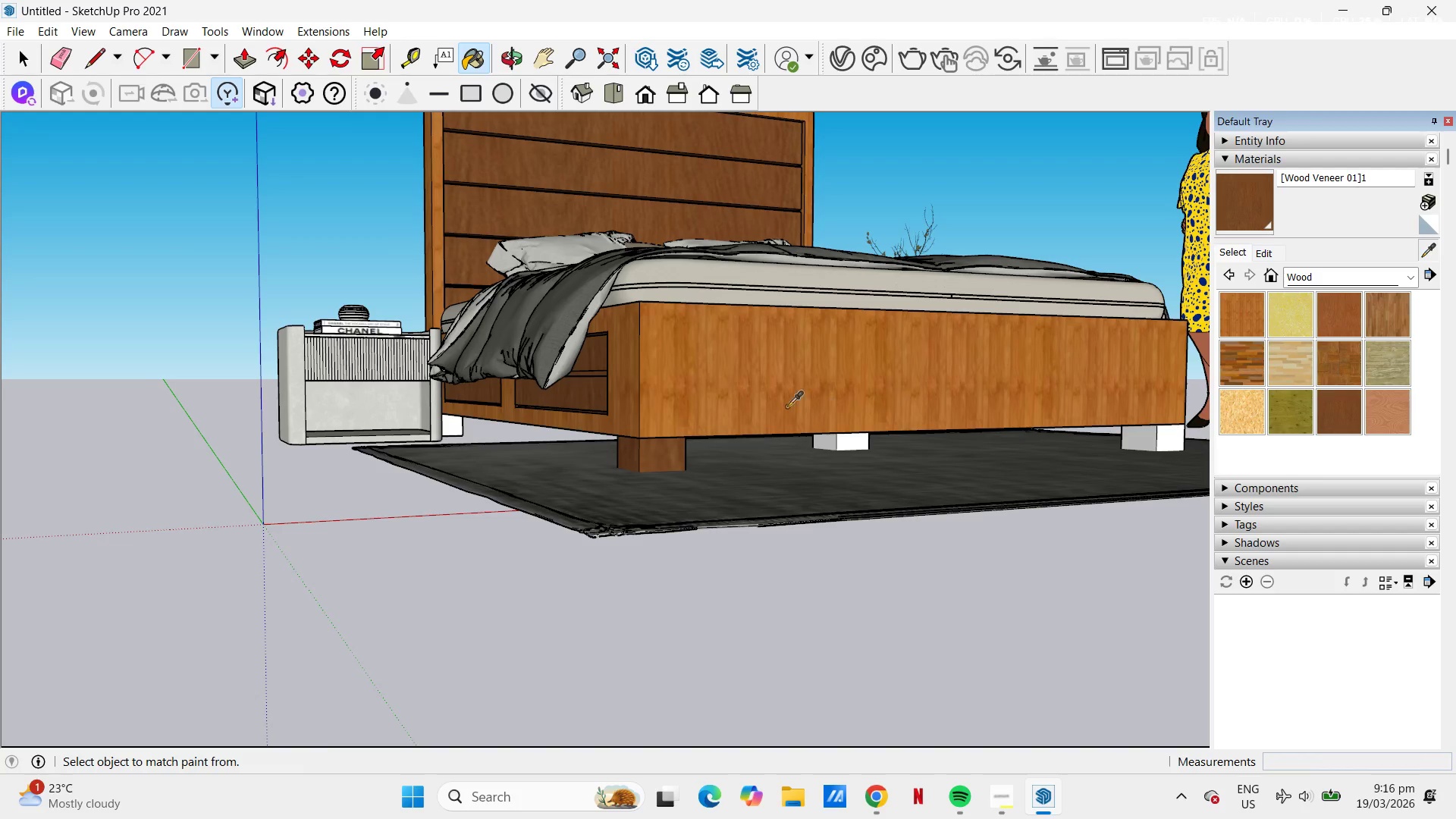 
left_click([757, 400])
 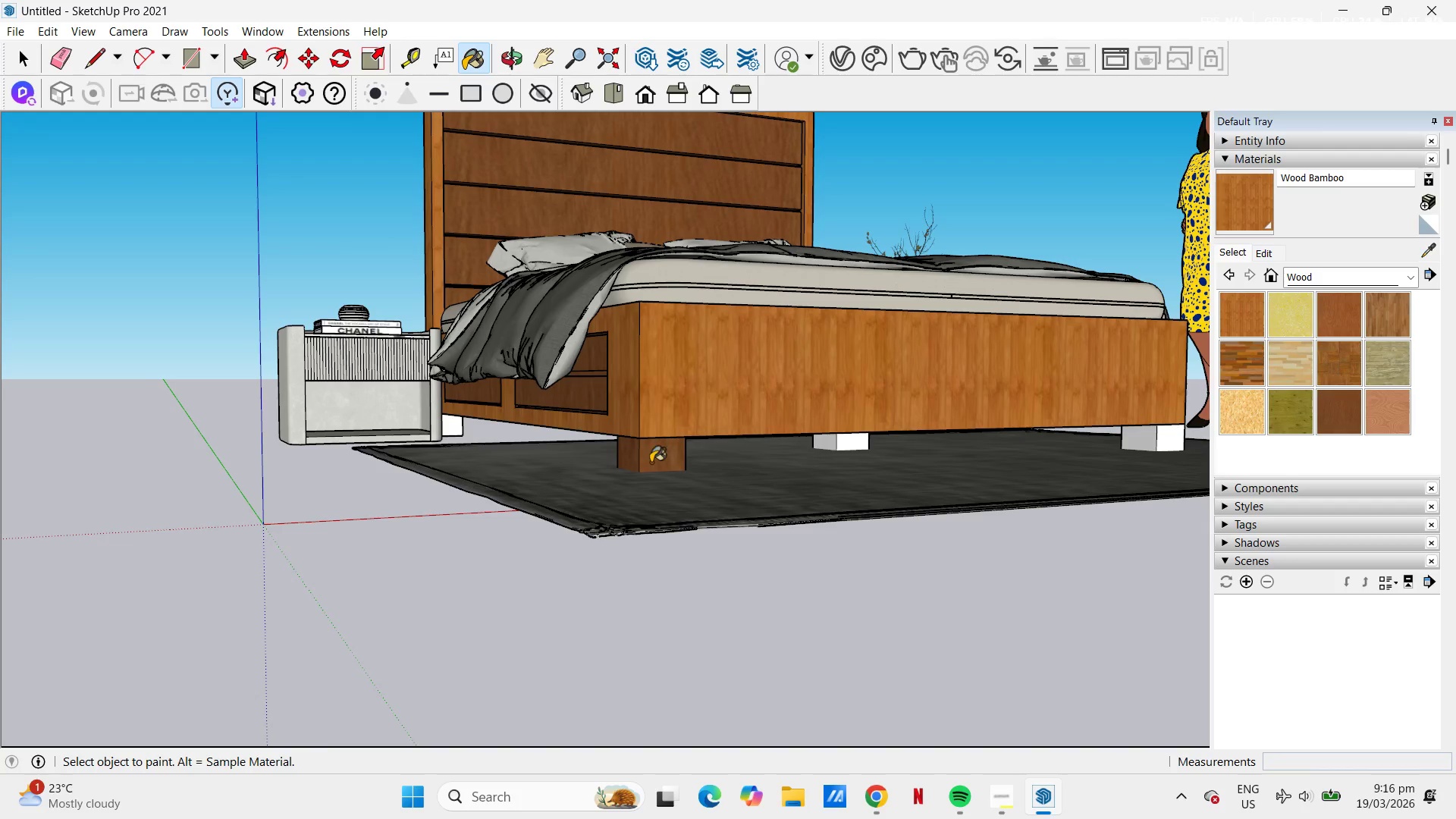 
left_click([651, 463])
 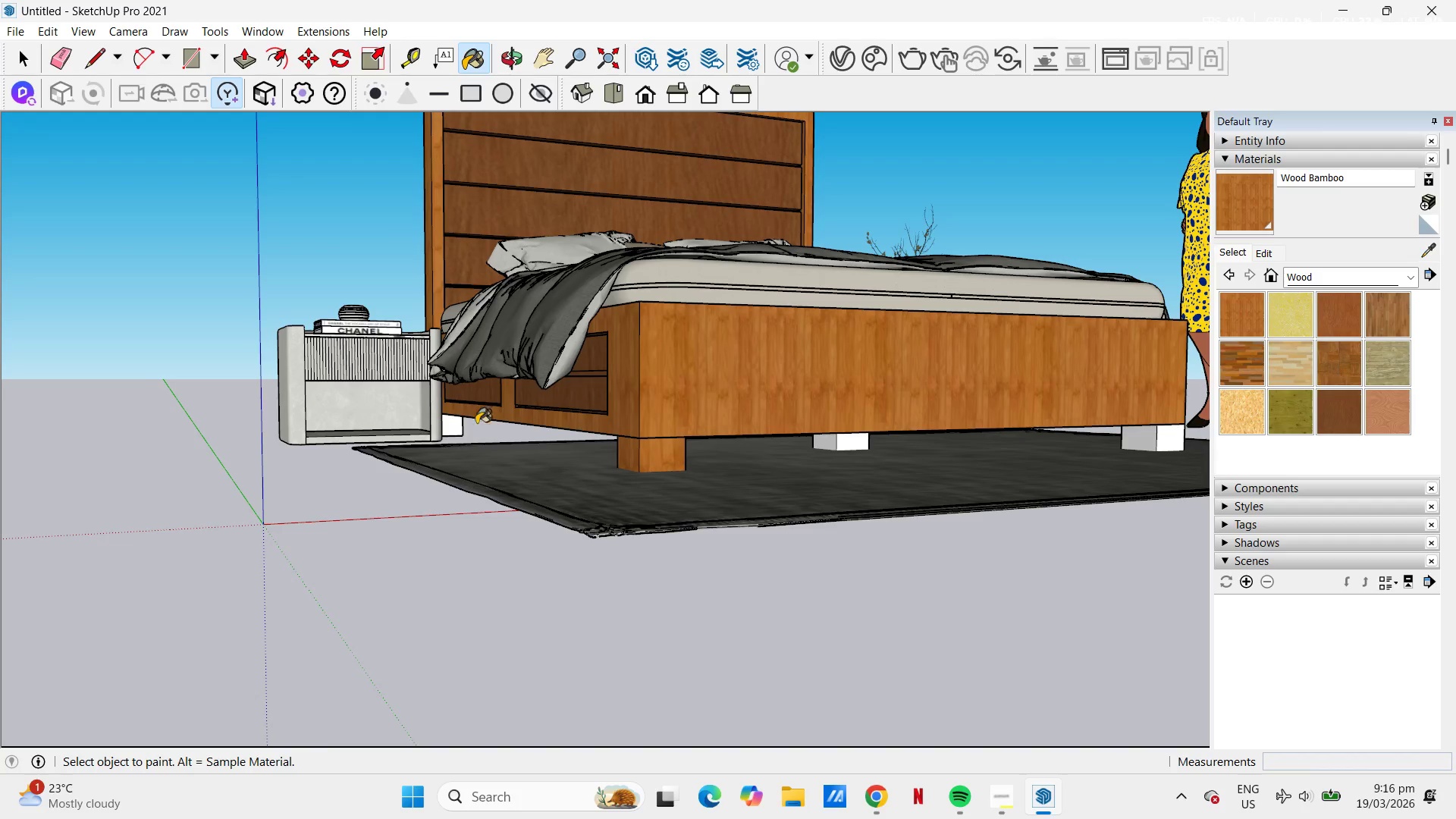 
left_click([454, 427])
 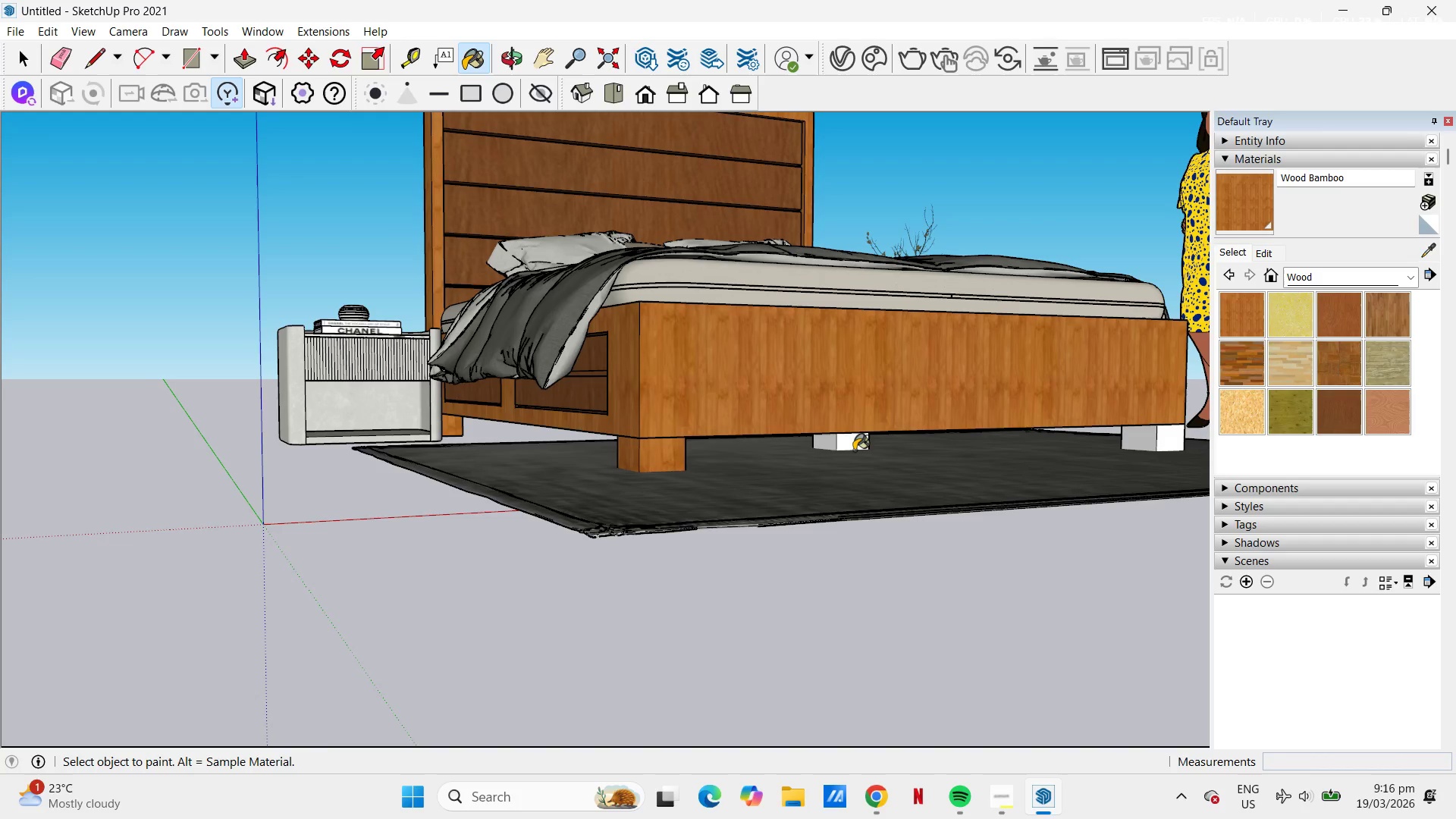 
left_click([849, 449])
 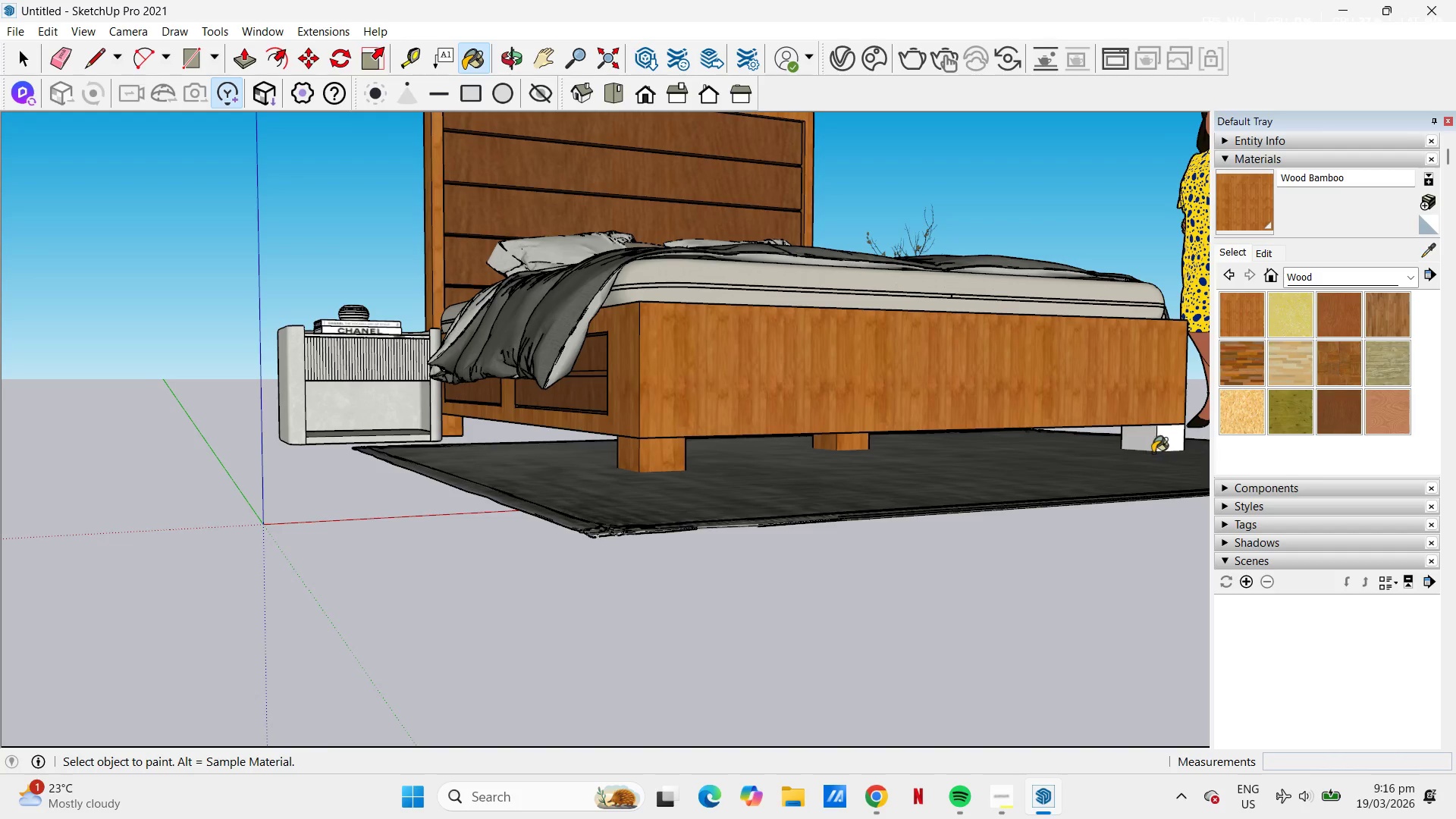 
left_click([1159, 444])
 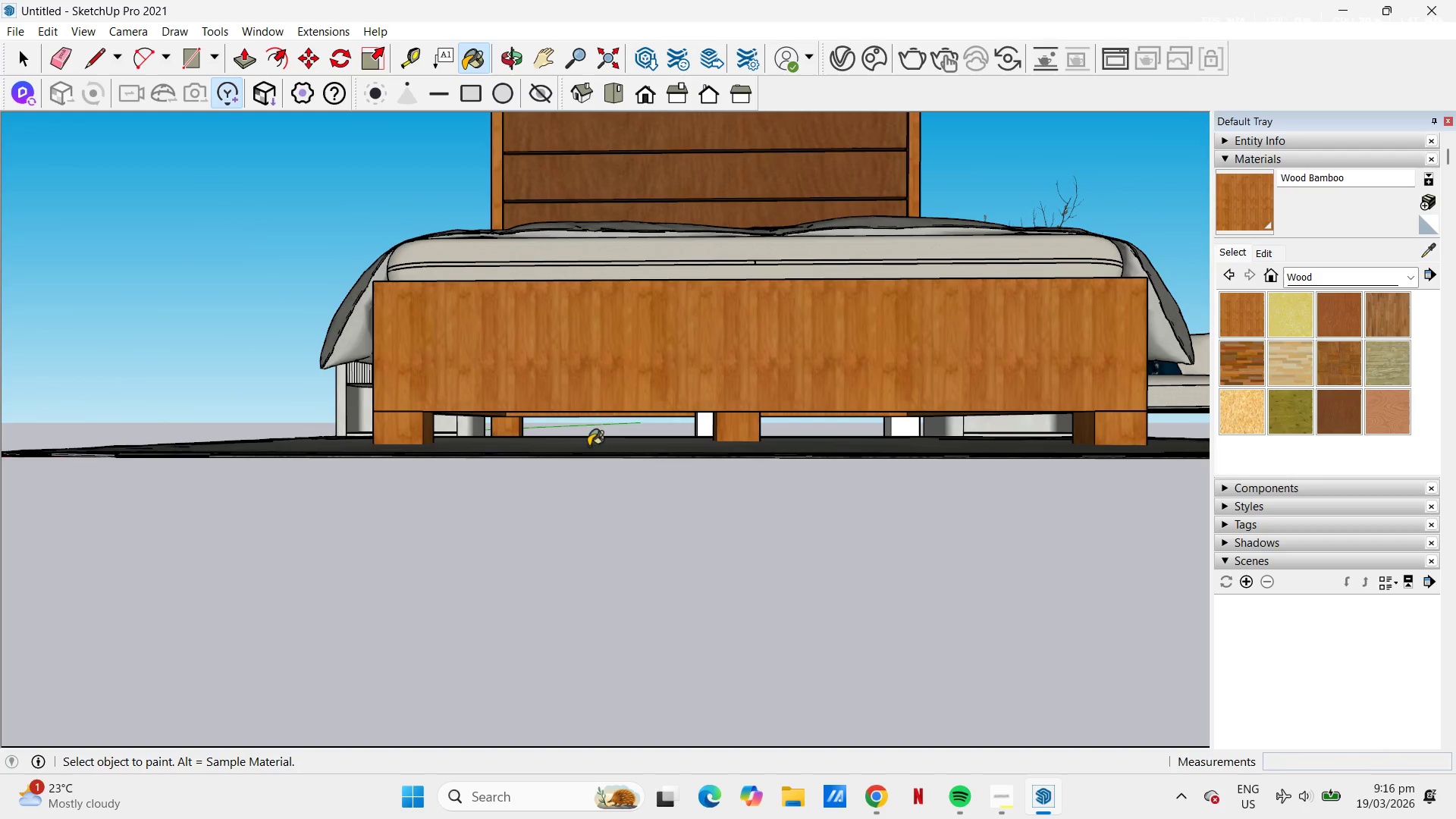 
left_click([708, 428])
 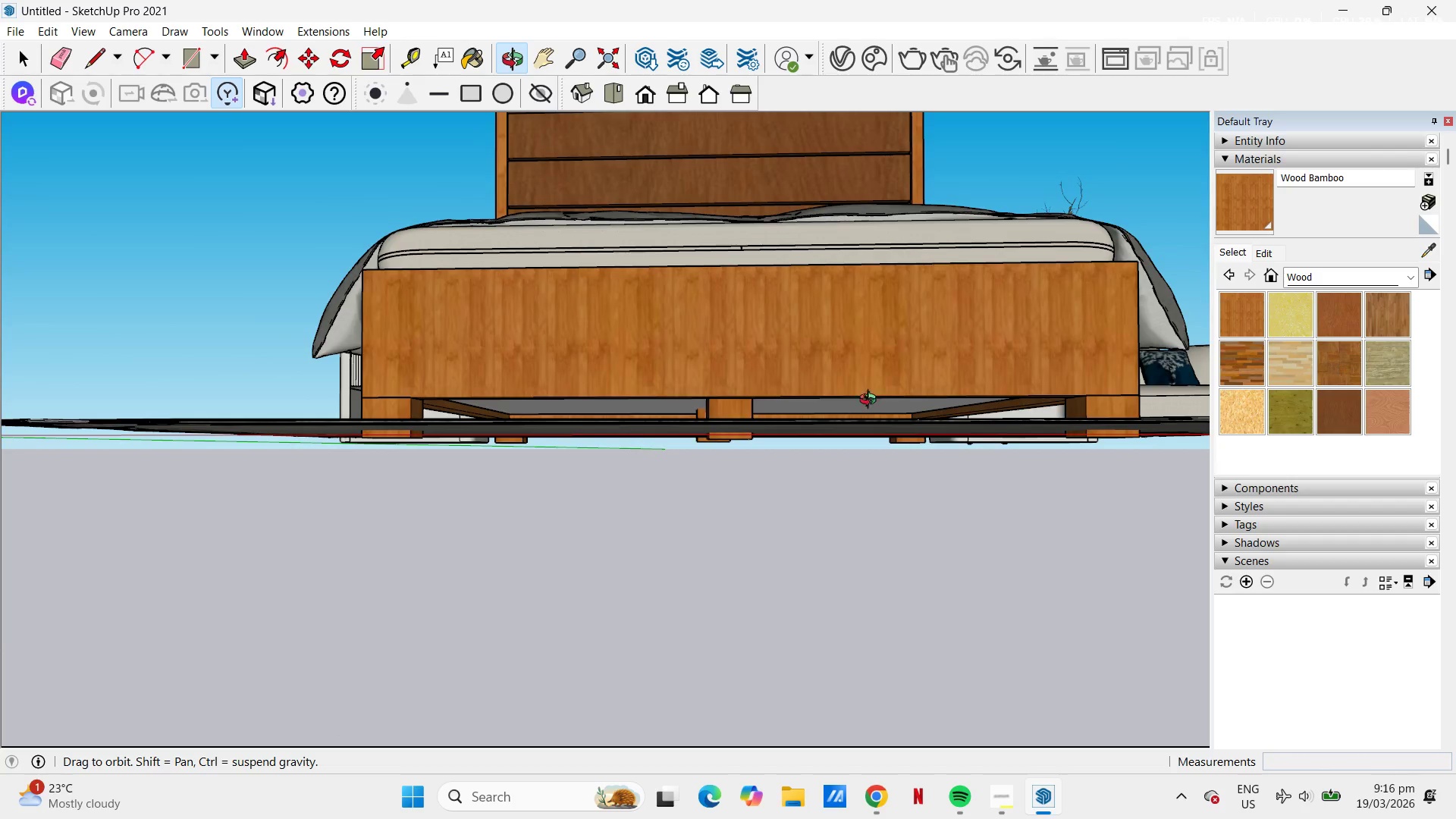 
key(Space)
 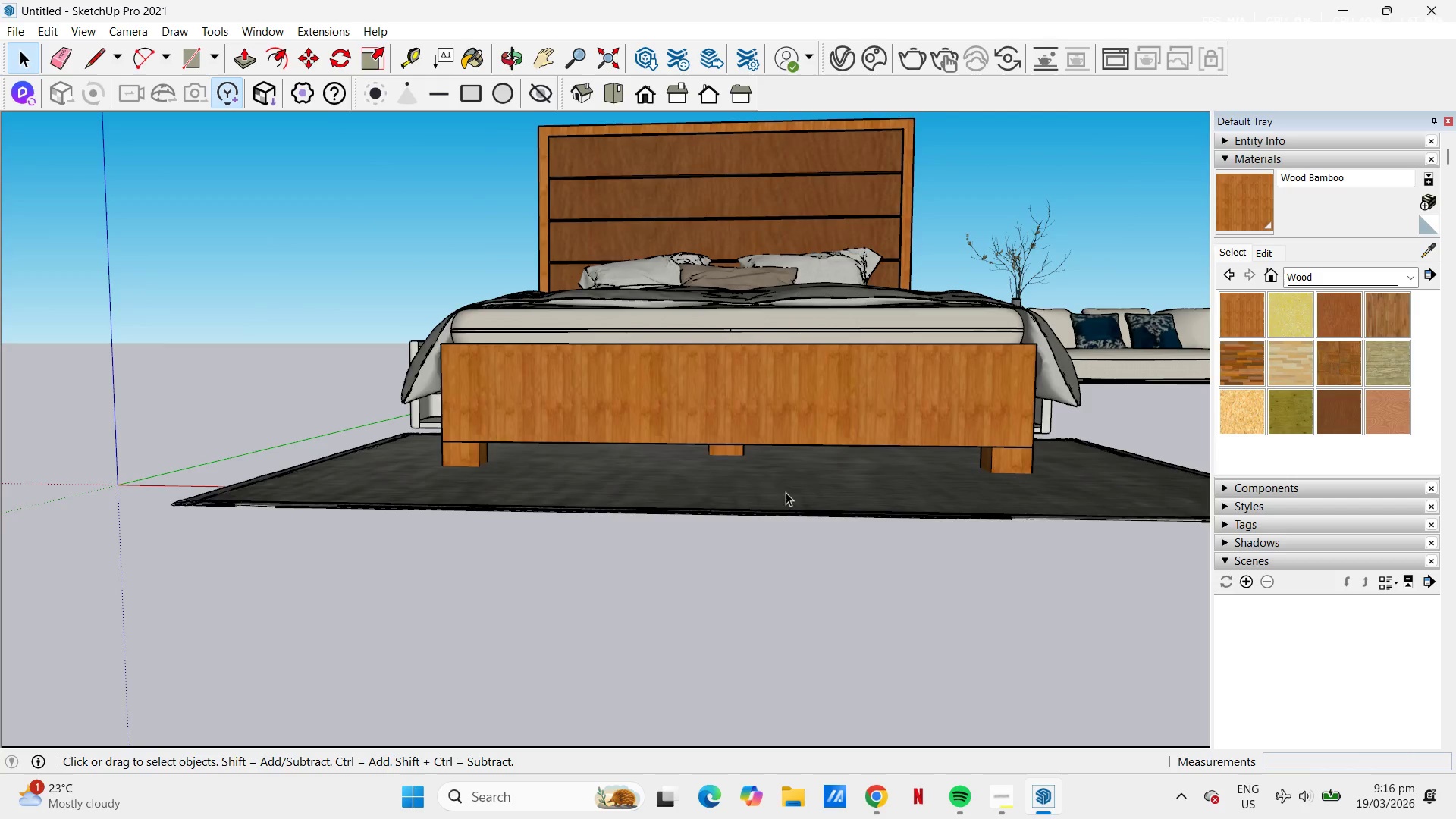 
scroll: coordinate [764, 468], scroll_direction: down, amount: 7.0
 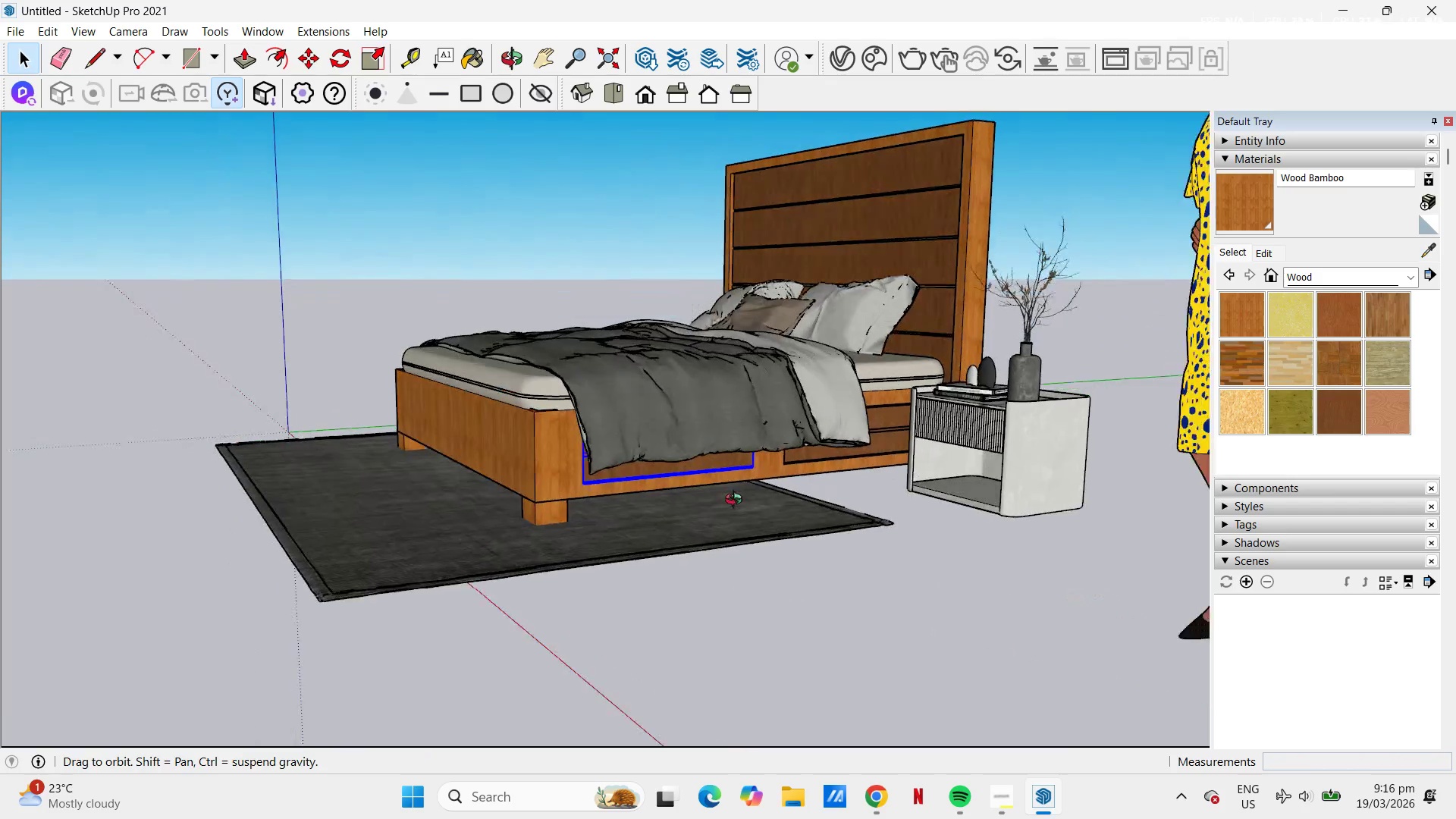 
scroll: coordinate [955, 513], scroll_direction: up, amount: 3.0
 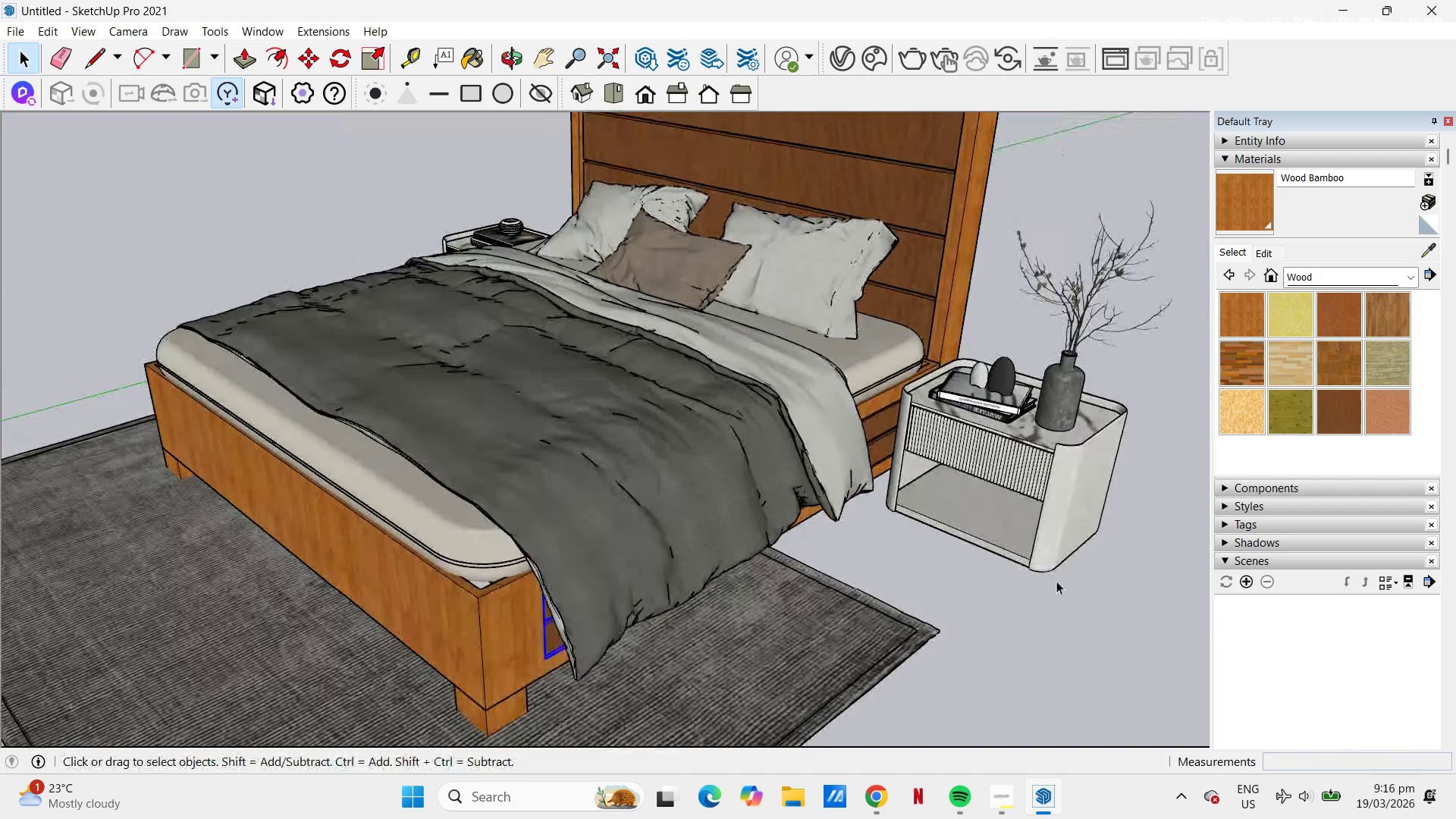 
scroll: coordinate [832, 378], scroll_direction: down, amount: 13.0
 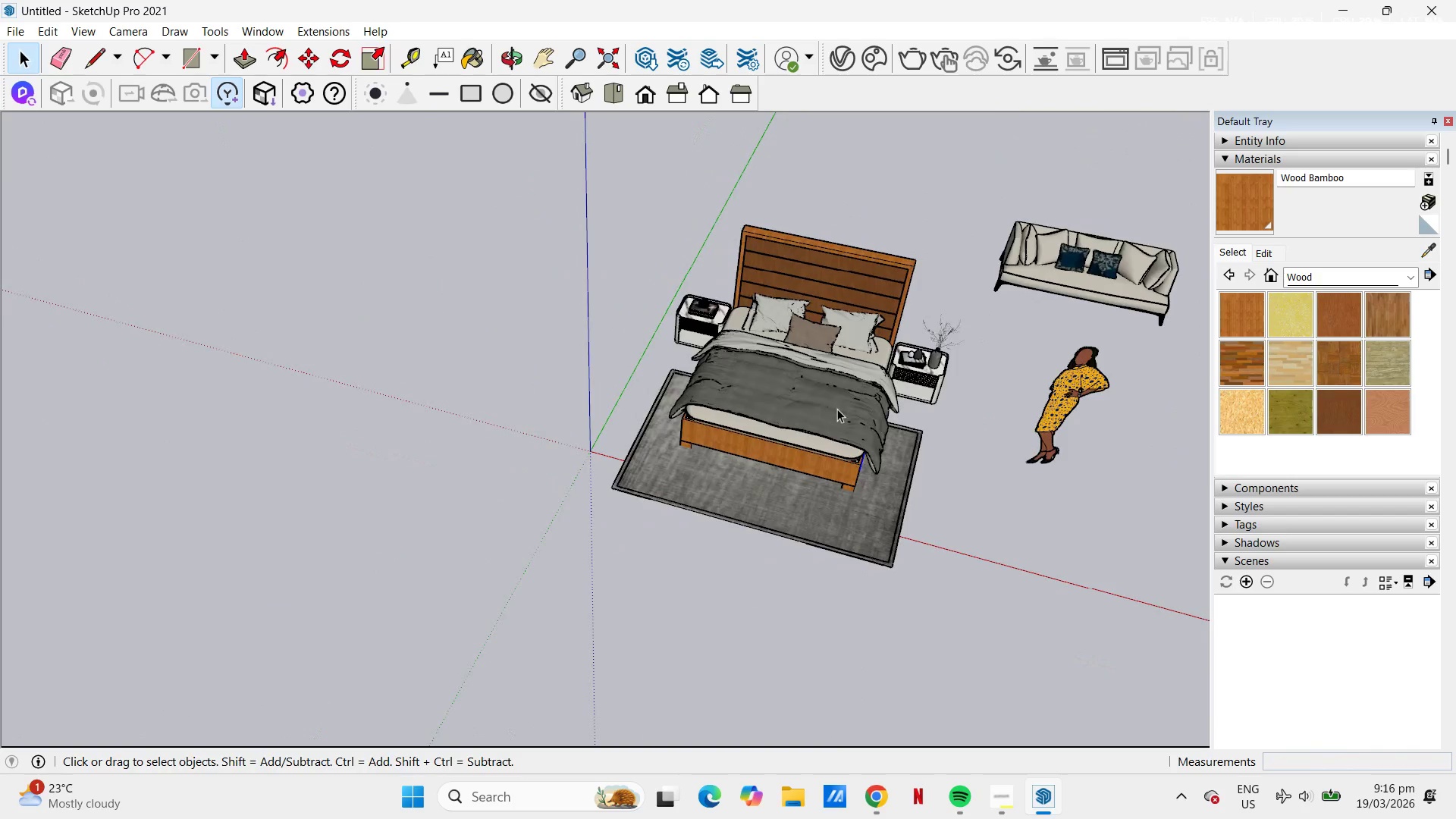 
key(H)
 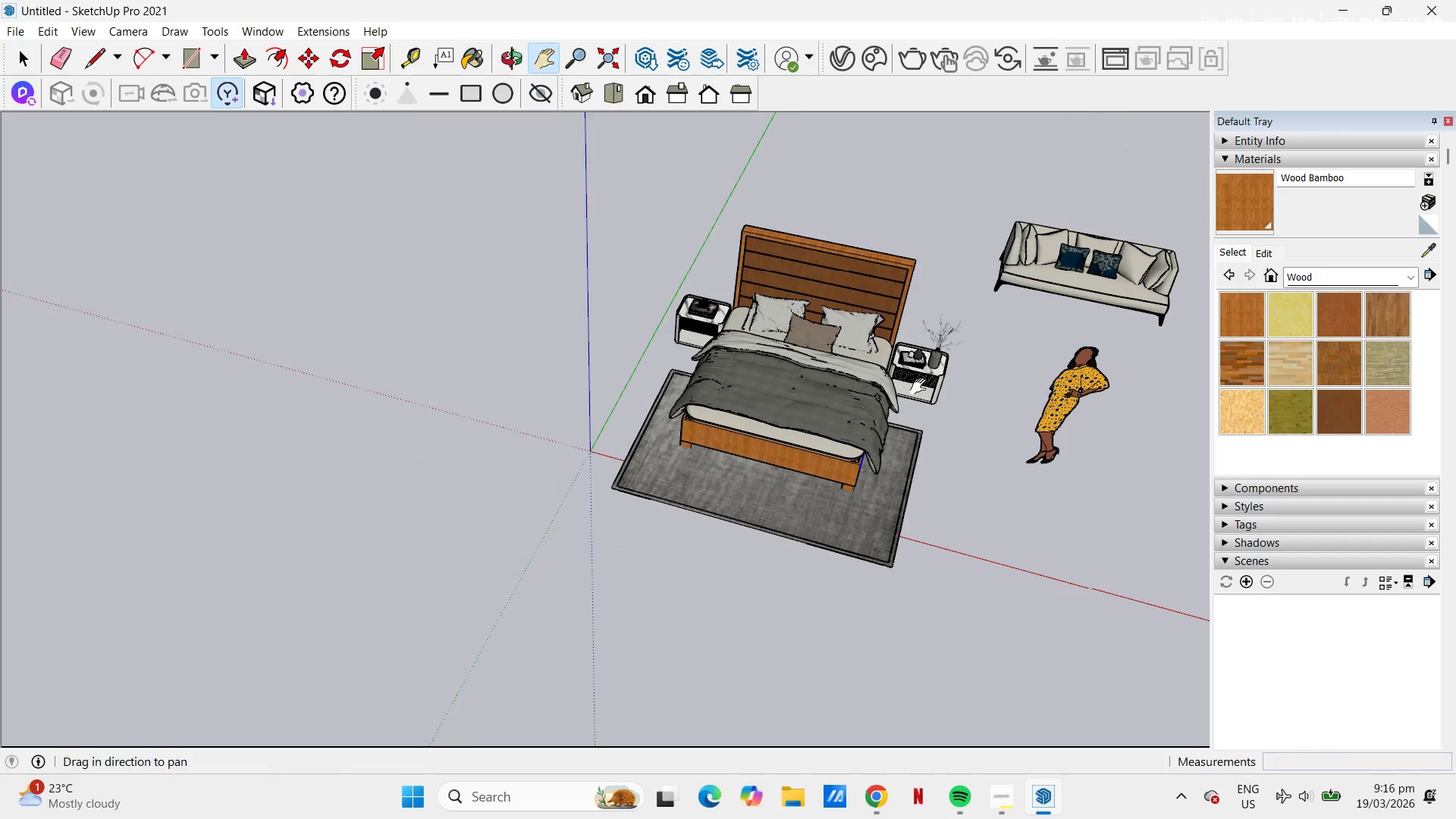 
left_click_drag(start_coordinate=[917, 384], to_coordinate=[590, 488])
 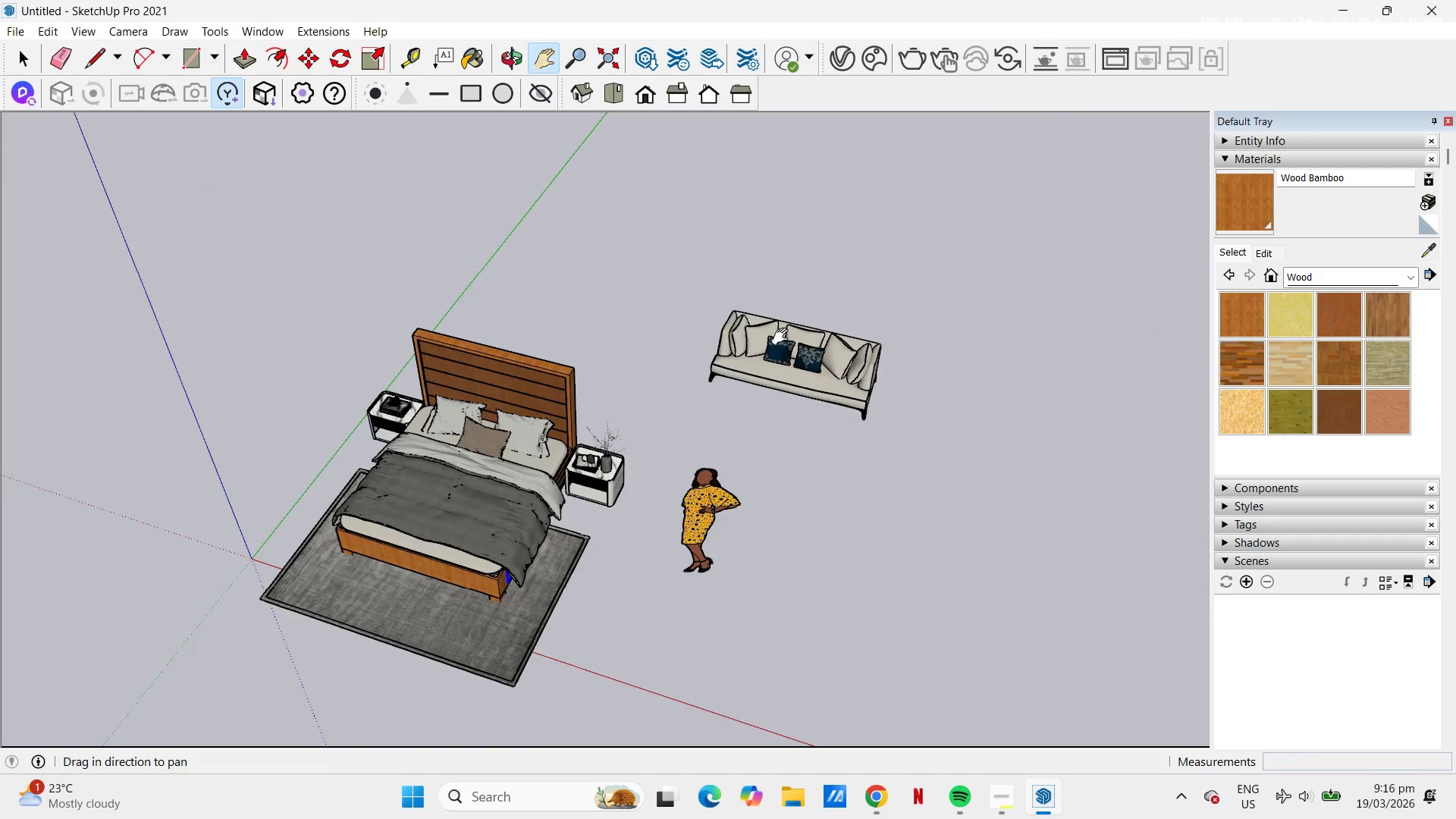 
scroll: coordinate [757, 367], scroll_direction: up, amount: 12.0
 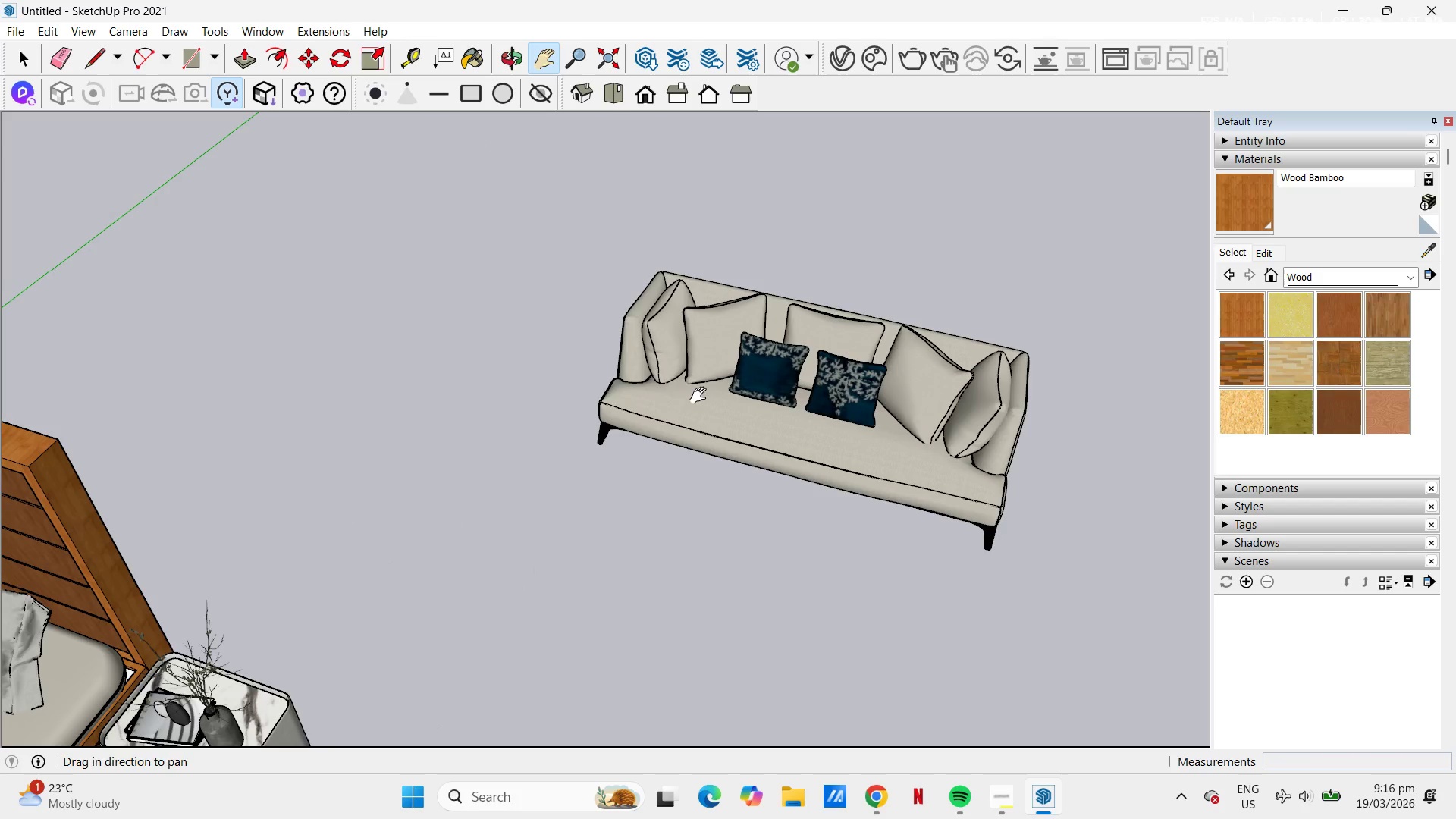 
key(Space)
 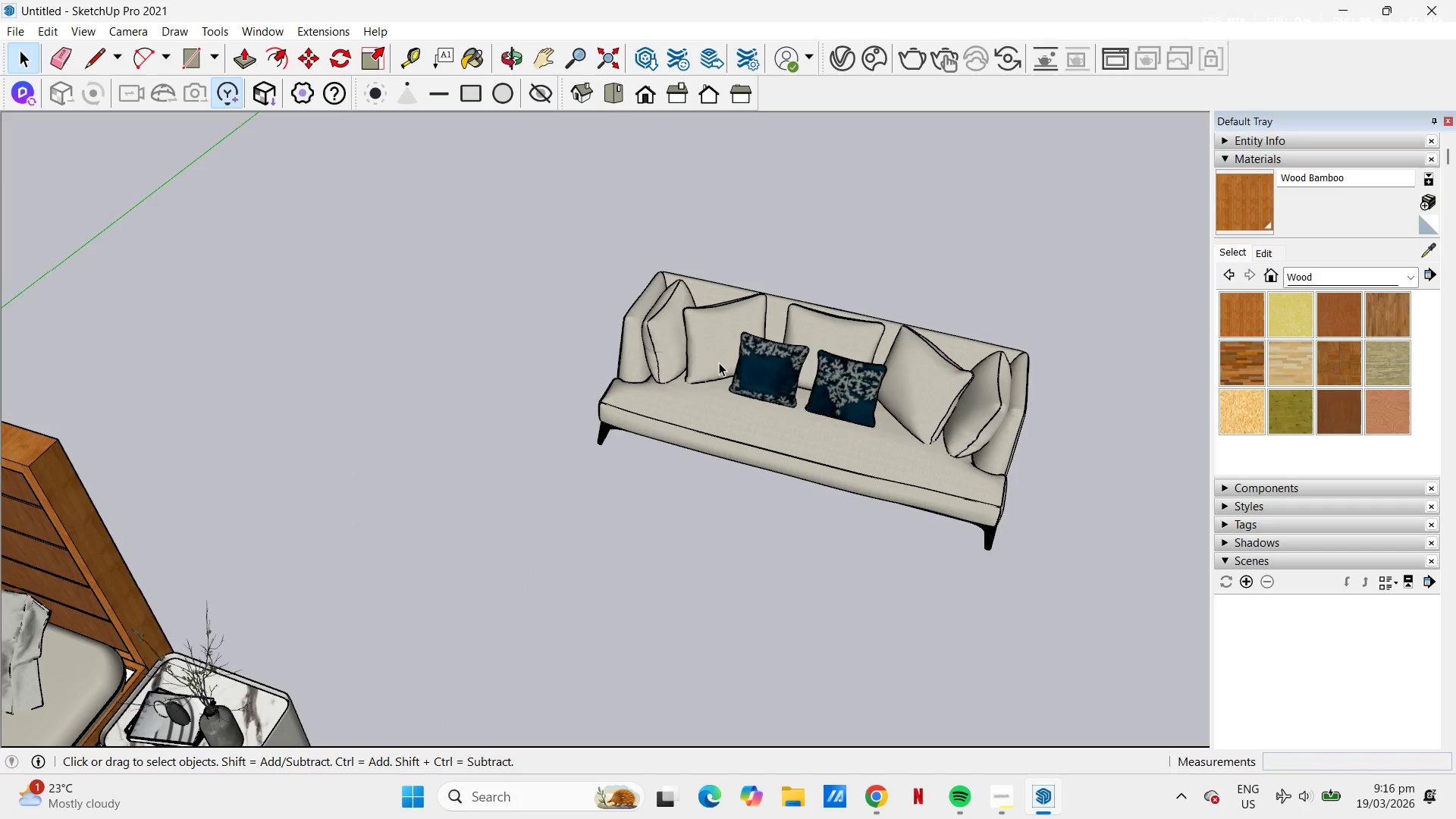 
left_click([719, 361])
 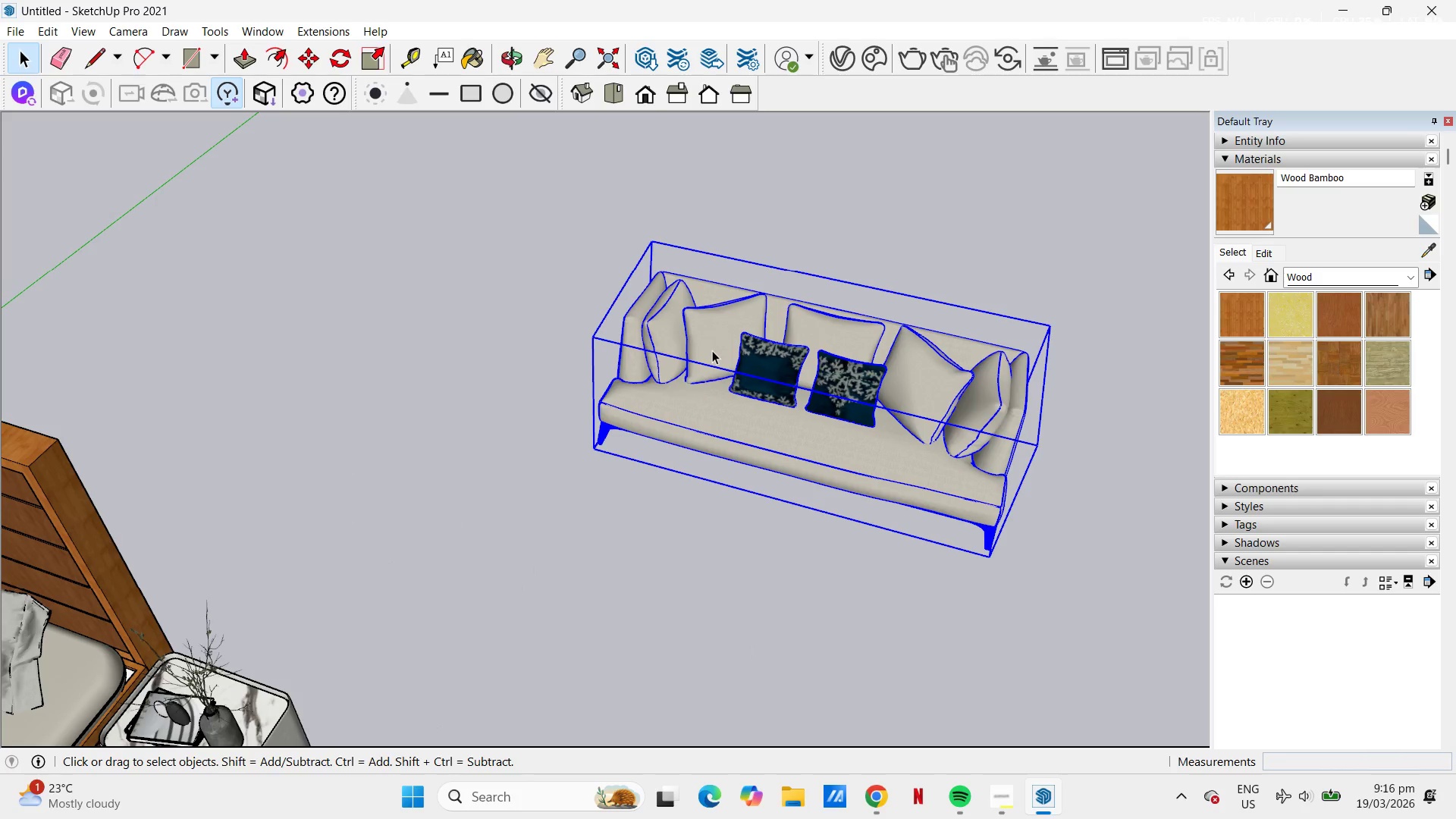 
double_click([866, 345])
 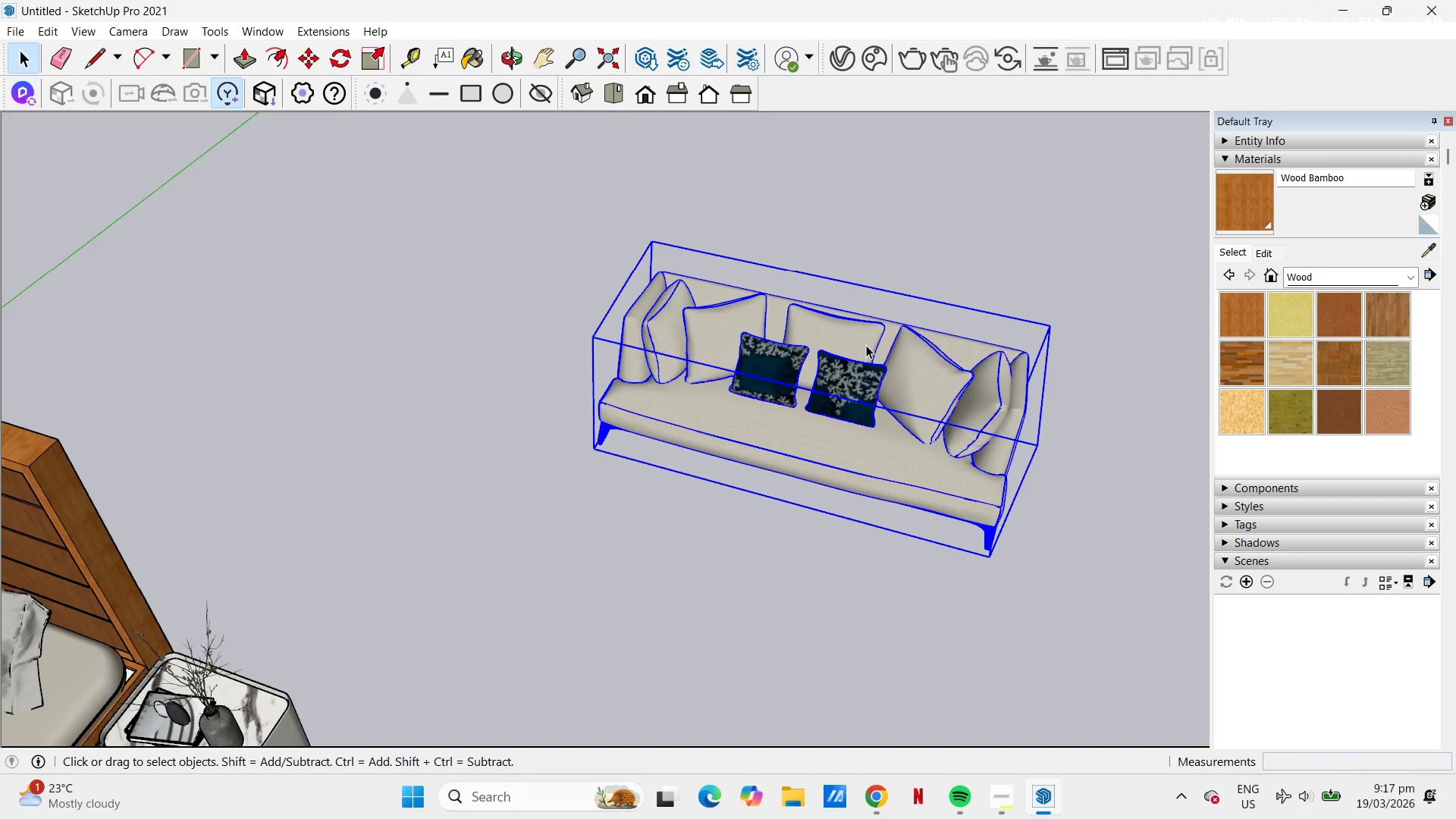 
triple_click([866, 345])
 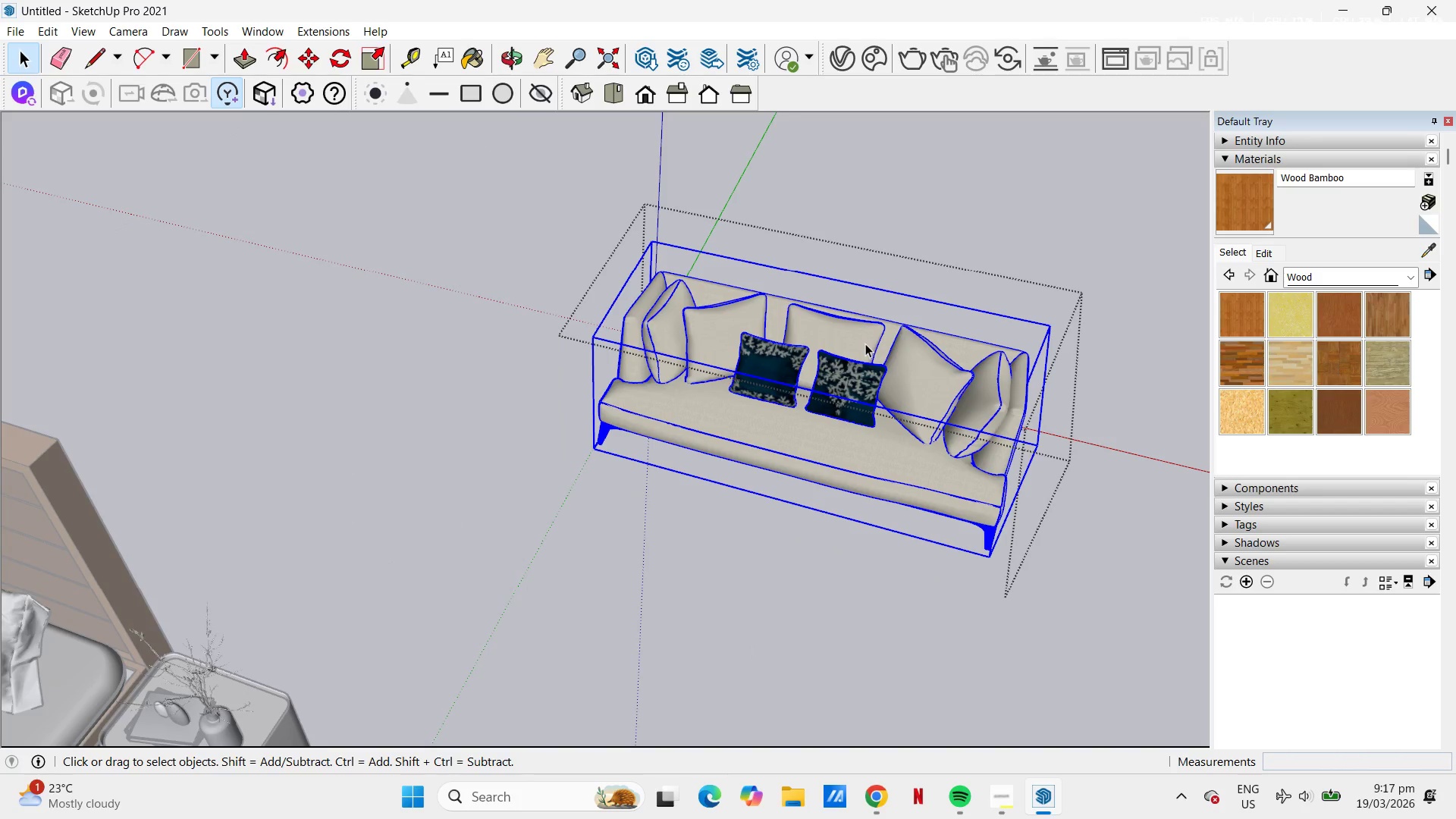 
triple_click([858, 339])
 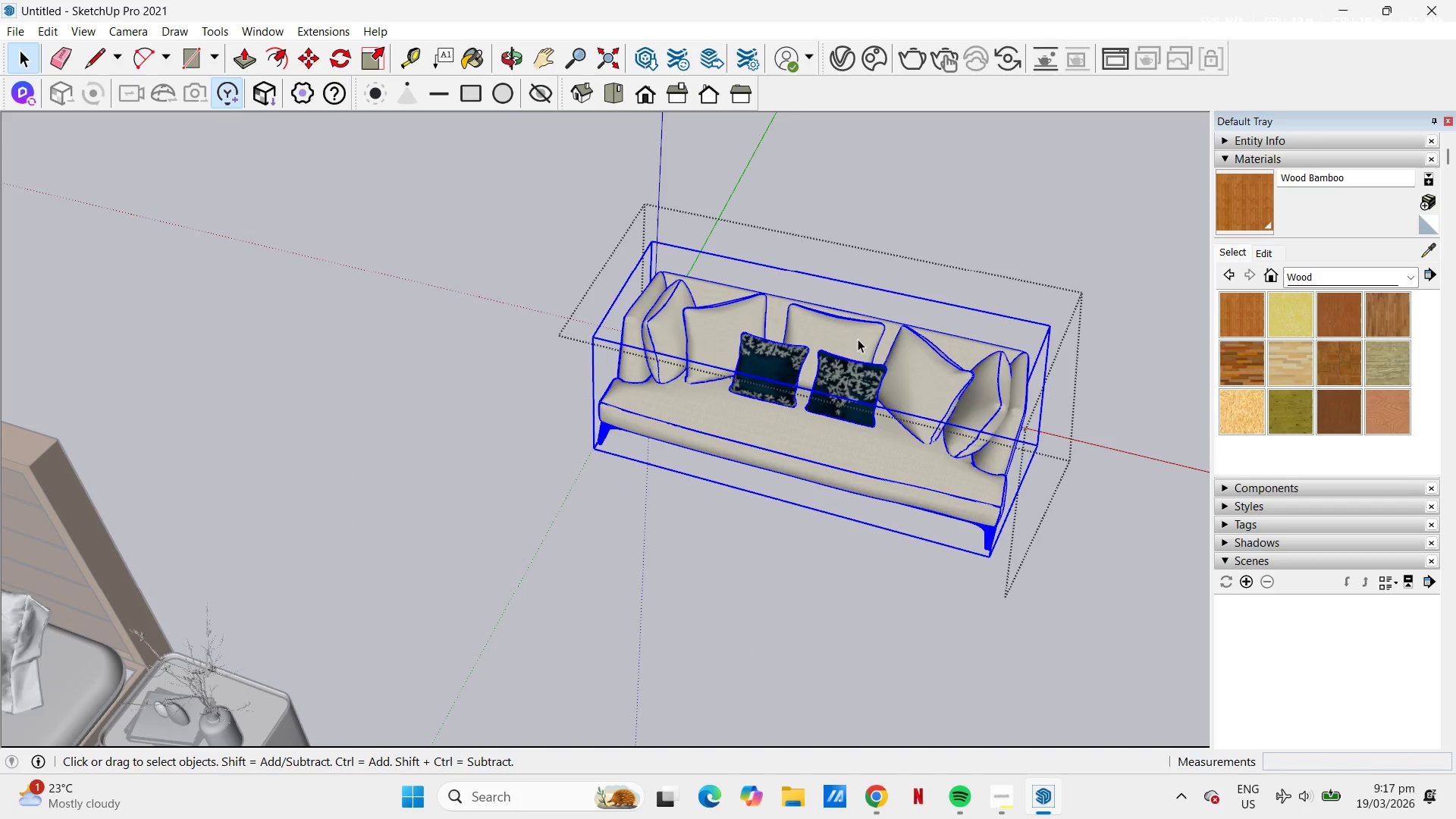 
triple_click([858, 339])
 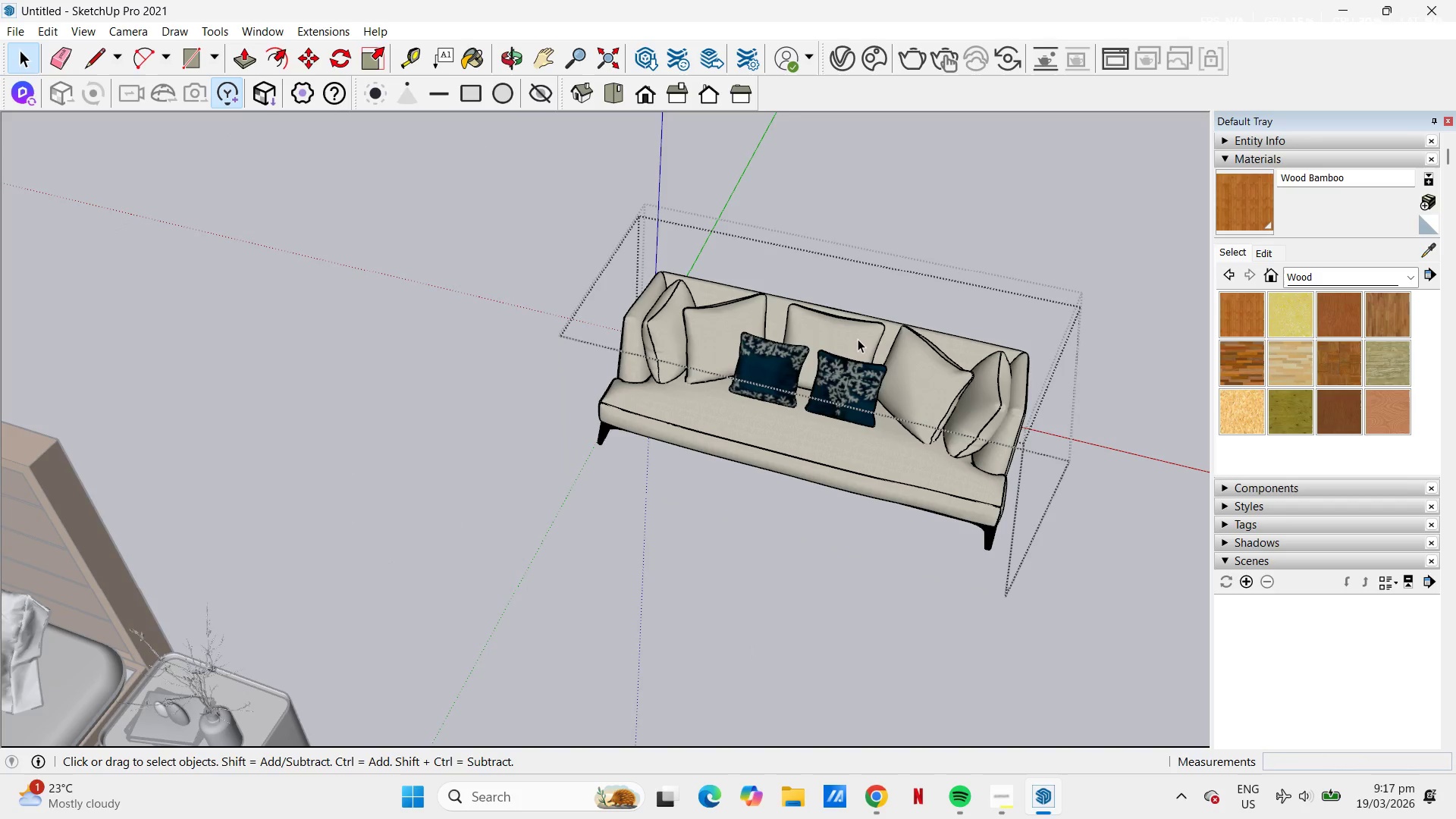 
triple_click([858, 339])
 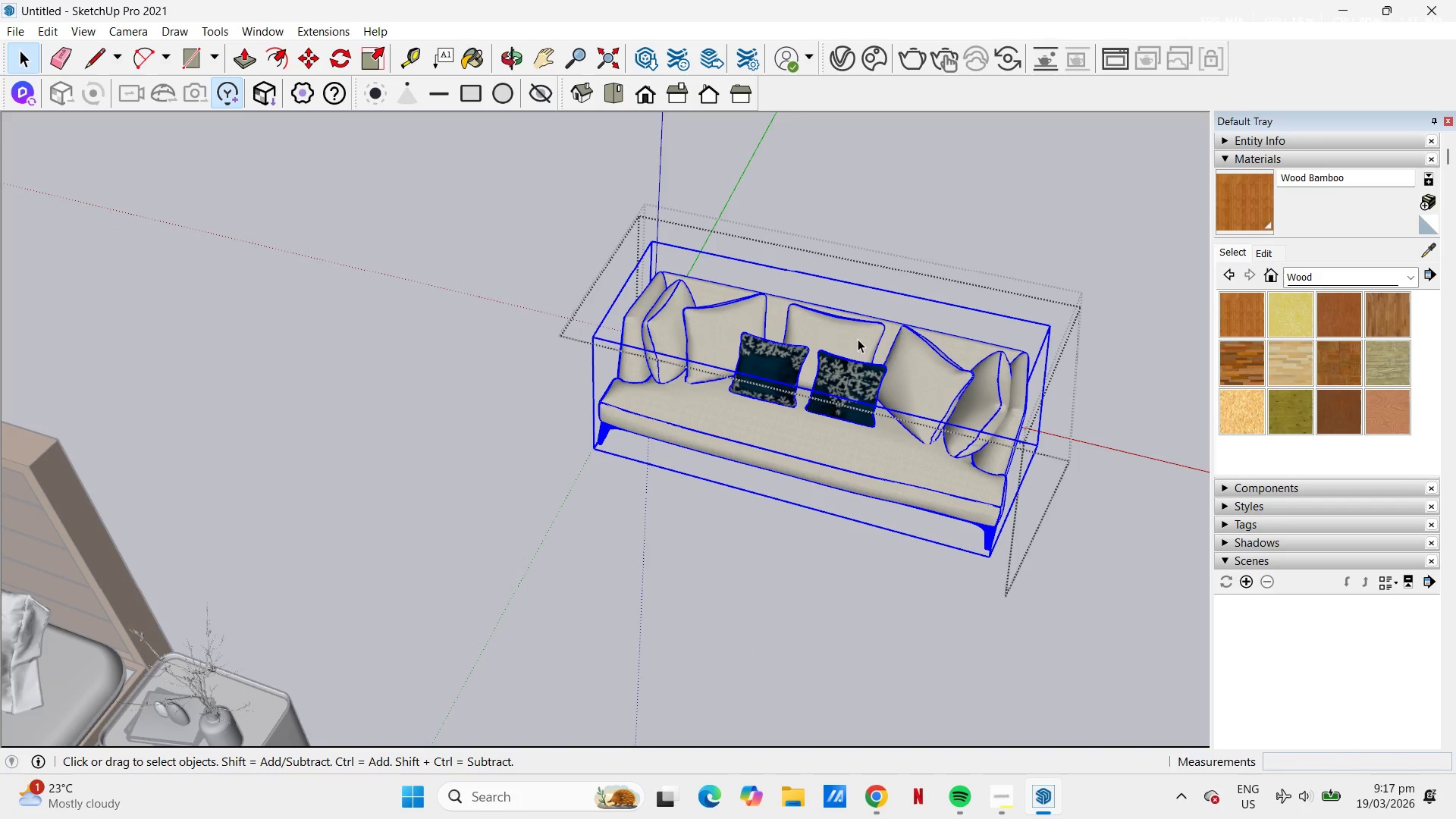 
triple_click([858, 339])
 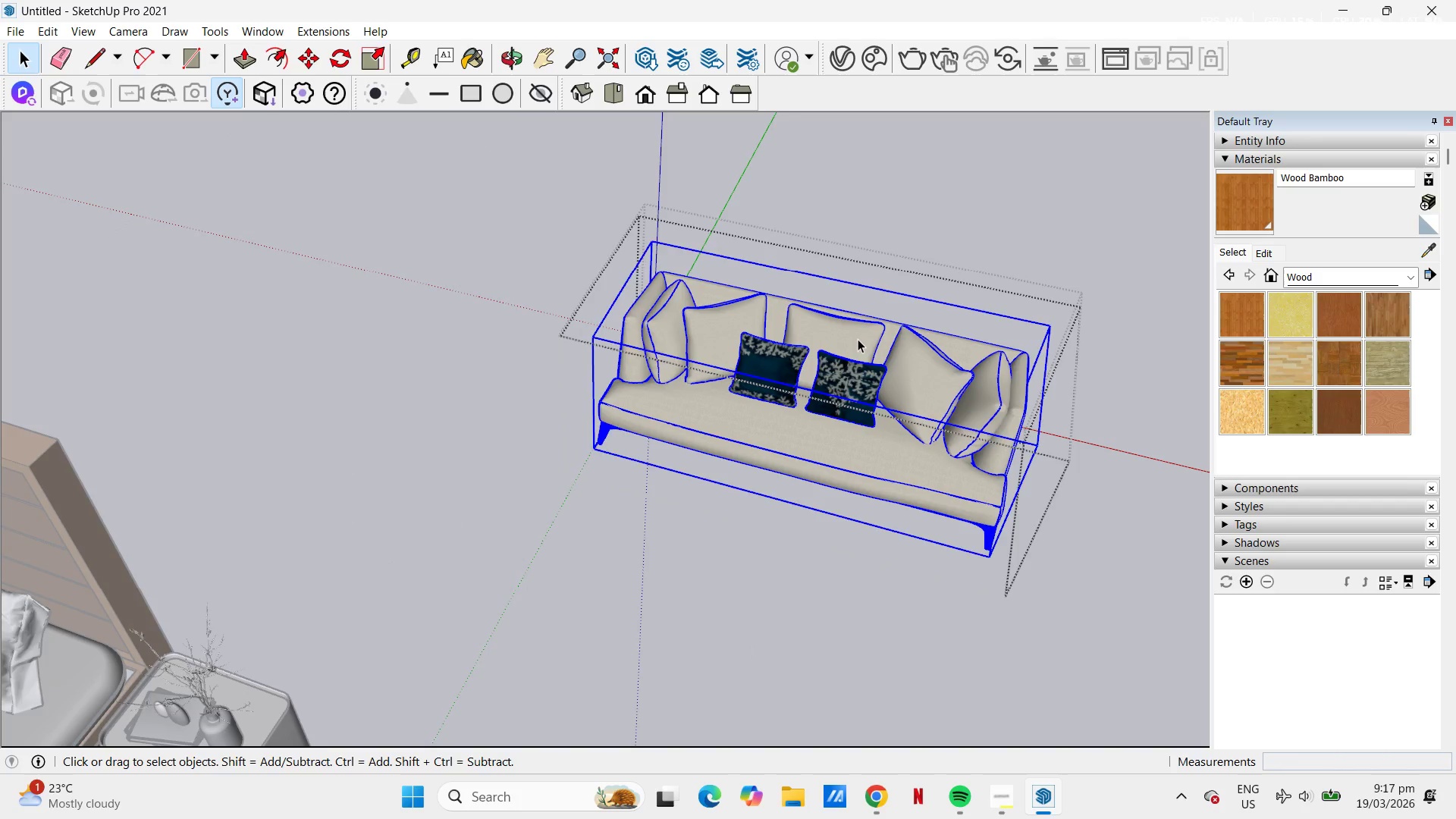 
left_click_drag(start_coordinate=[858, 339], to_coordinate=[837, 550])
 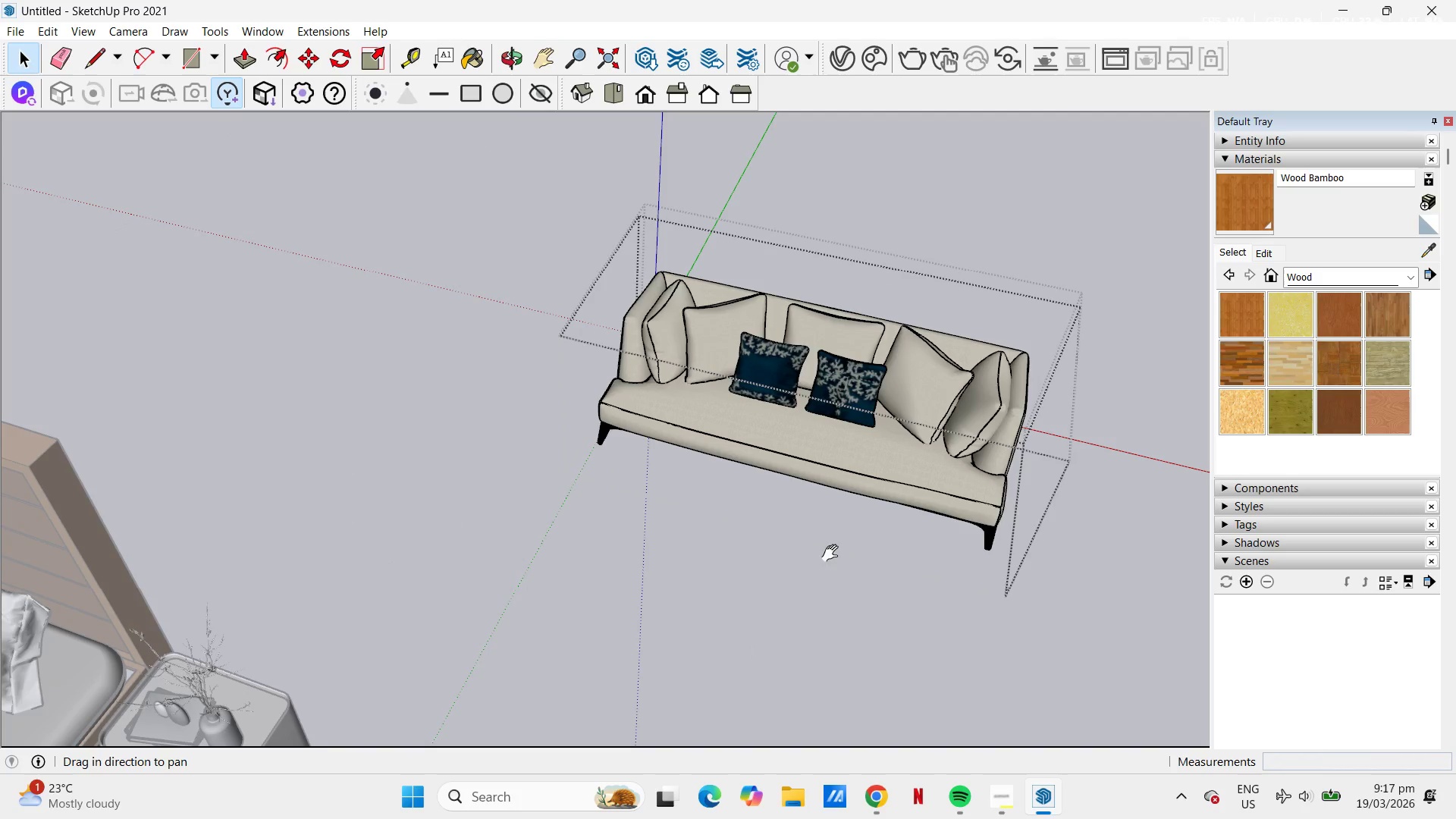 
key(Control+C)
 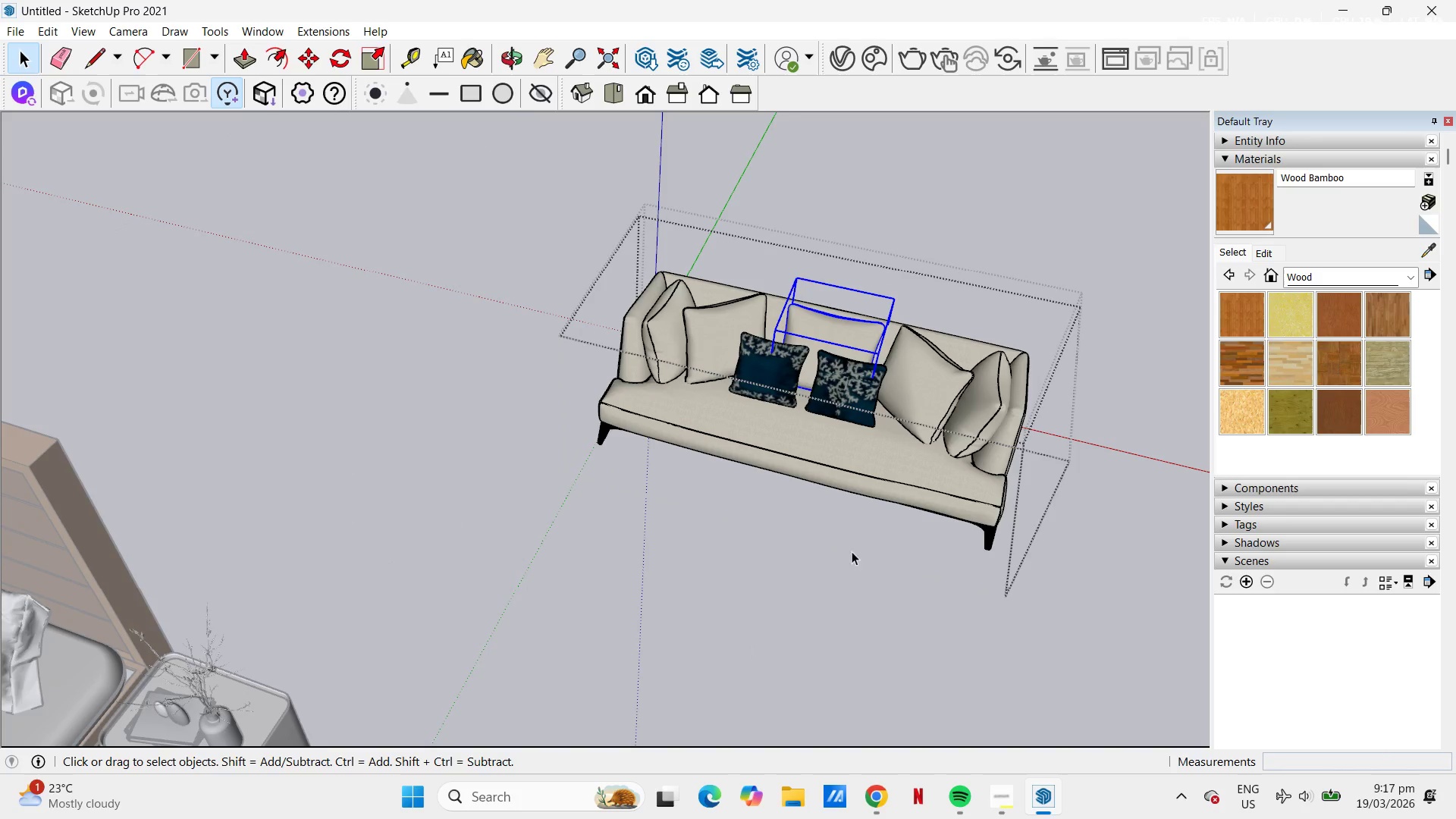 
left_click([837, 550])
 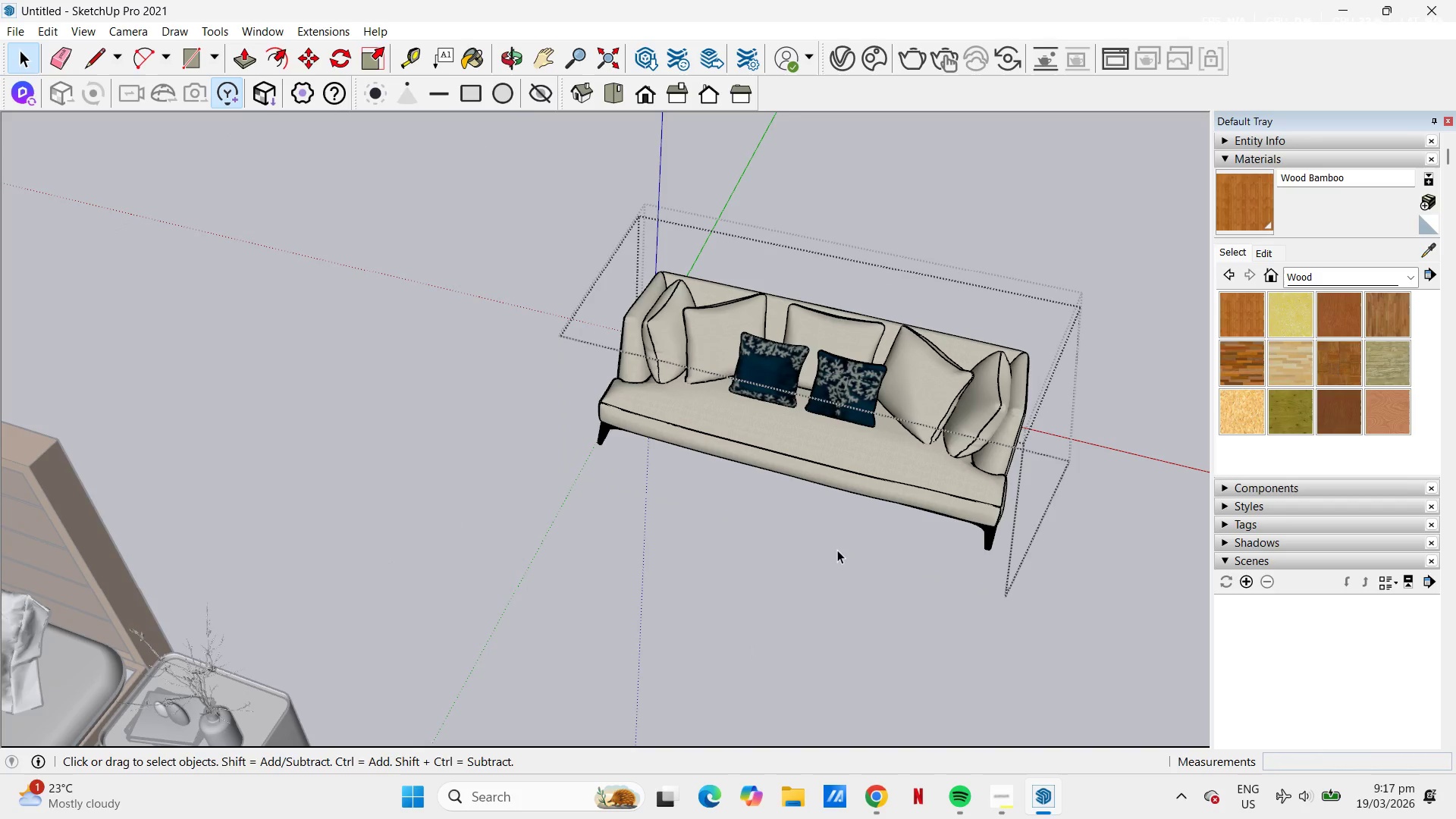 
key(H)
 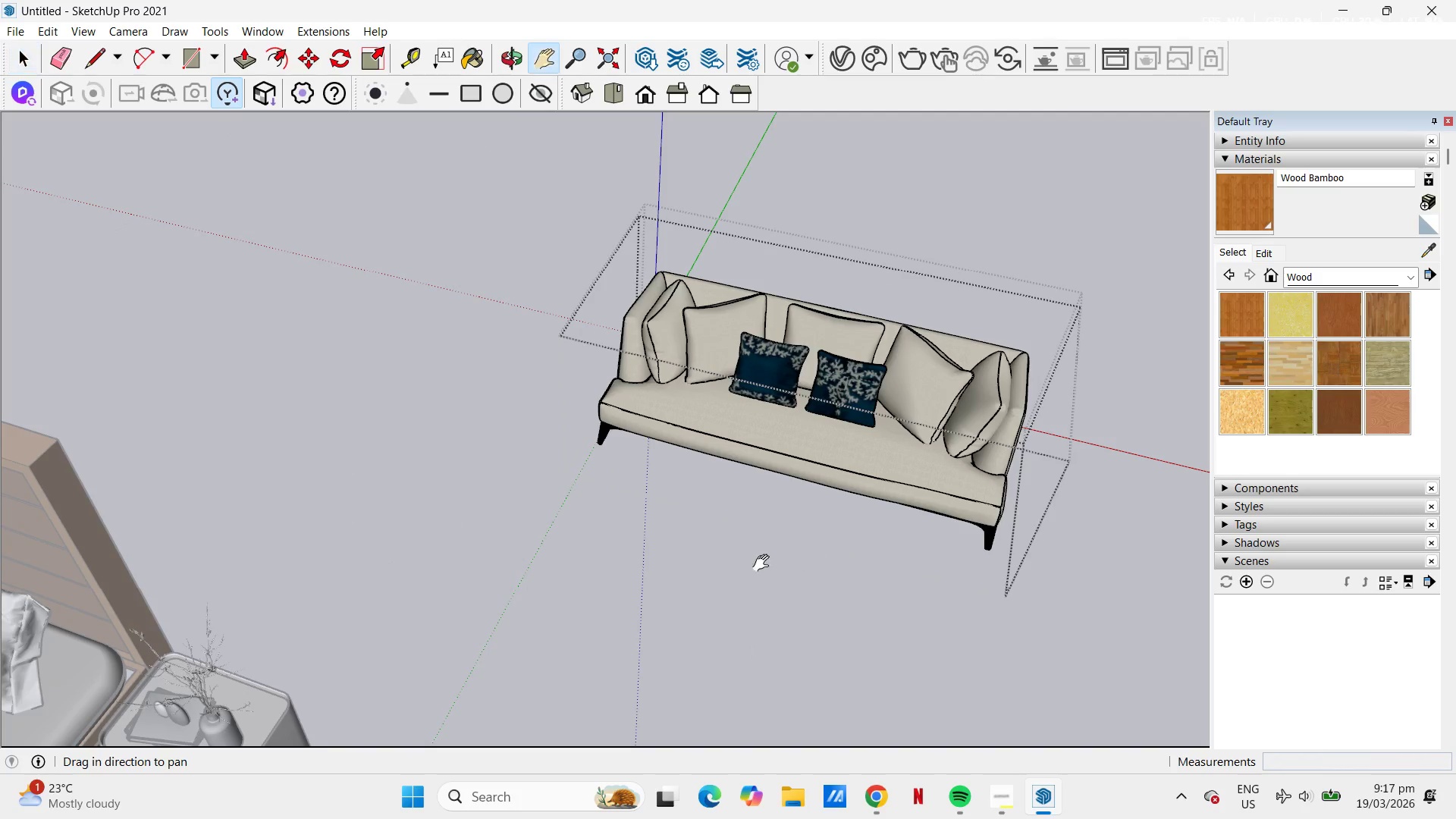 
left_click_drag(start_coordinate=[723, 556], to_coordinate=[1120, 560])
 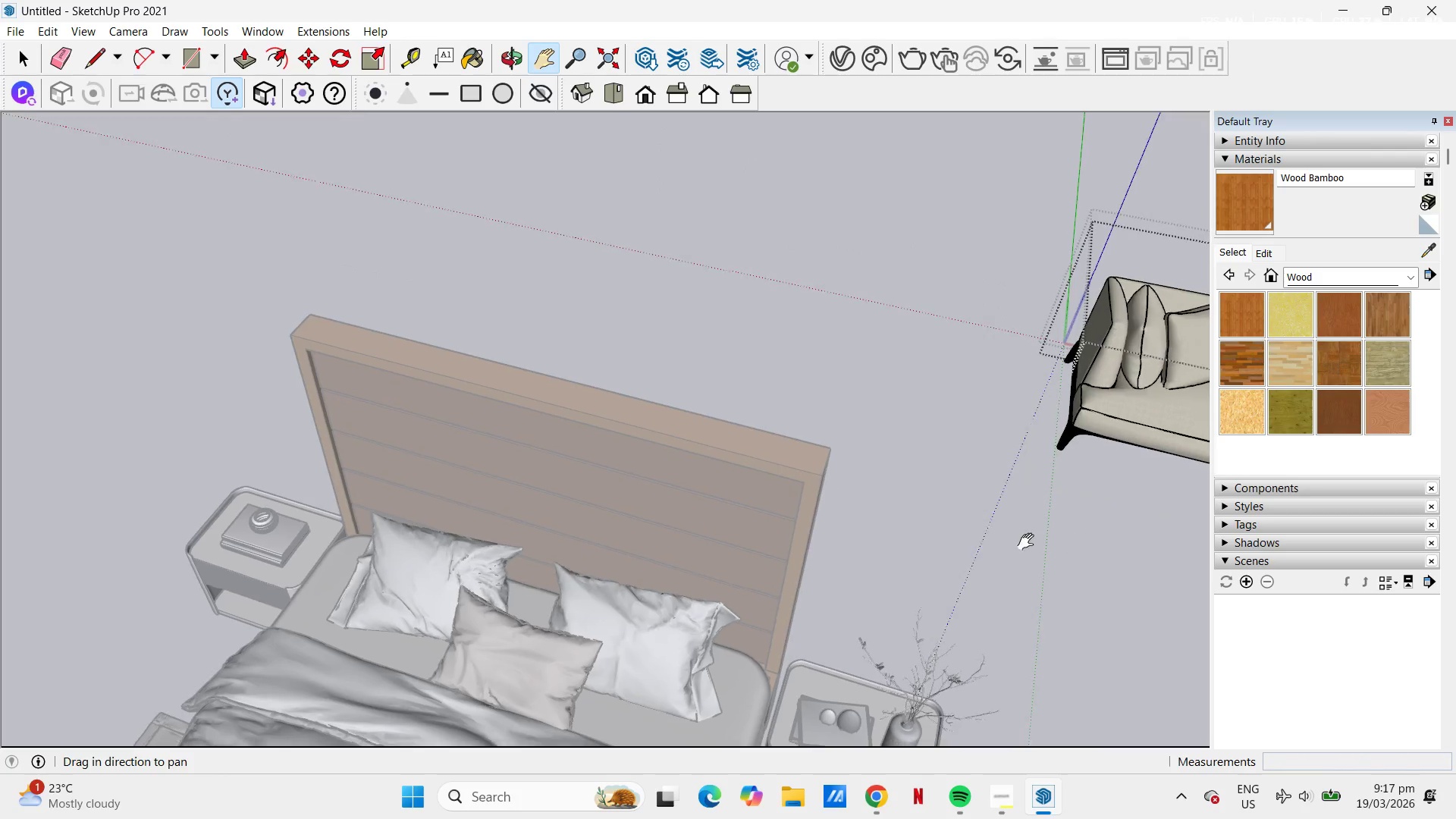 
key(Escape)
 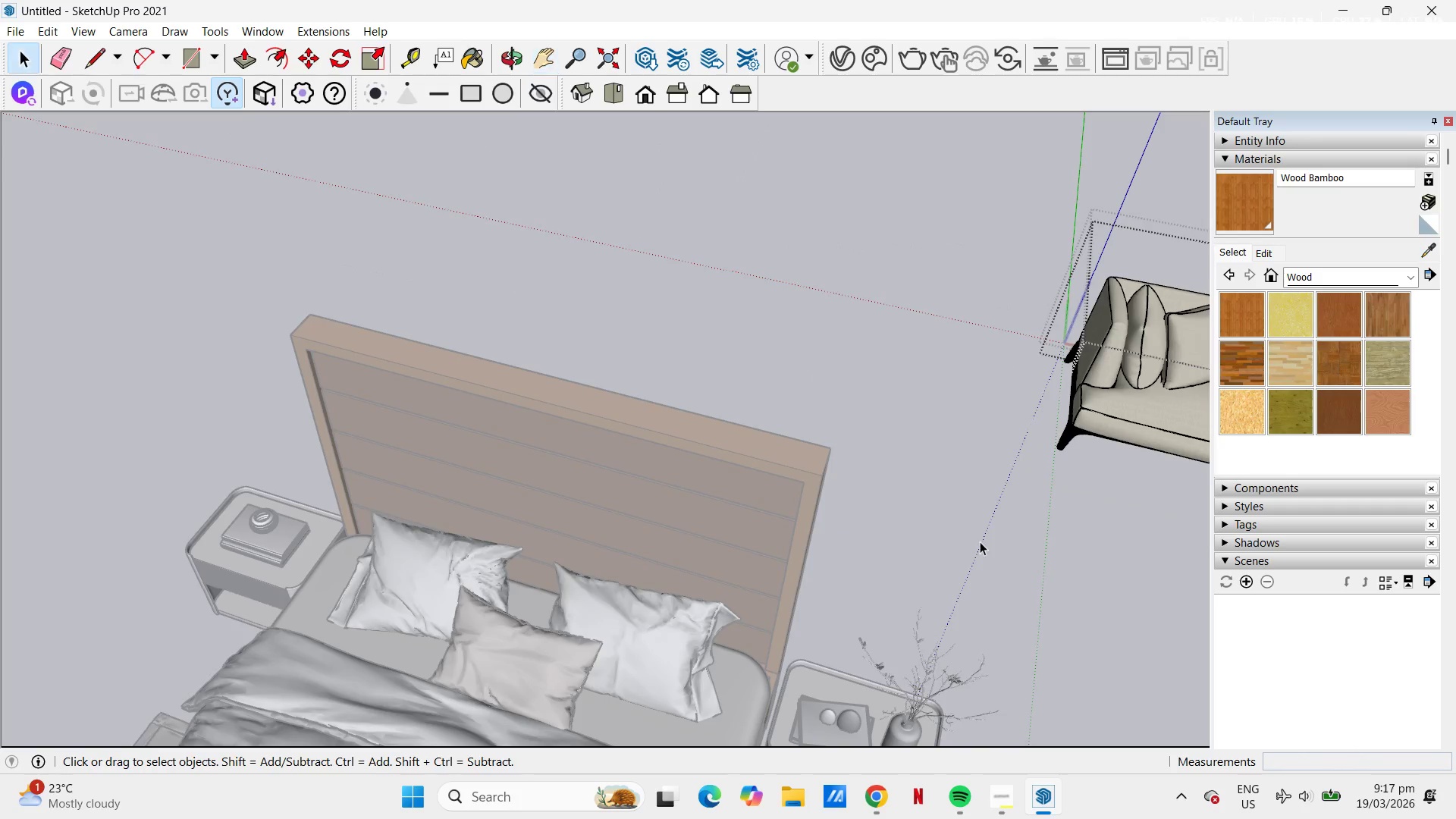 
key(Space)
 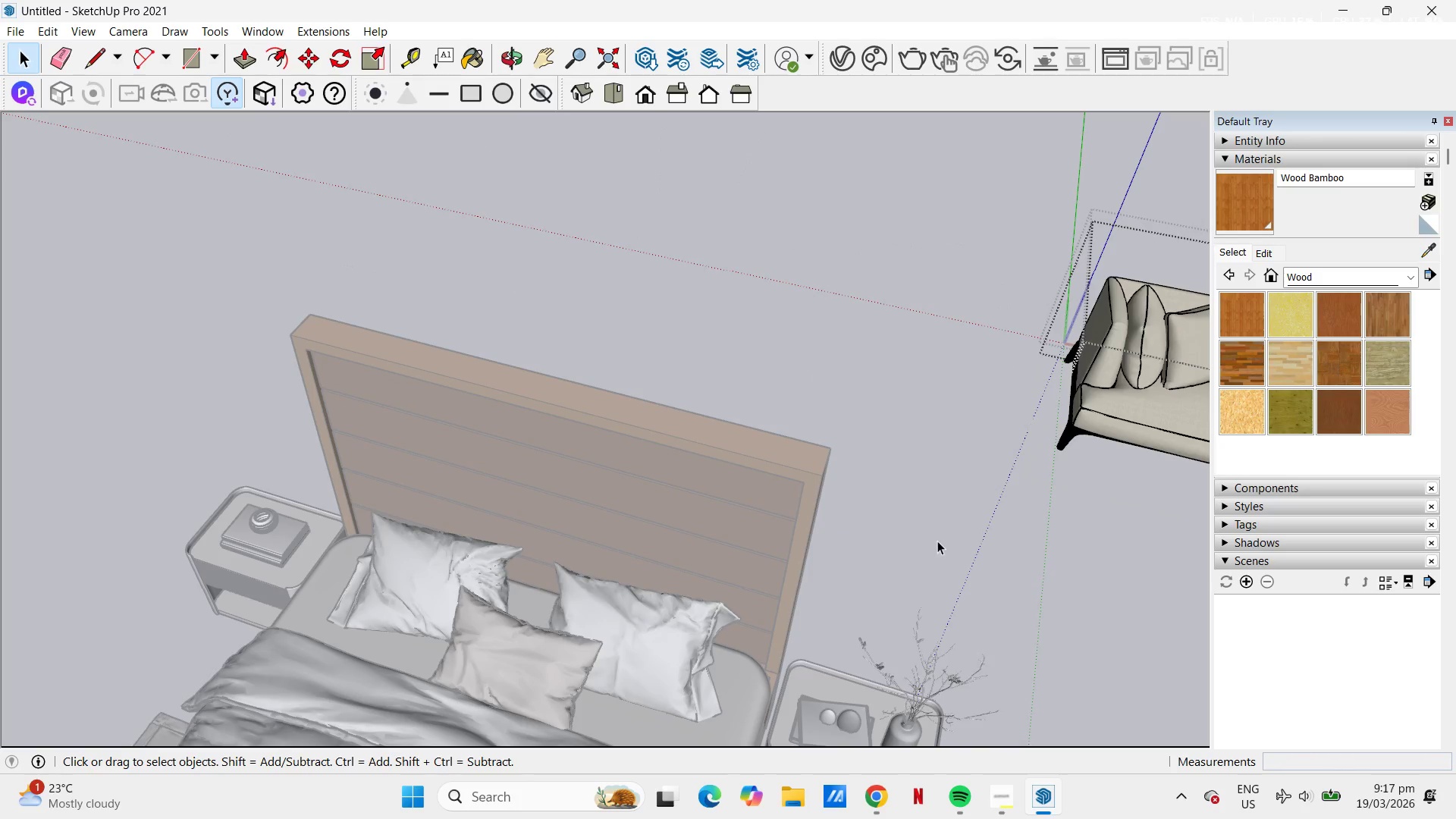 
key(Escape)
 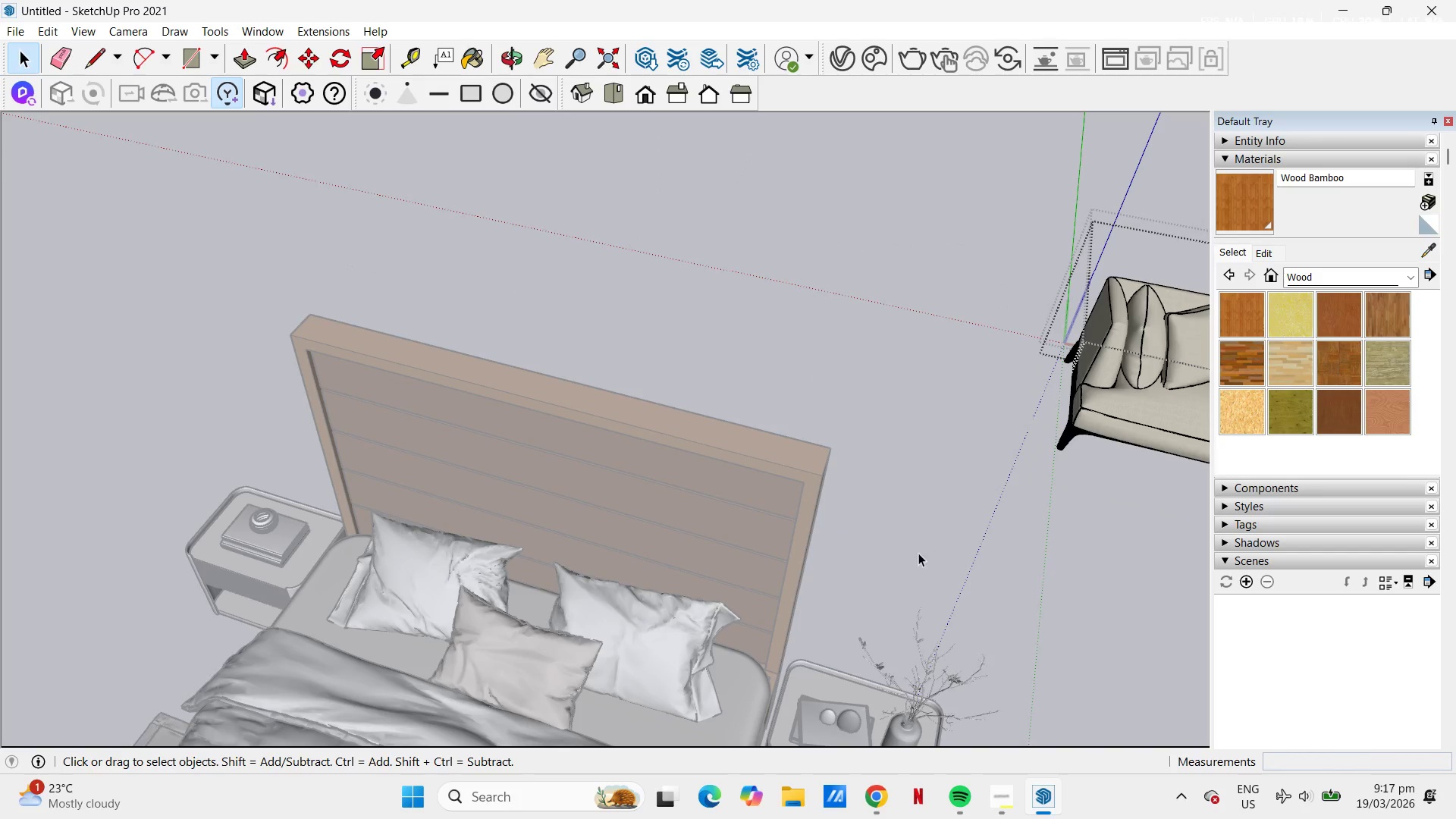 
key(Escape)
 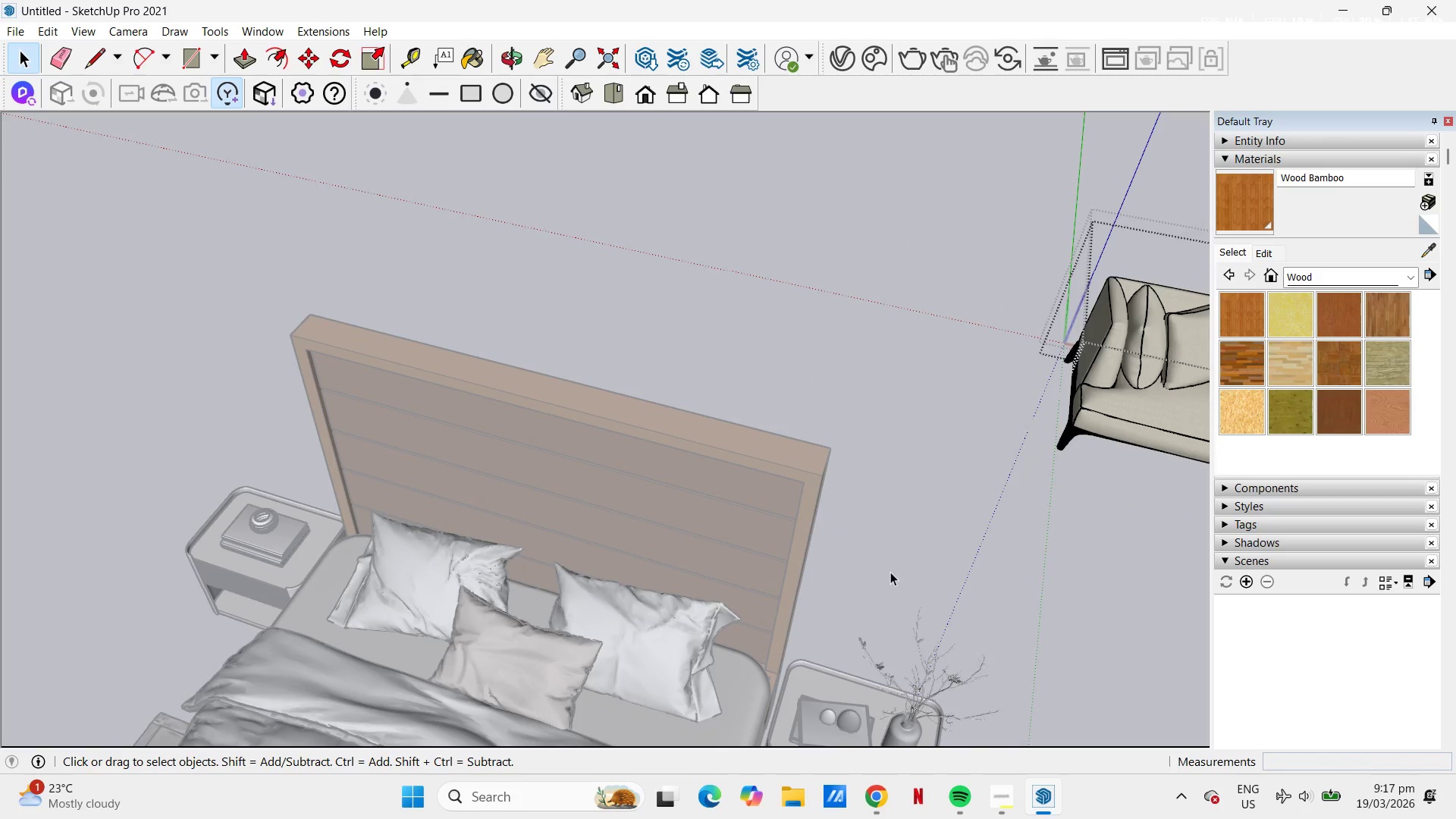 
key(Escape)
 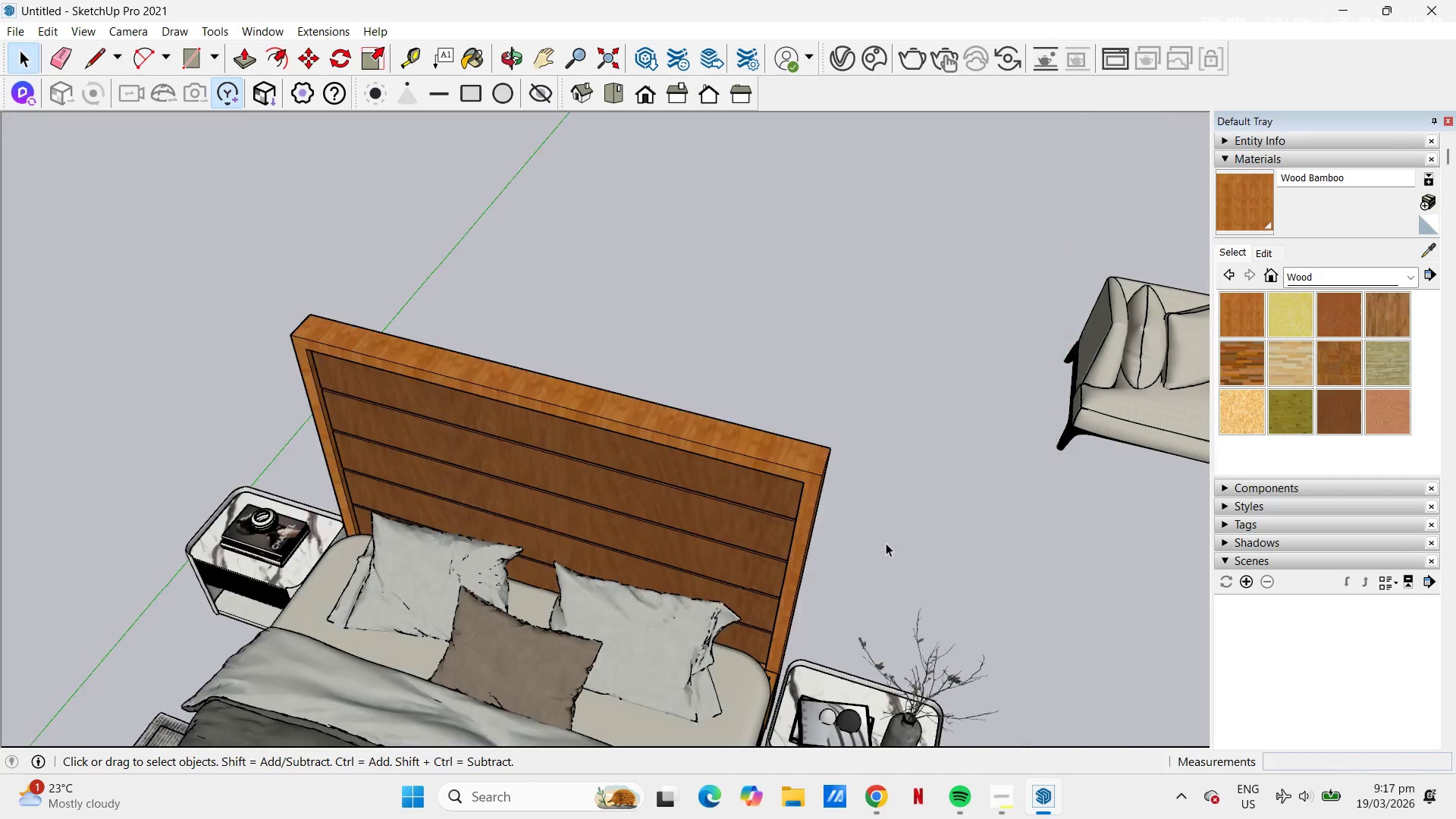 
key(Escape)
 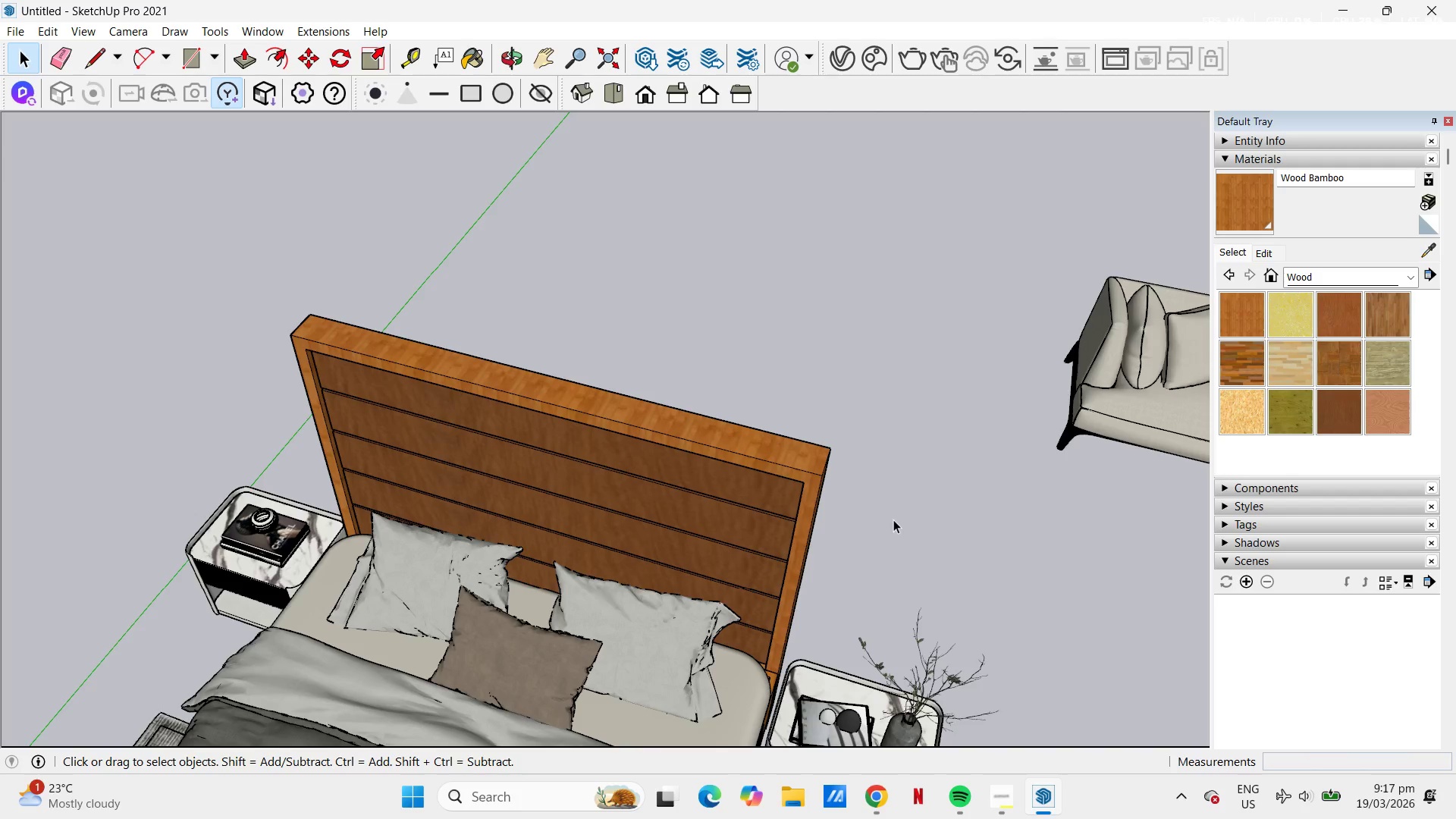 
scroll: coordinate [976, 464], scroll_direction: down, amount: 5.0
 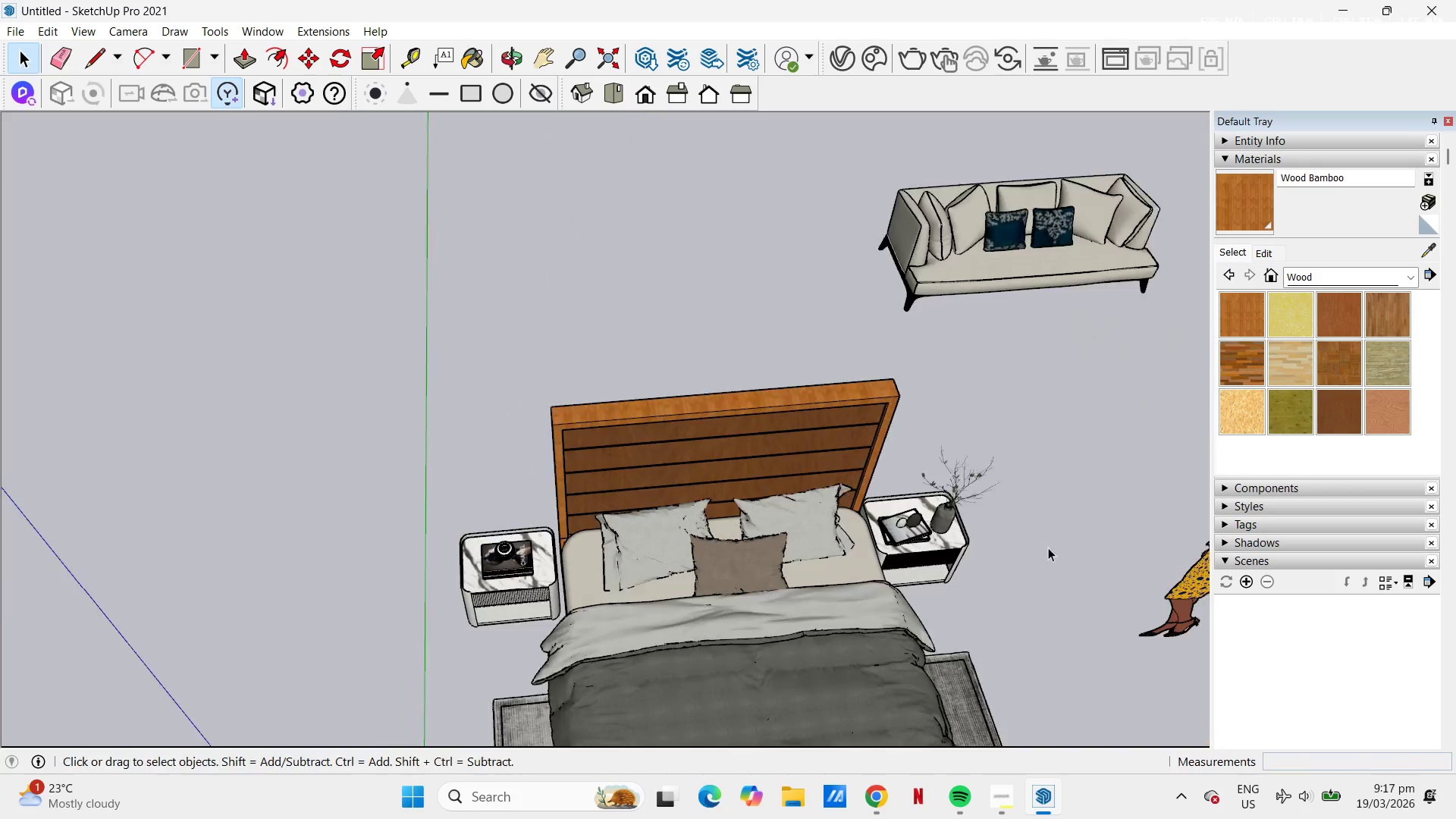 
scroll: coordinate [635, 587], scroll_direction: up, amount: 9.0
 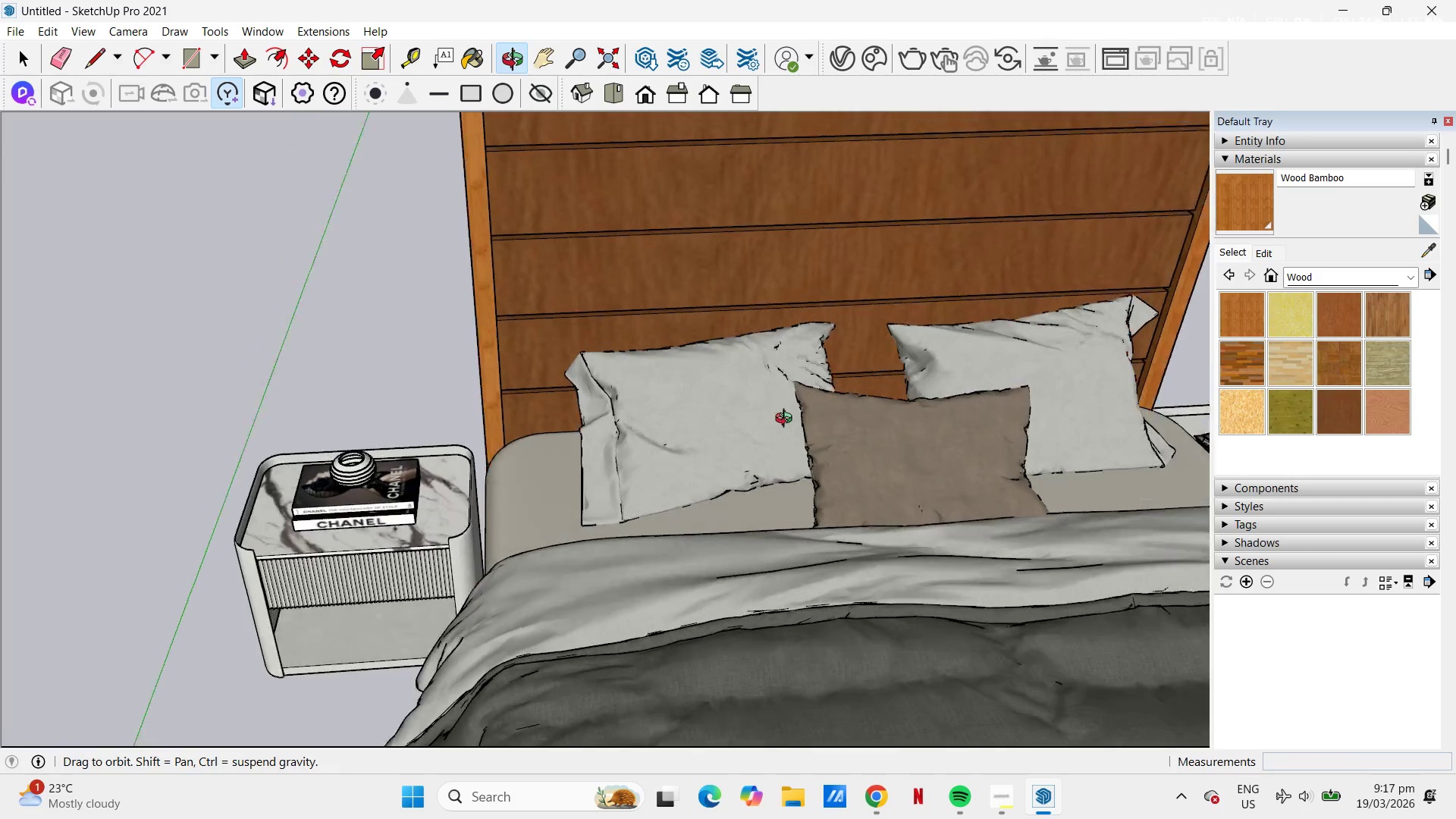 
key(Control+V)
 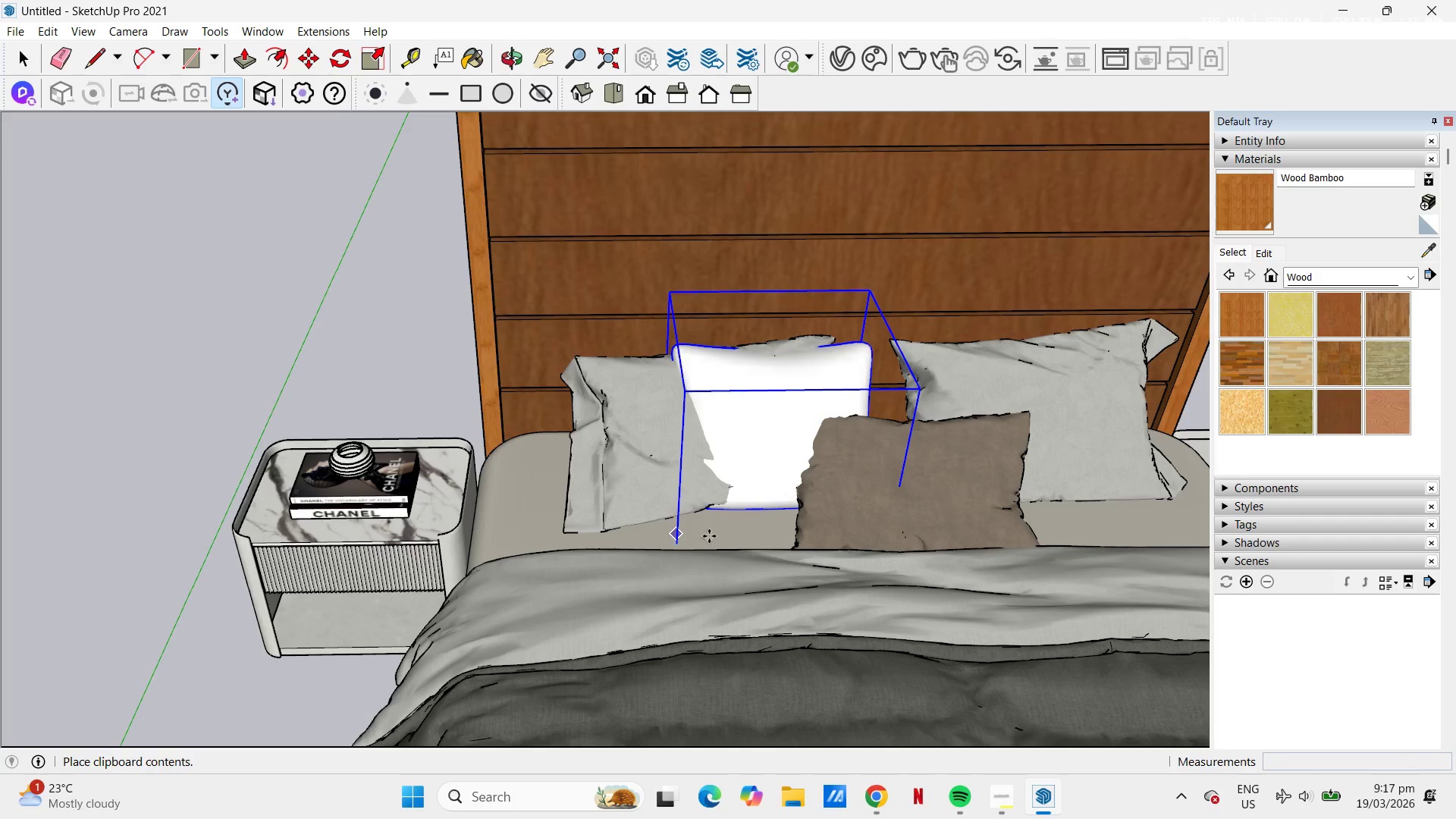 
left_click([703, 538])
 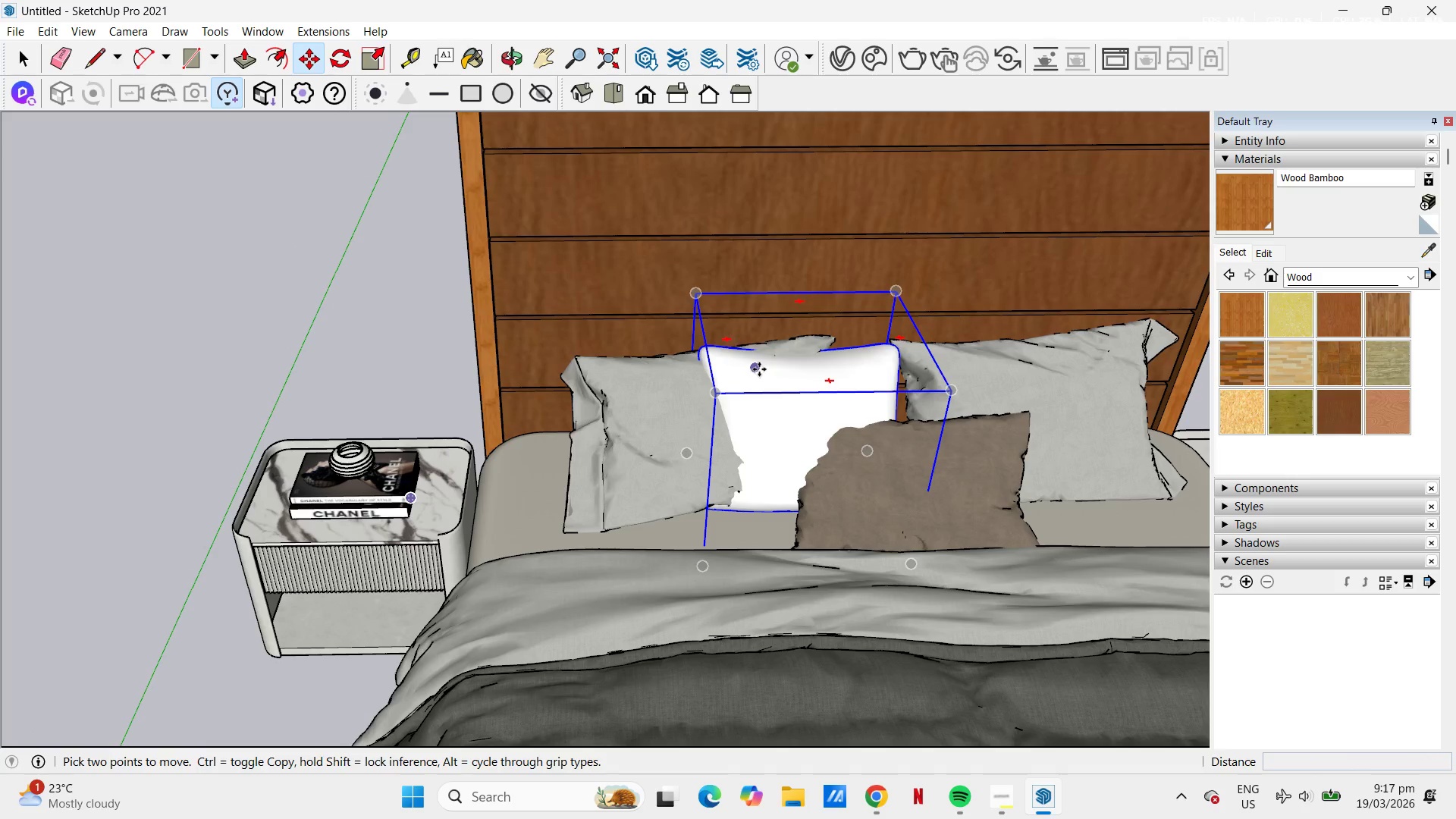 
key(S)
 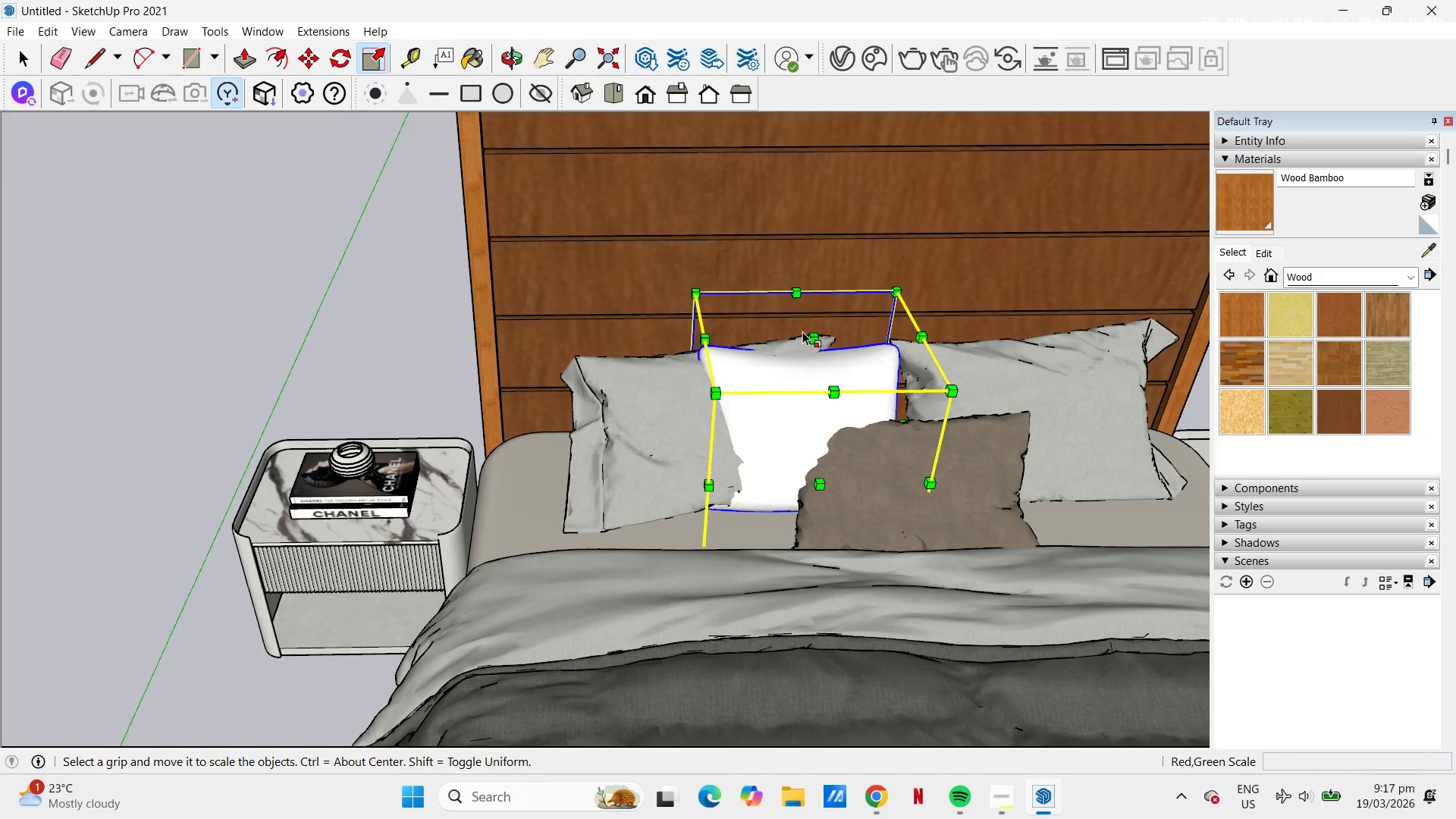 
left_click([813, 333])
 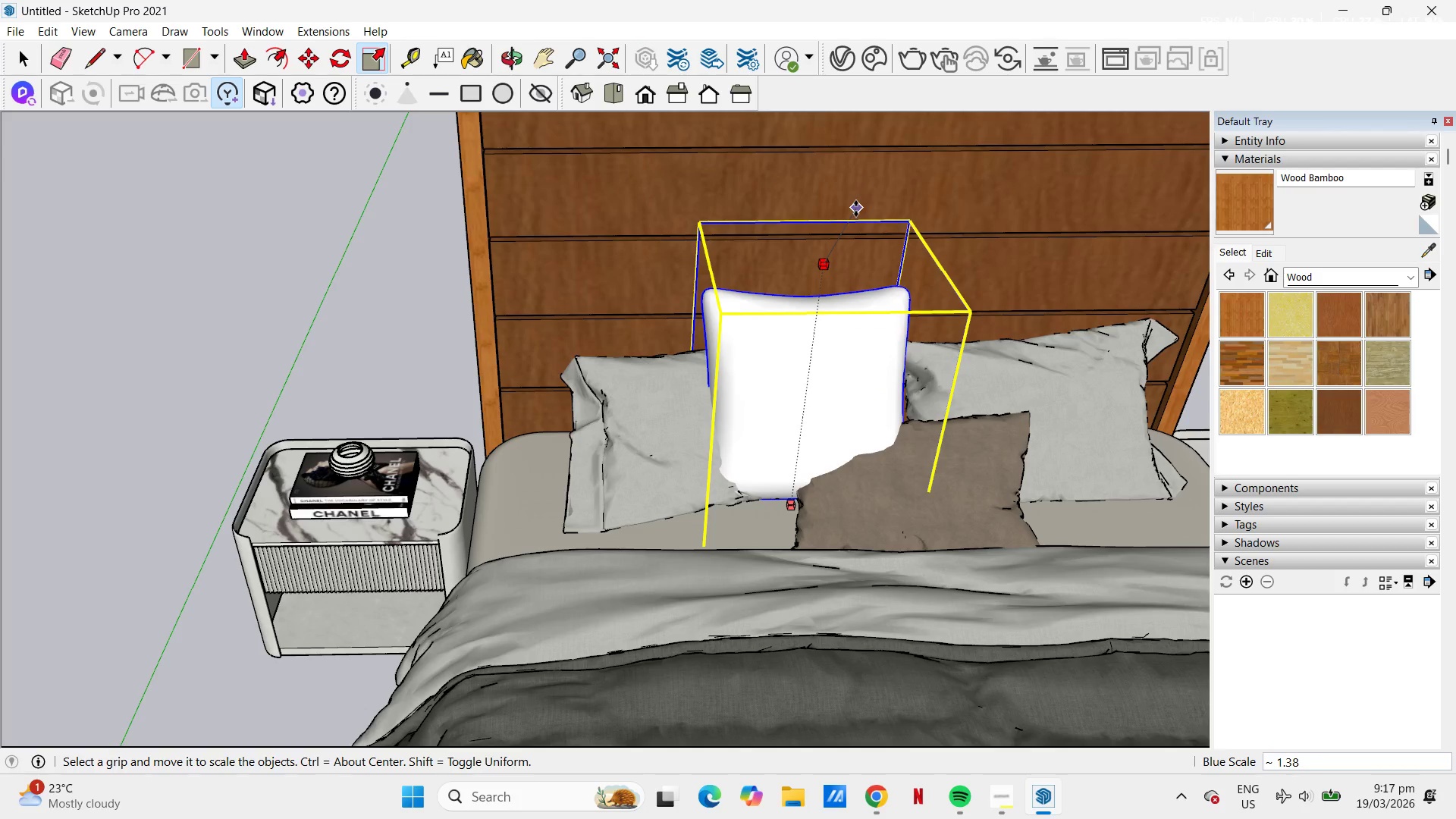 
left_click([856, 209])
 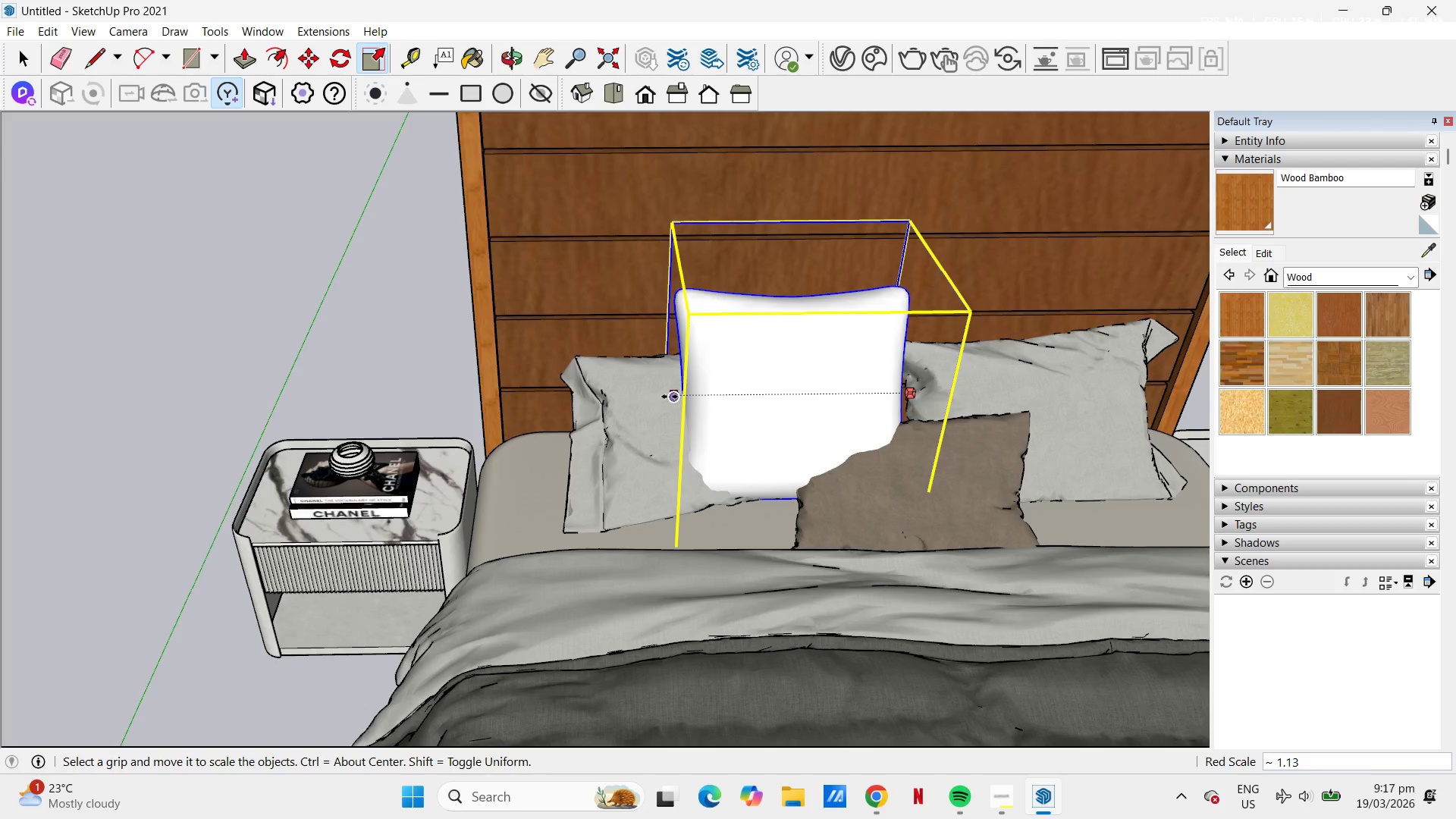 
left_click([645, 398])
 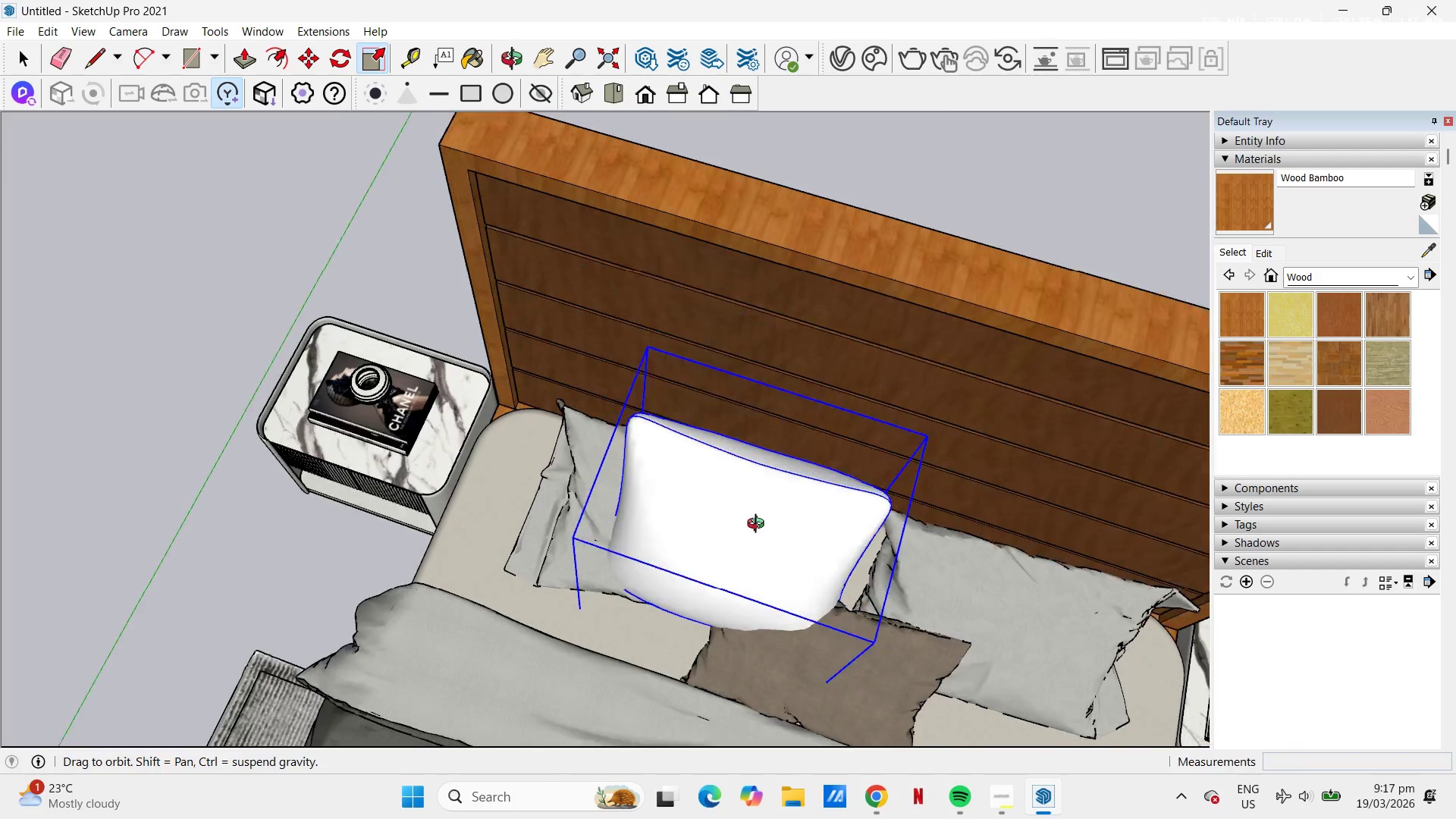 
key(M)
 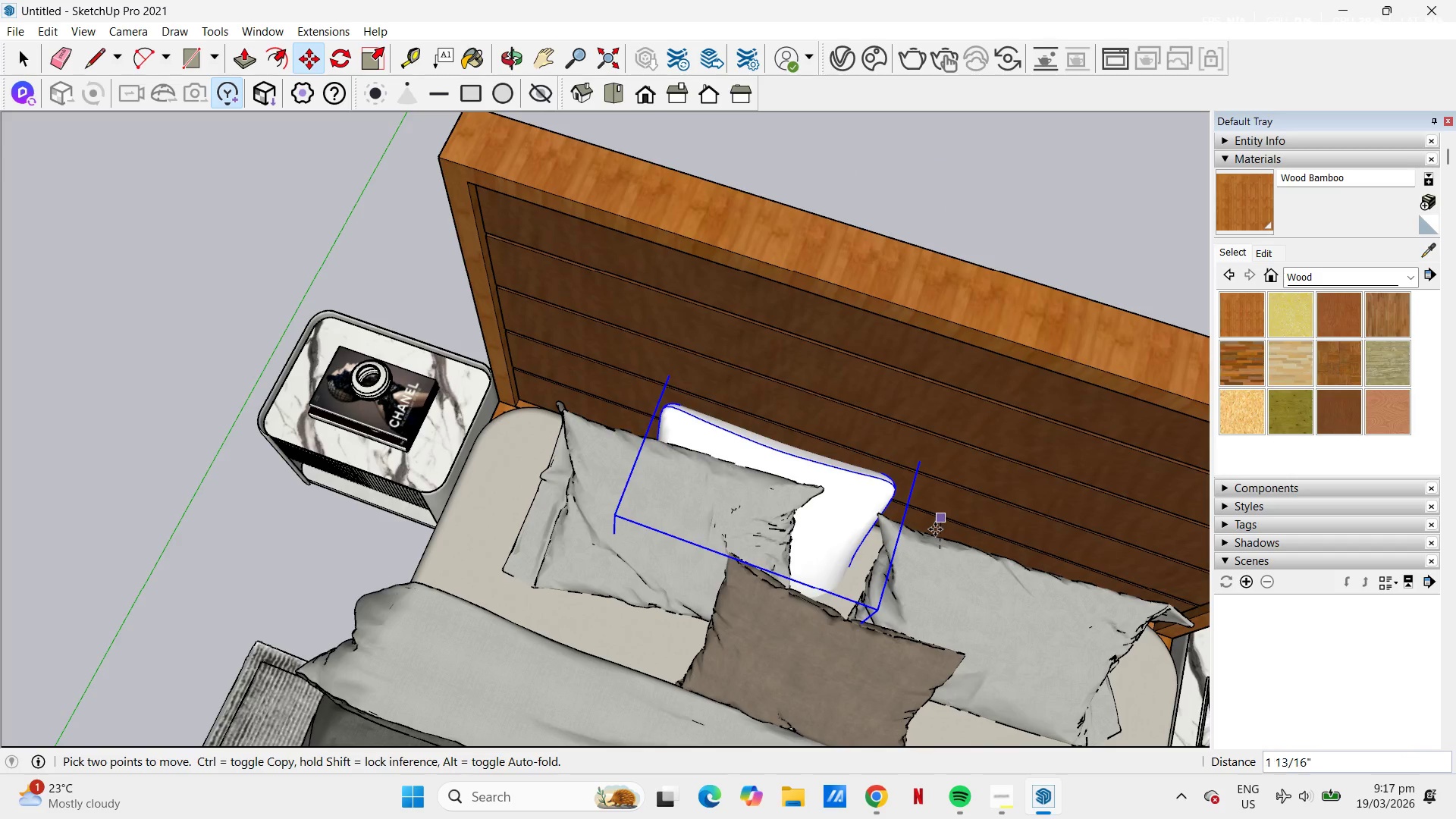 
left_click([935, 529])
 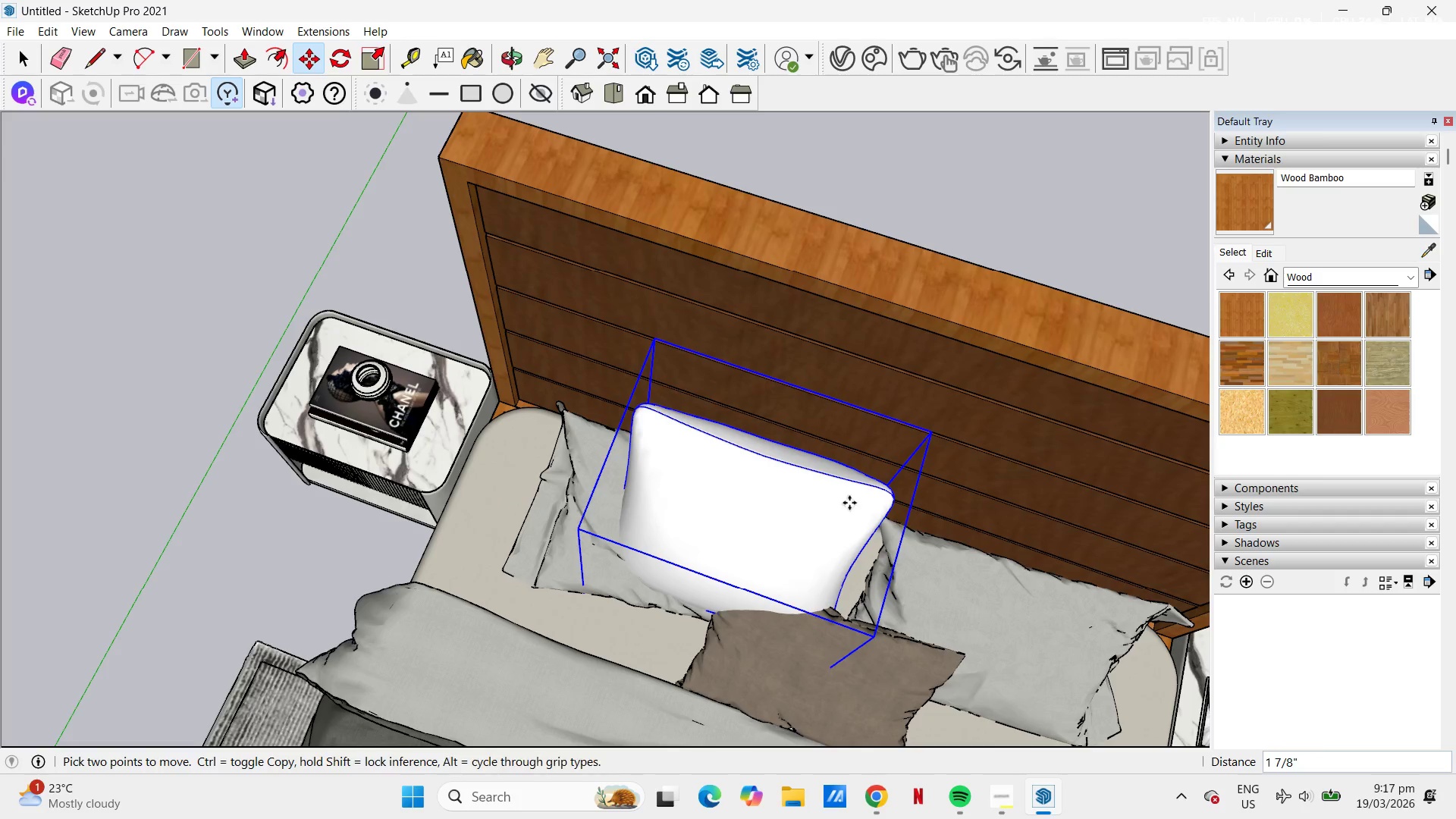 
scroll: coordinate [809, 483], scroll_direction: down, amount: 2.0
 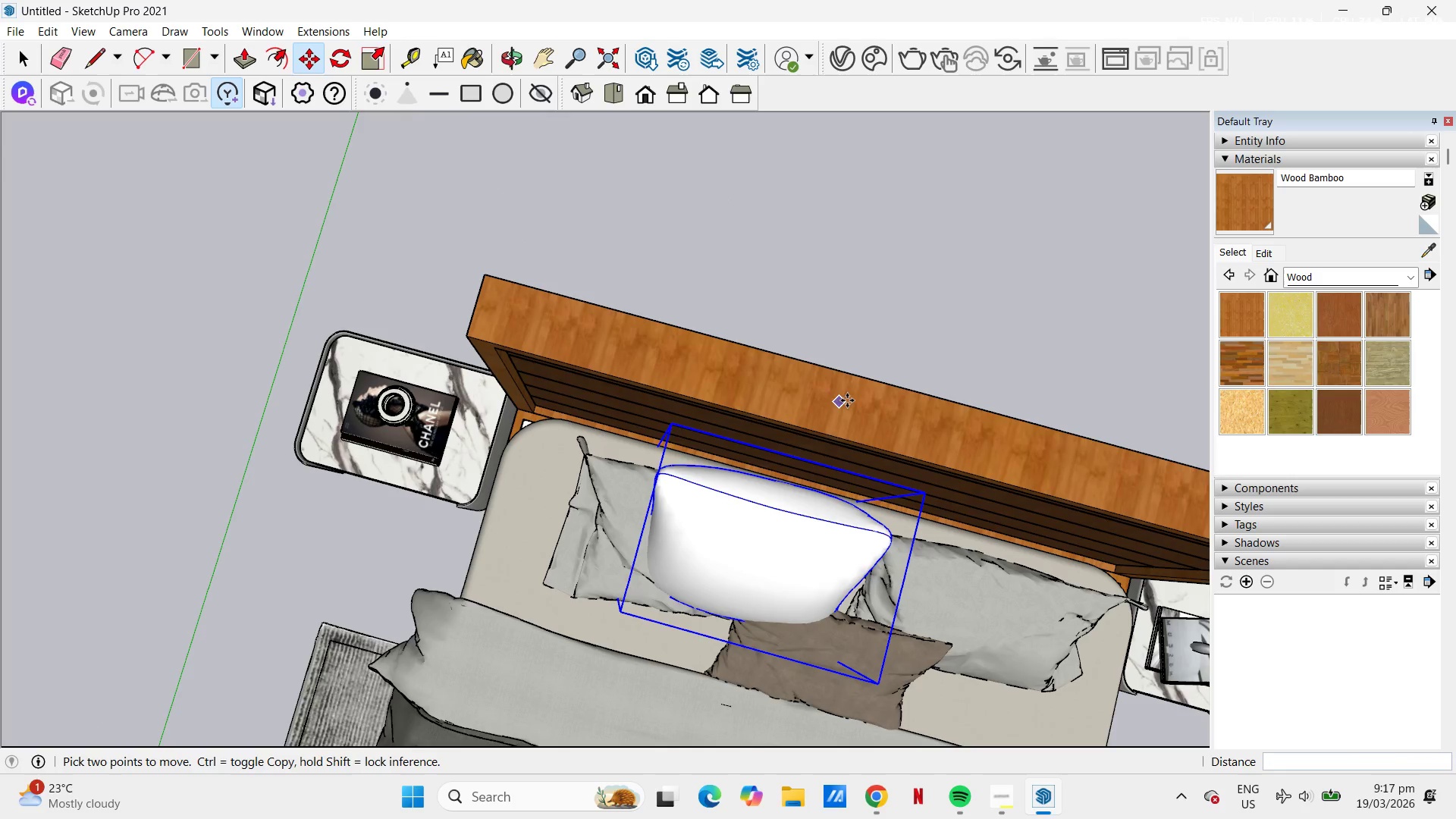 
left_click([854, 398])
 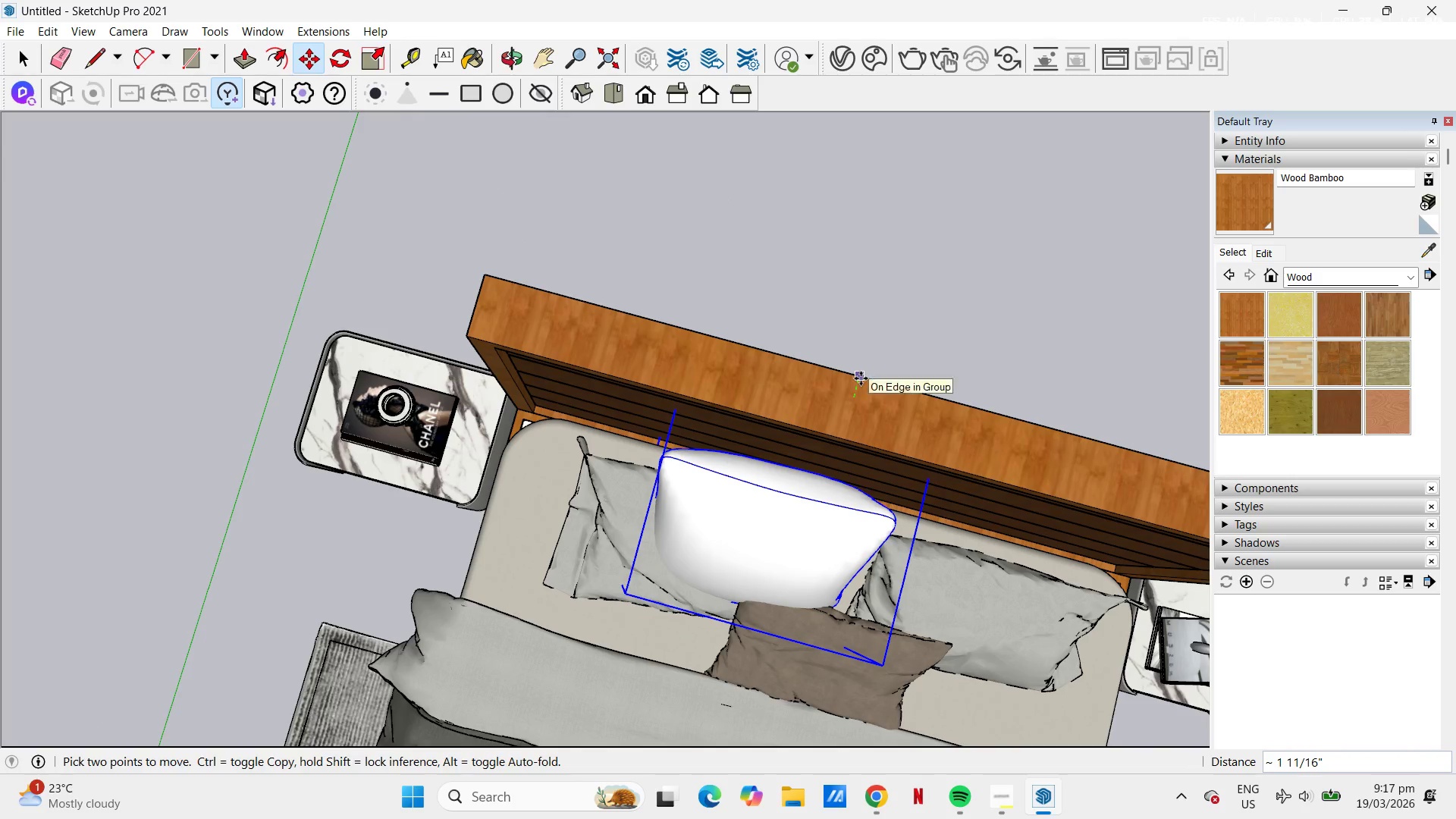 
double_click([858, 393])
 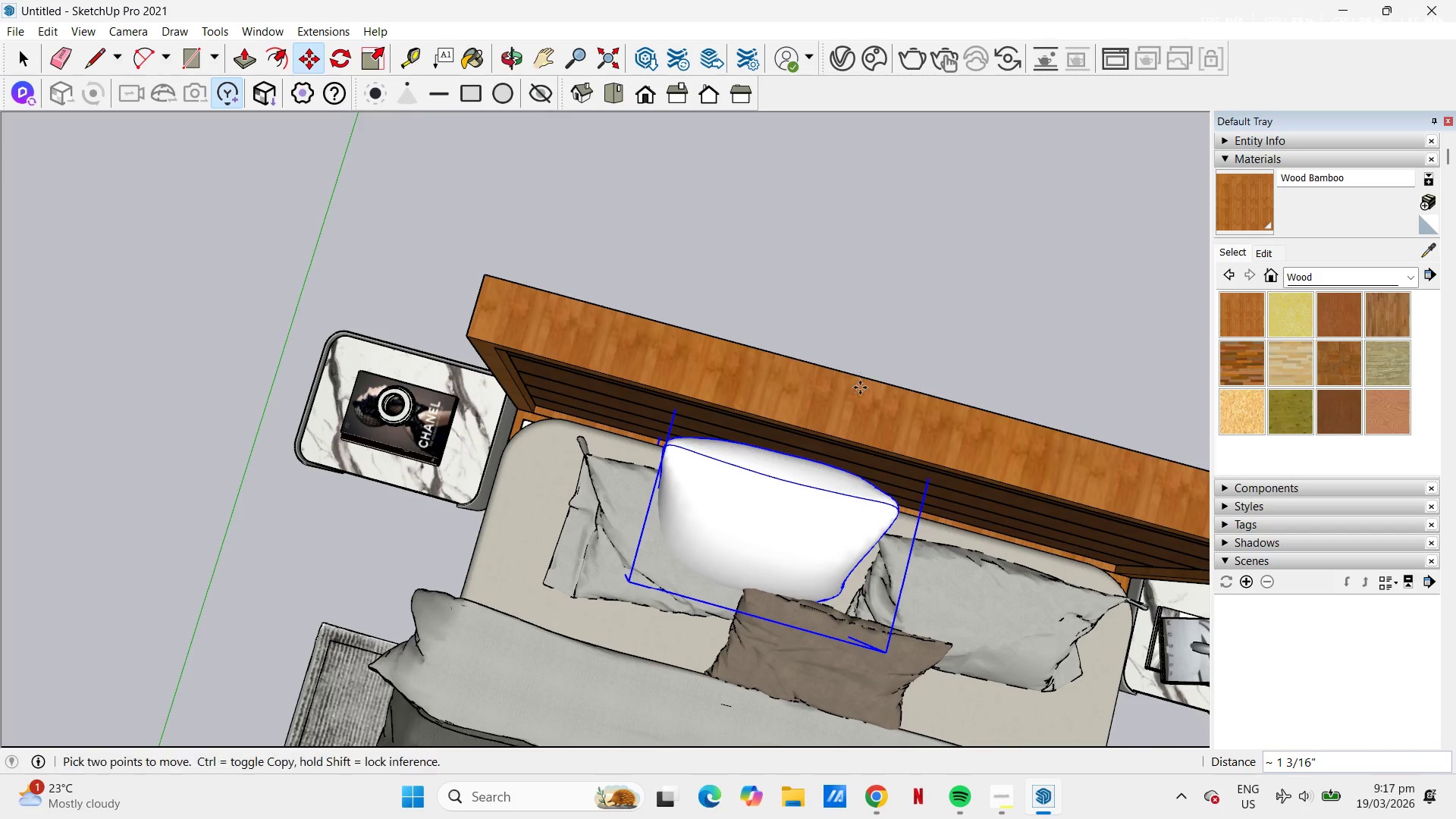 
double_click([859, 396])
 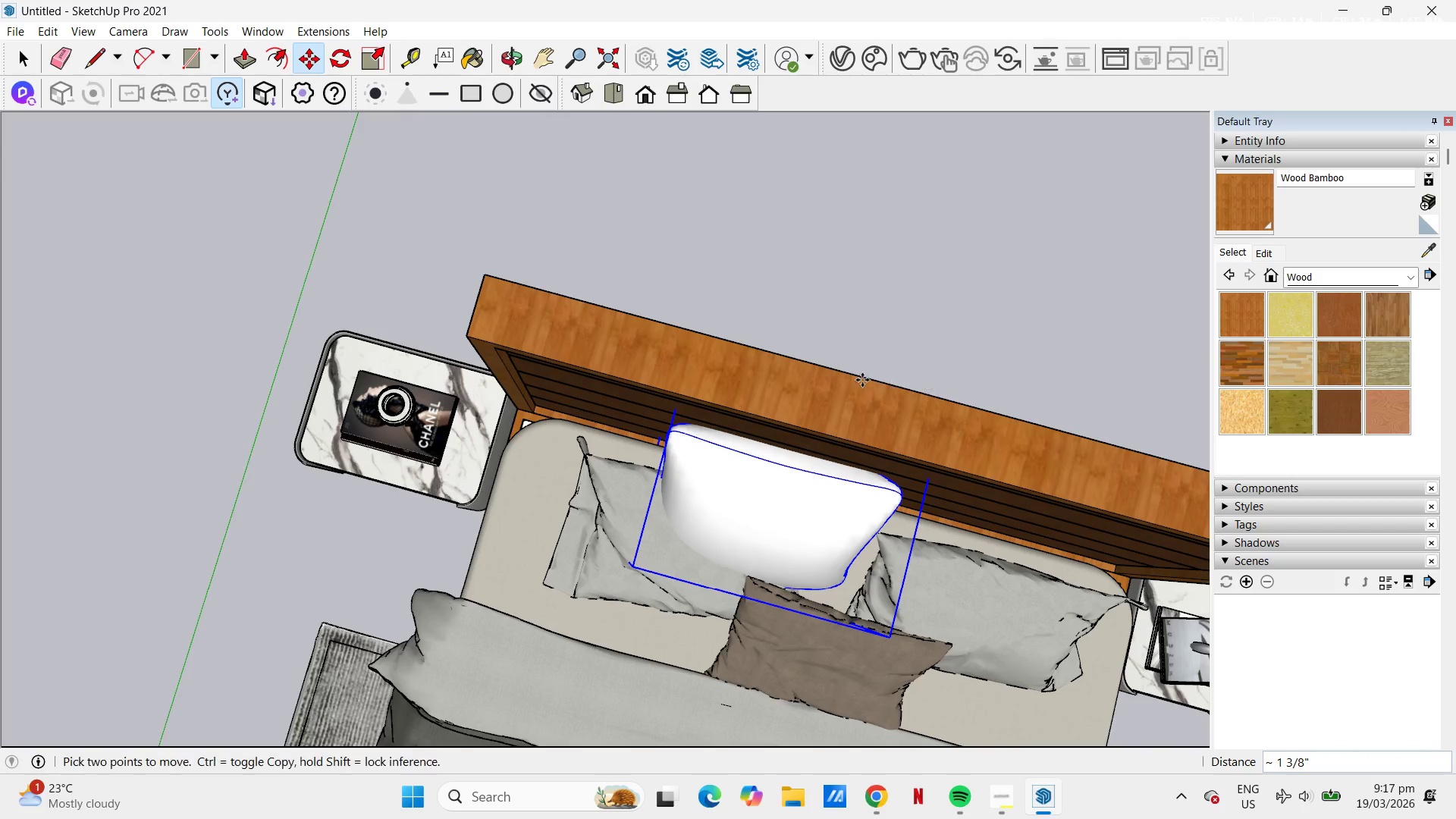 
scroll: coordinate [786, 425], scroll_direction: down, amount: 3.0
 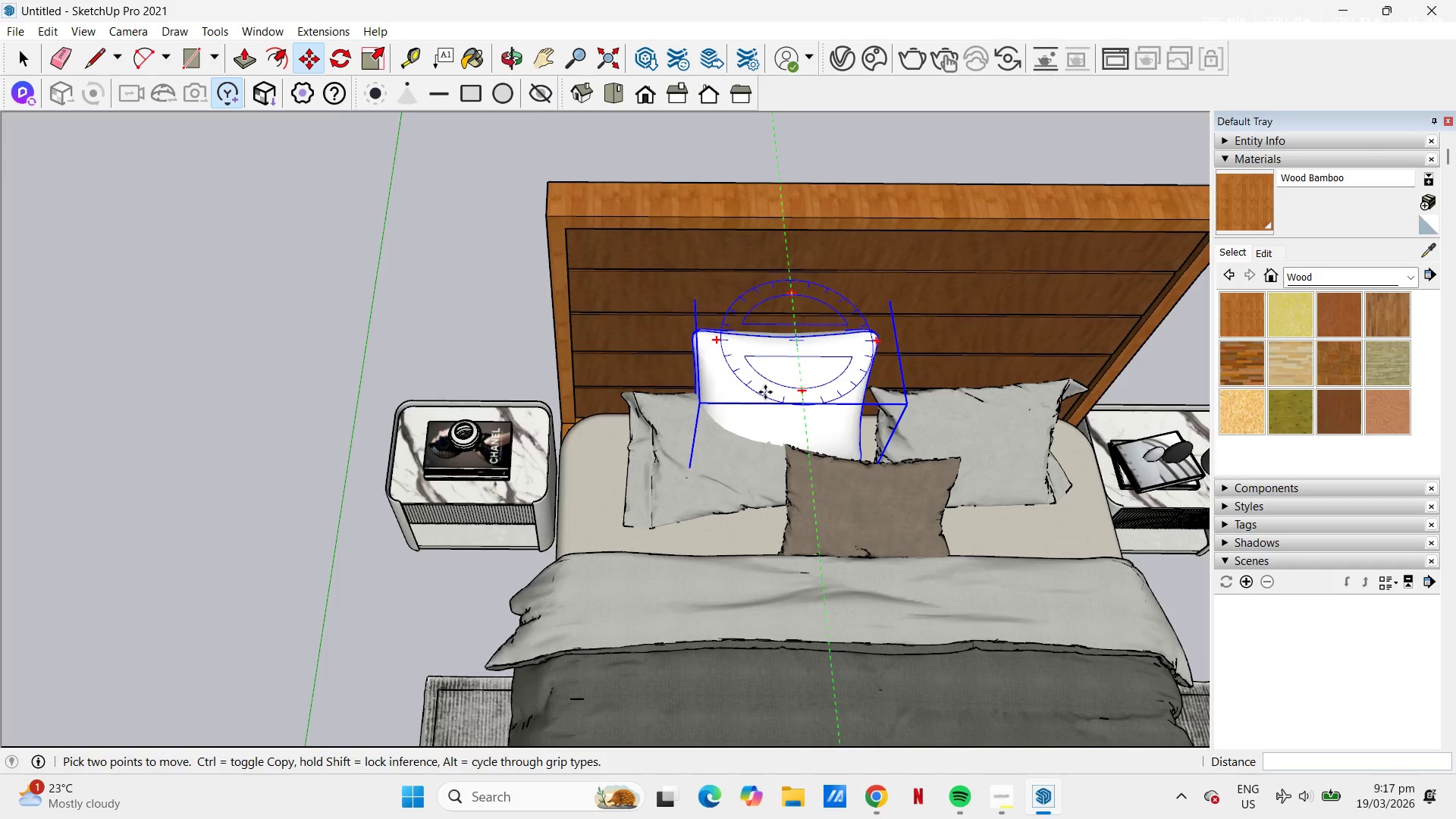 
key(S)
 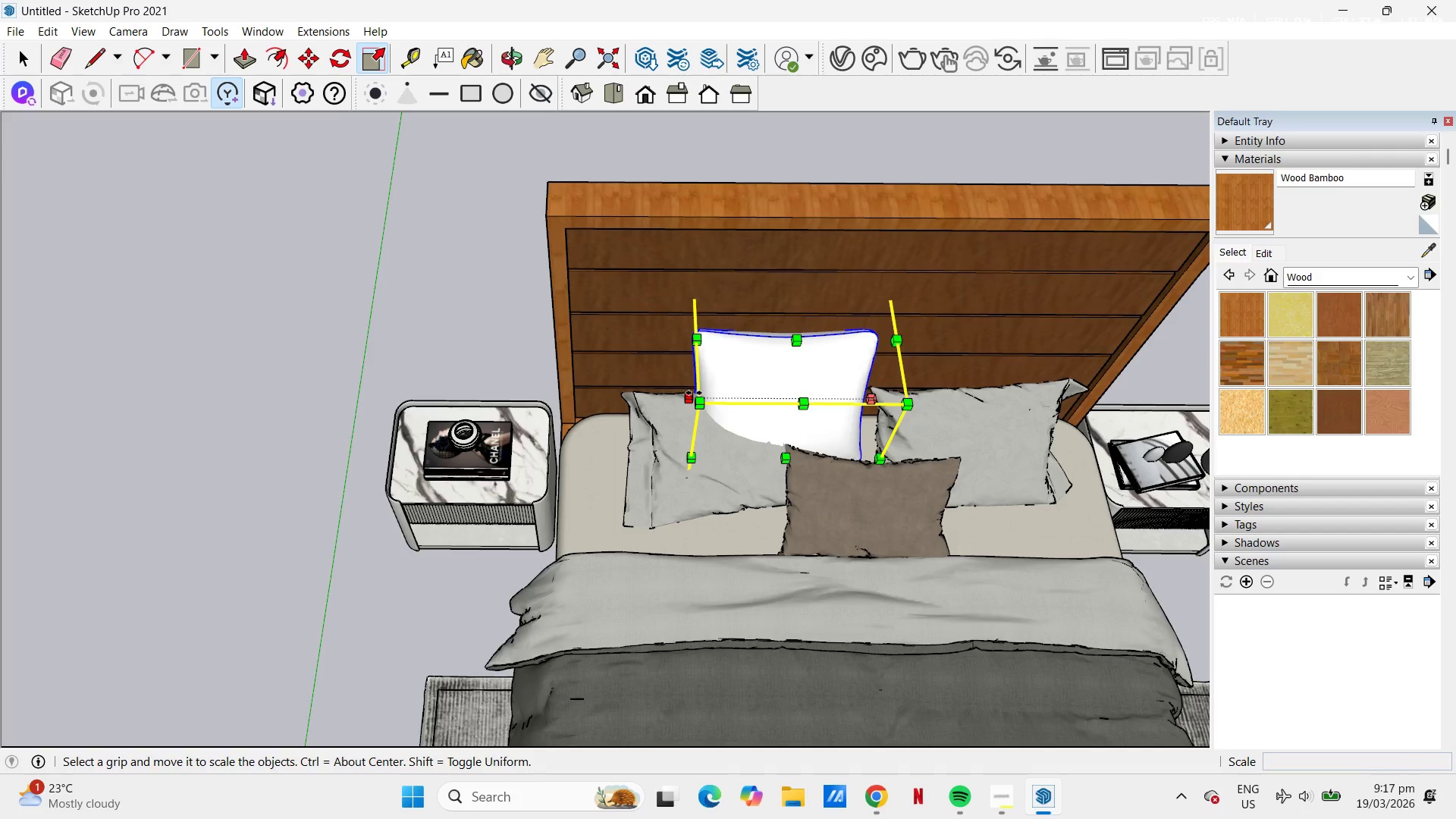 
left_click([692, 392])
 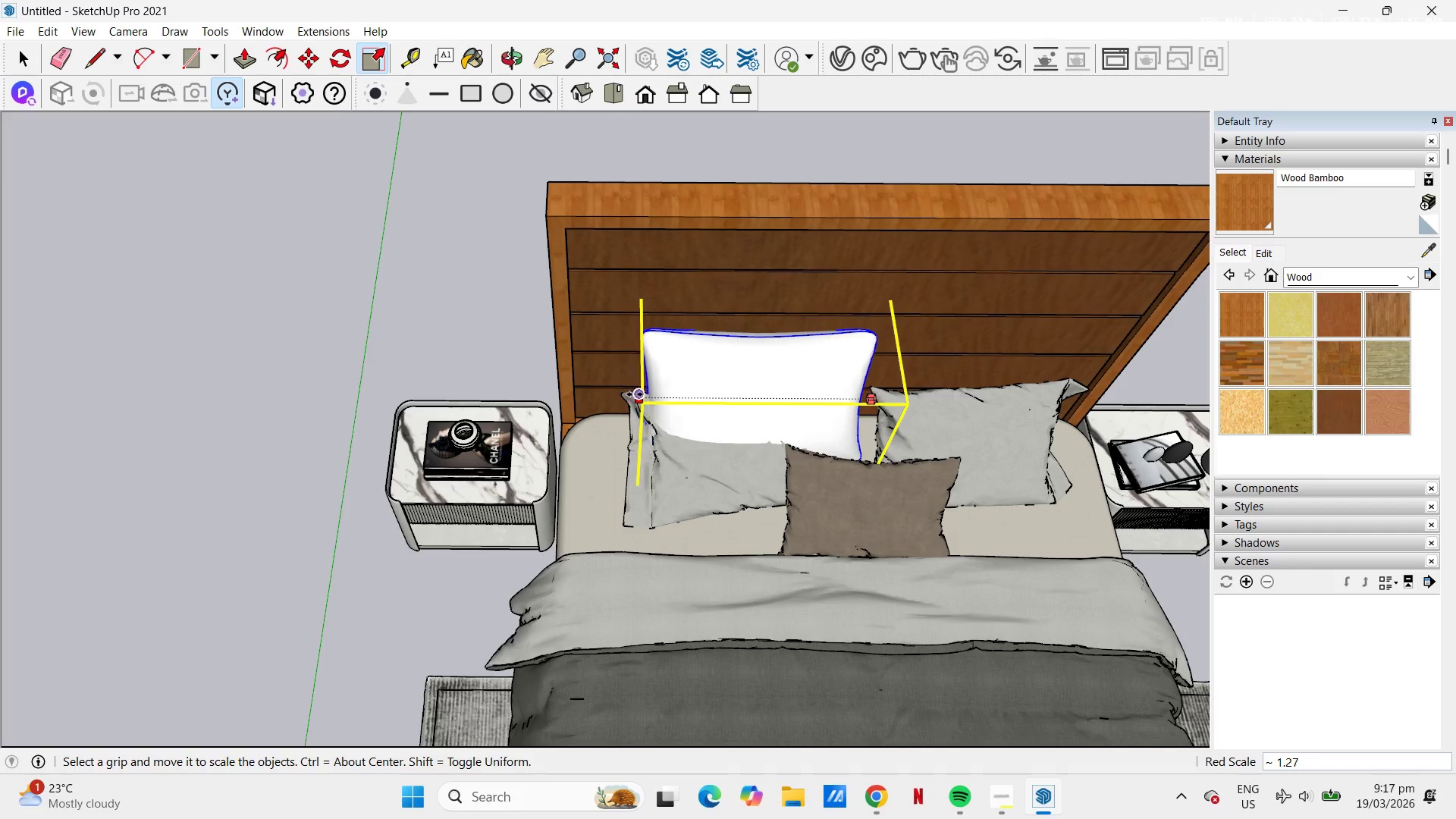 
left_click([644, 394])
 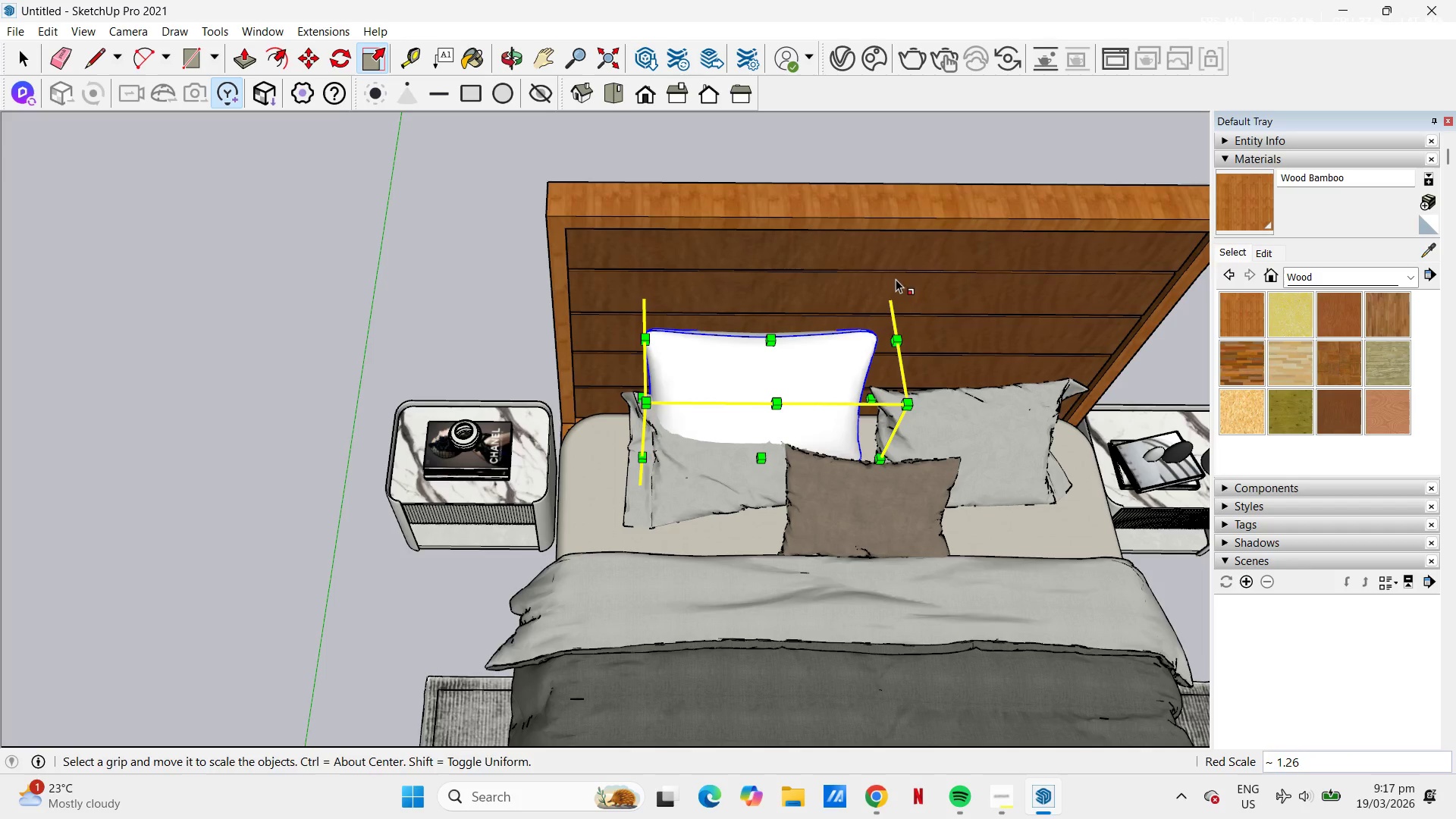 
key(M)
 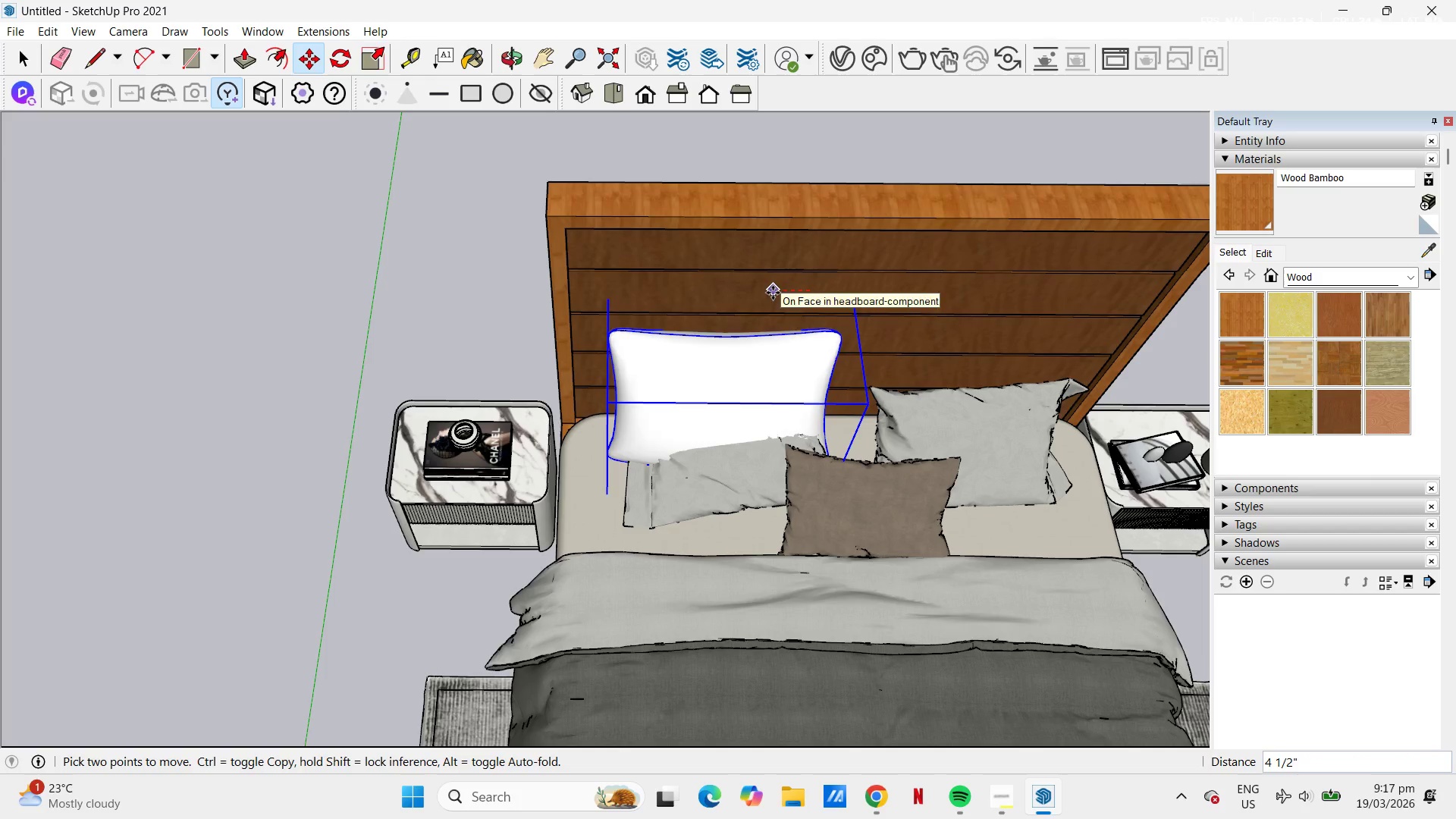 
double_click([748, 295])
 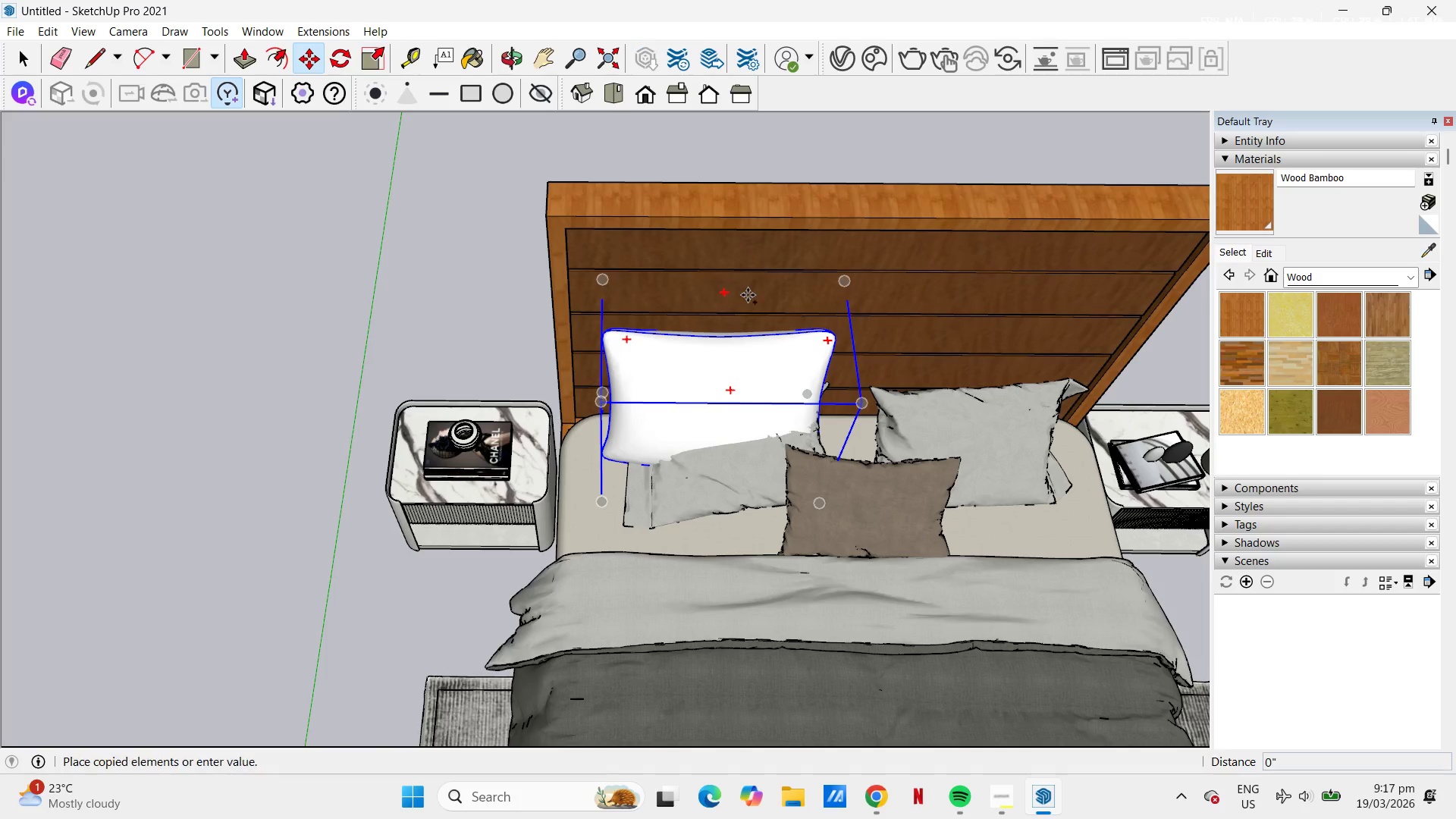 
key(Control+ControlLeft)
 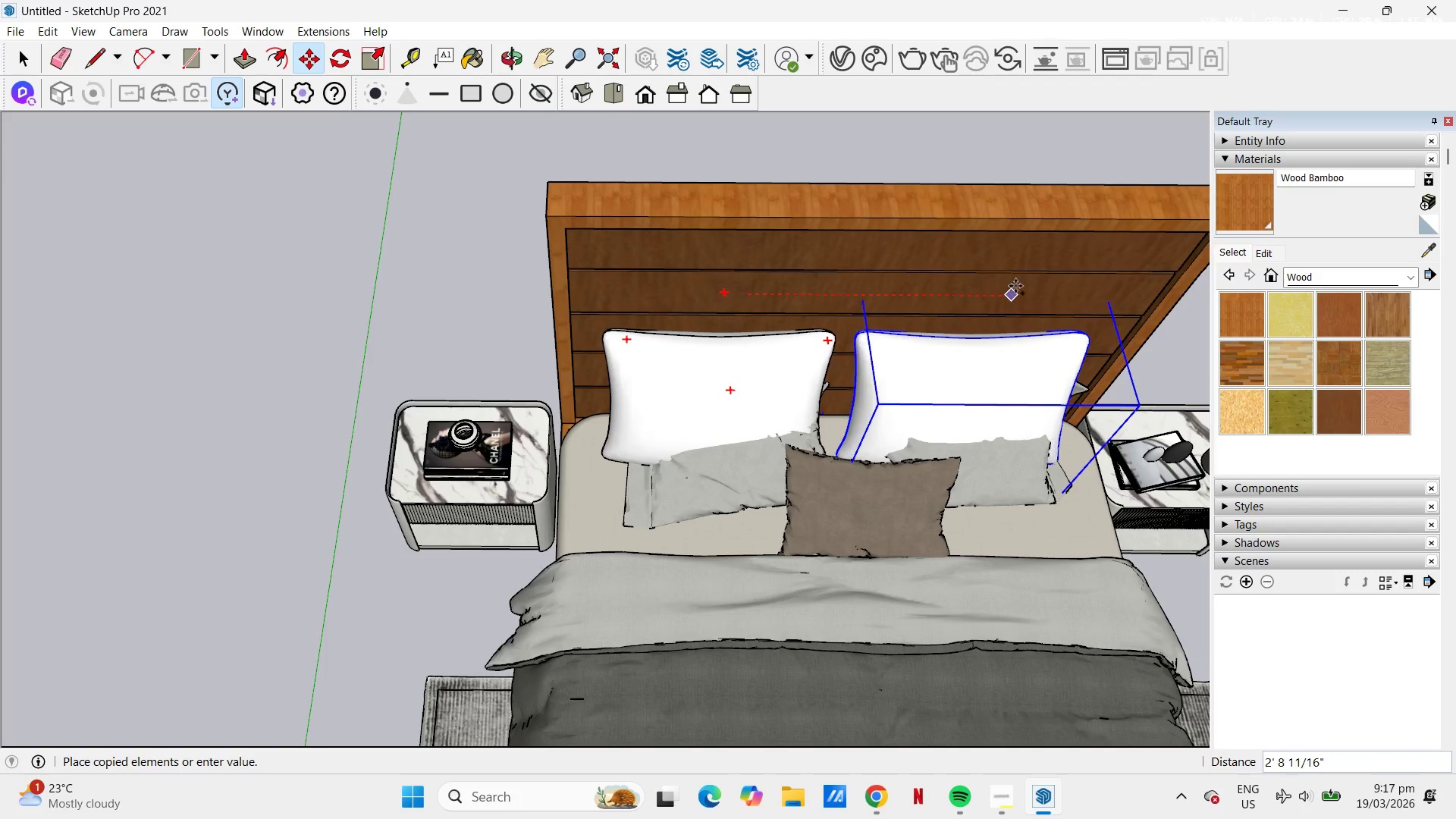 
left_click([1015, 286])
 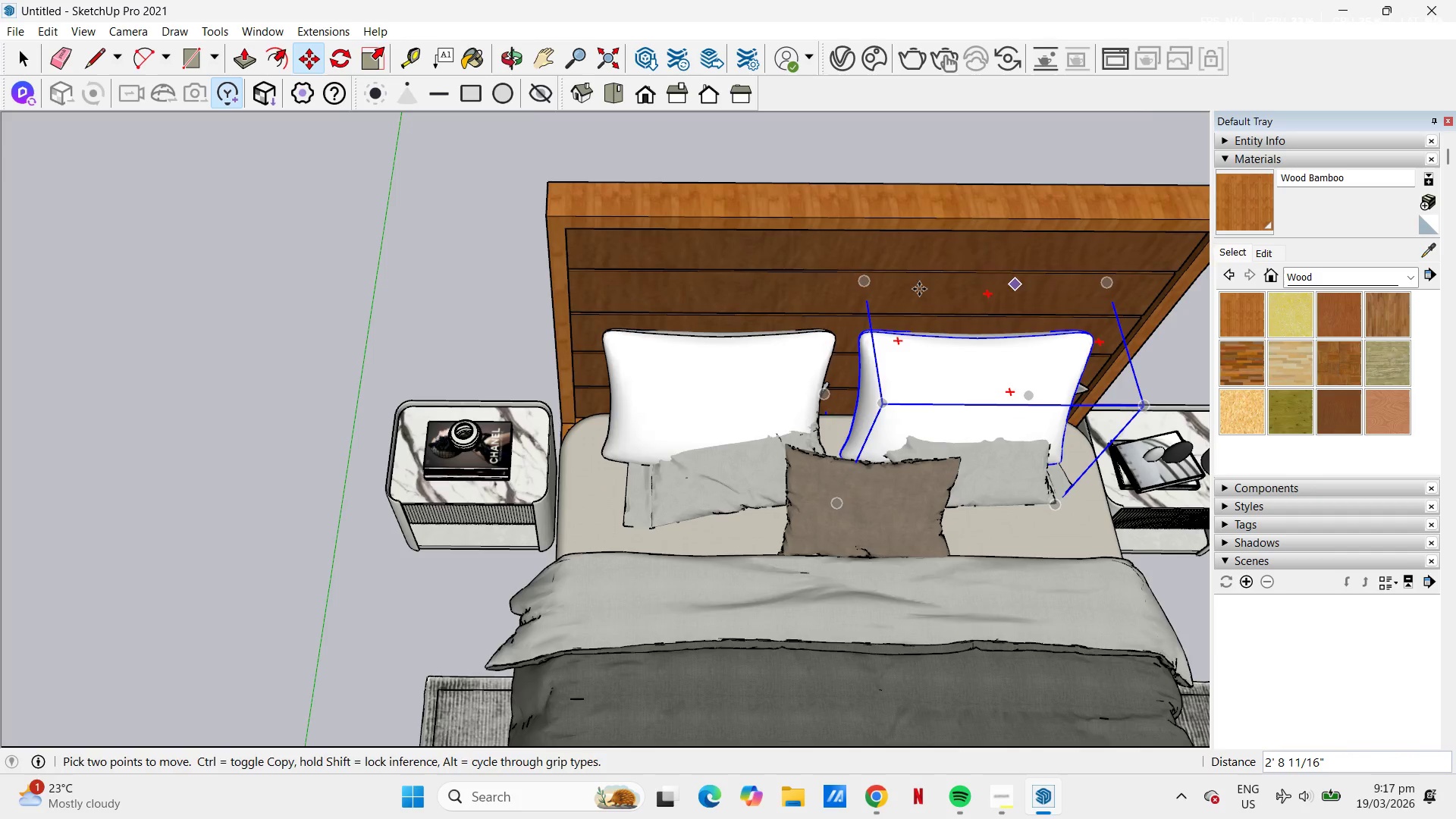 
scroll: coordinate [915, 452], scroll_direction: down, amount: 2.0
 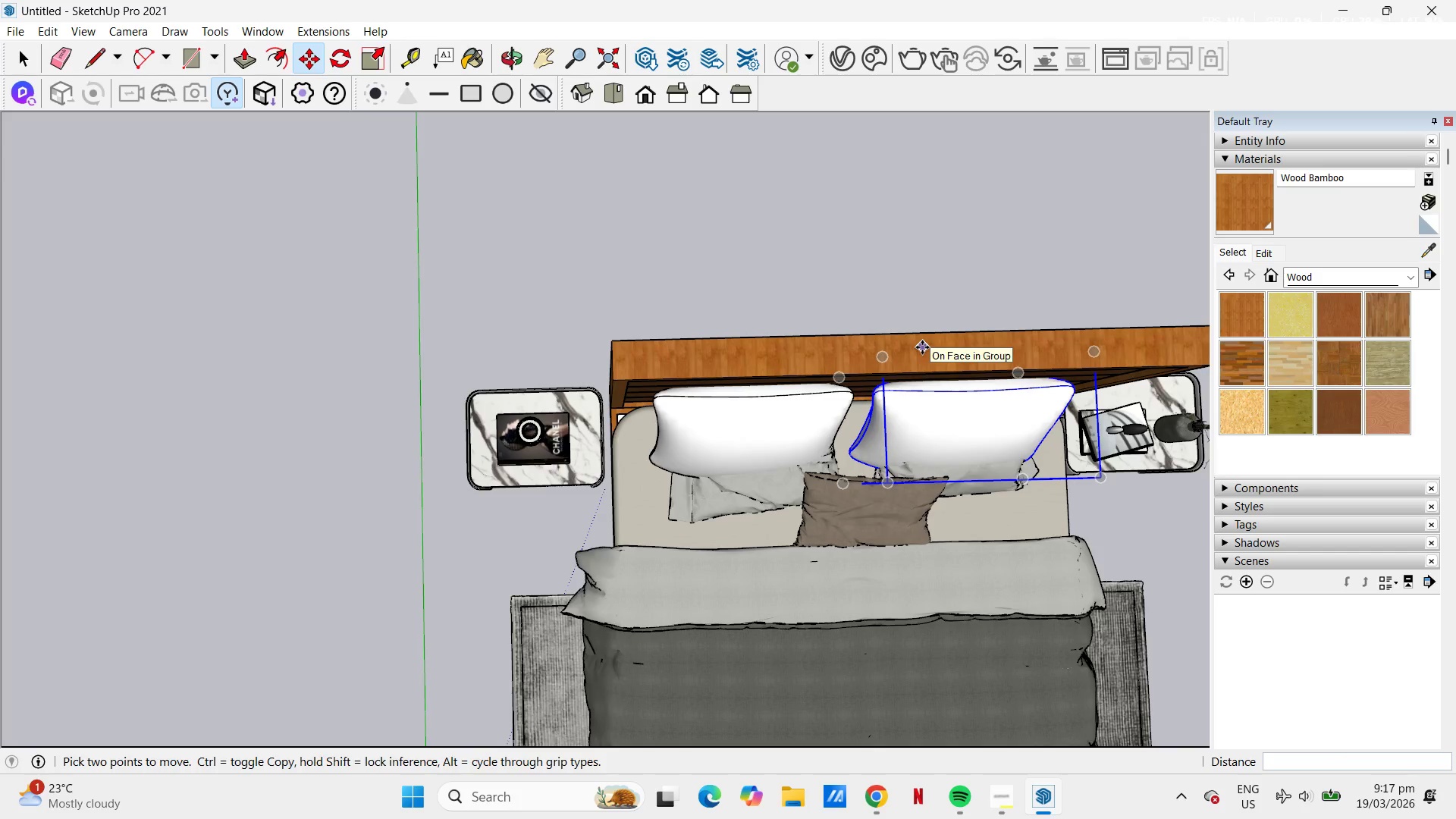 
left_click([922, 344])
 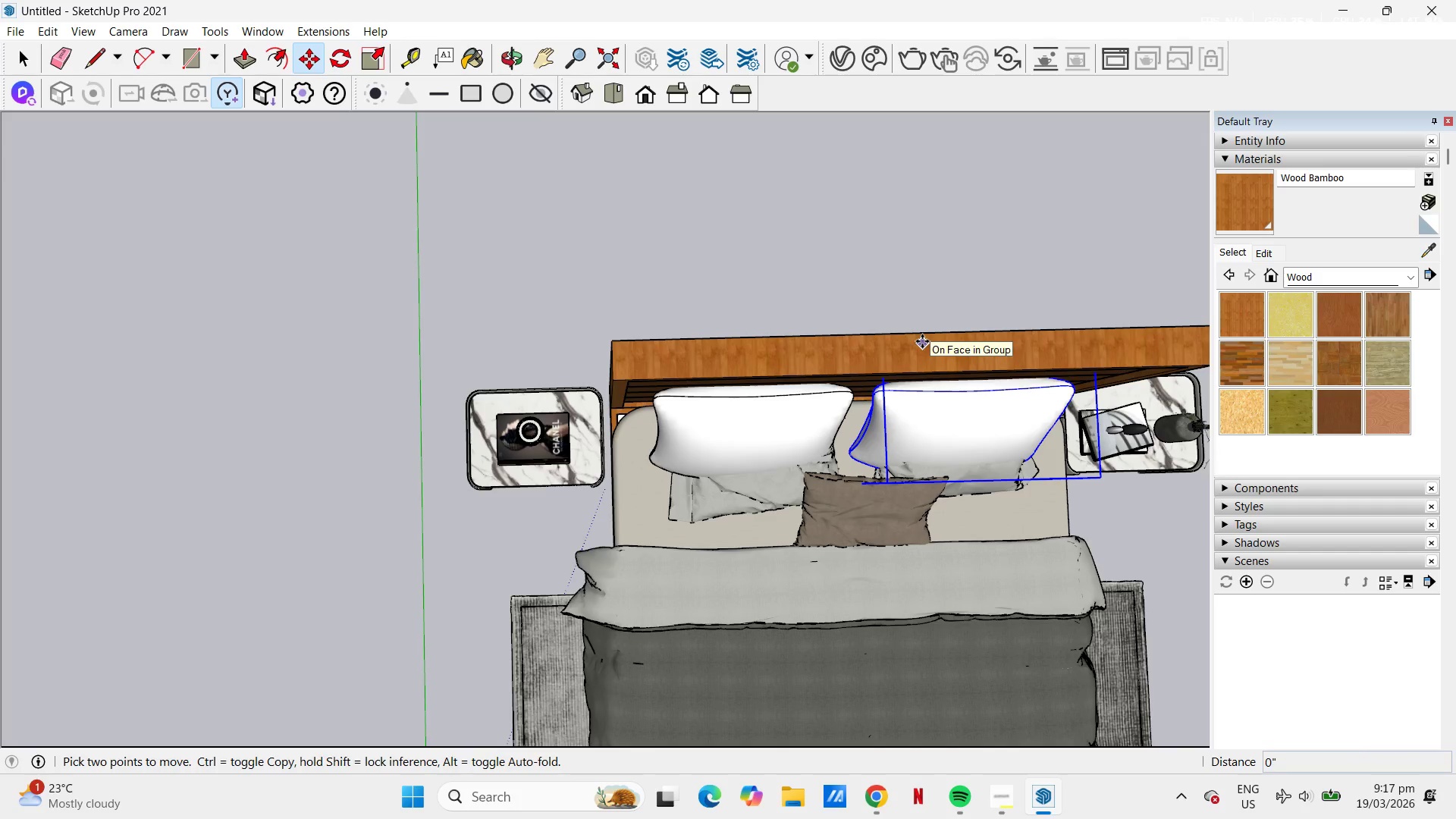 
key(Escape)
 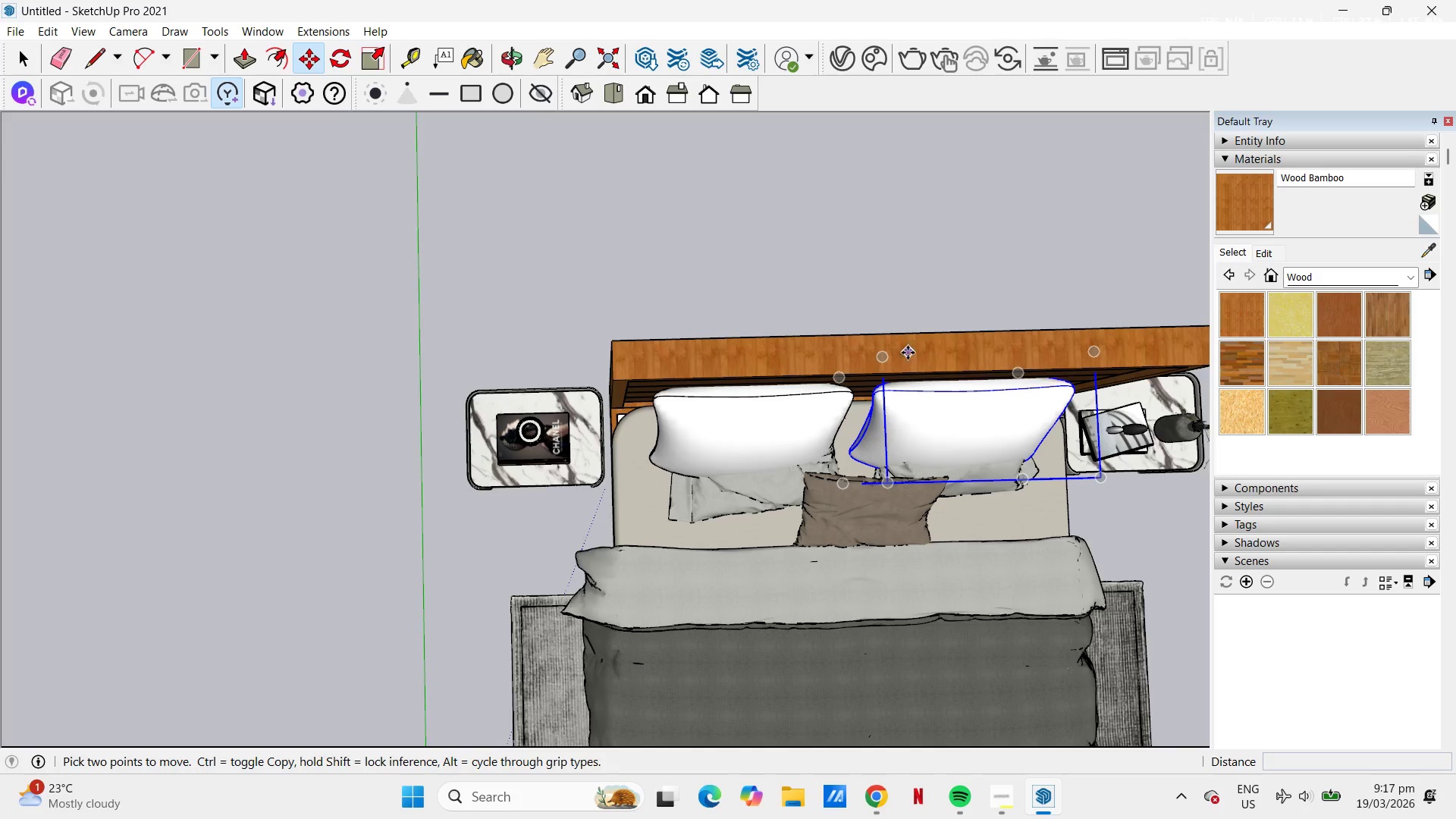 
key(Space)
 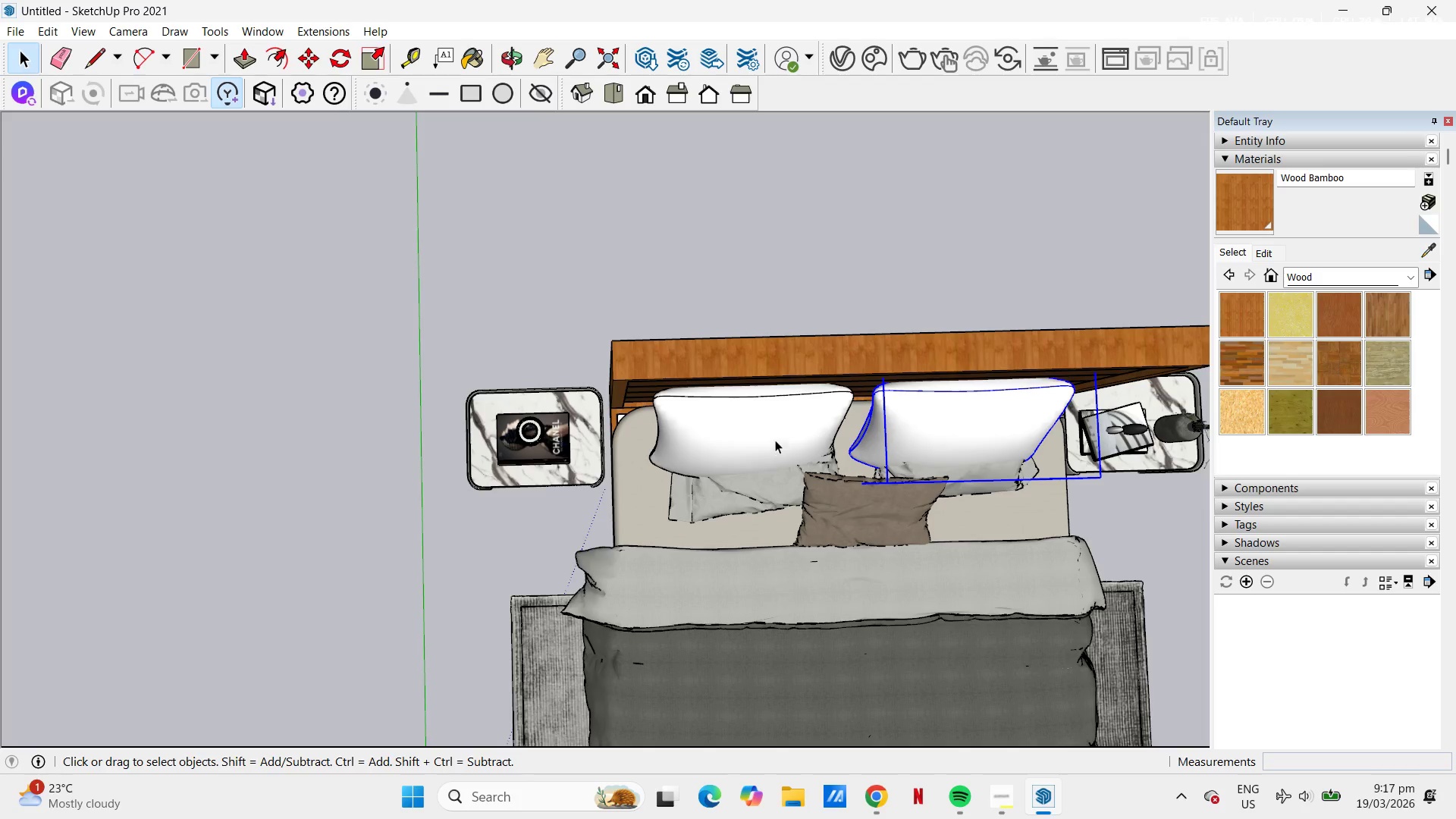 
left_click([777, 430])
 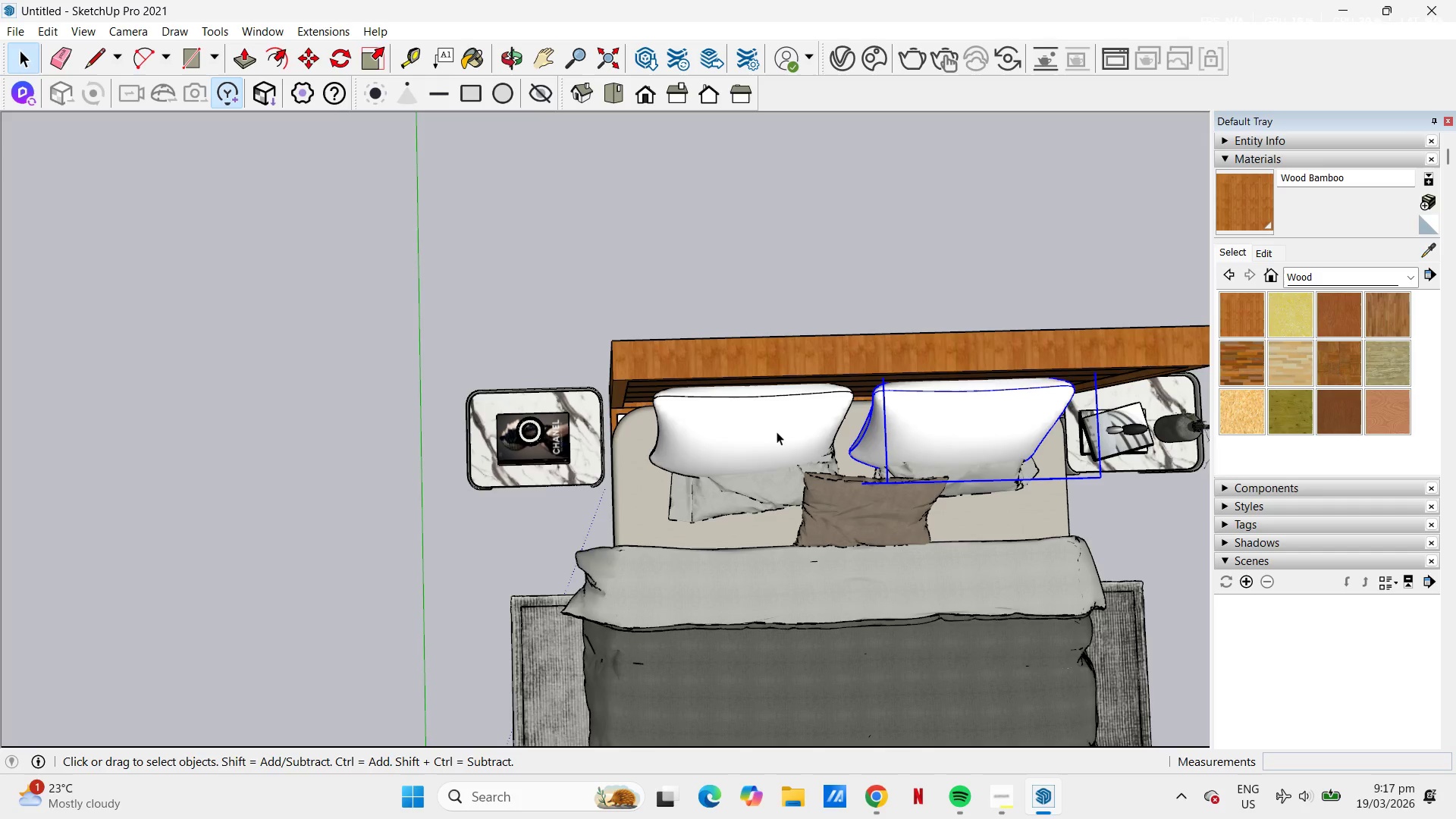 
hold_key(key=ControlLeft, duration=6.56)
 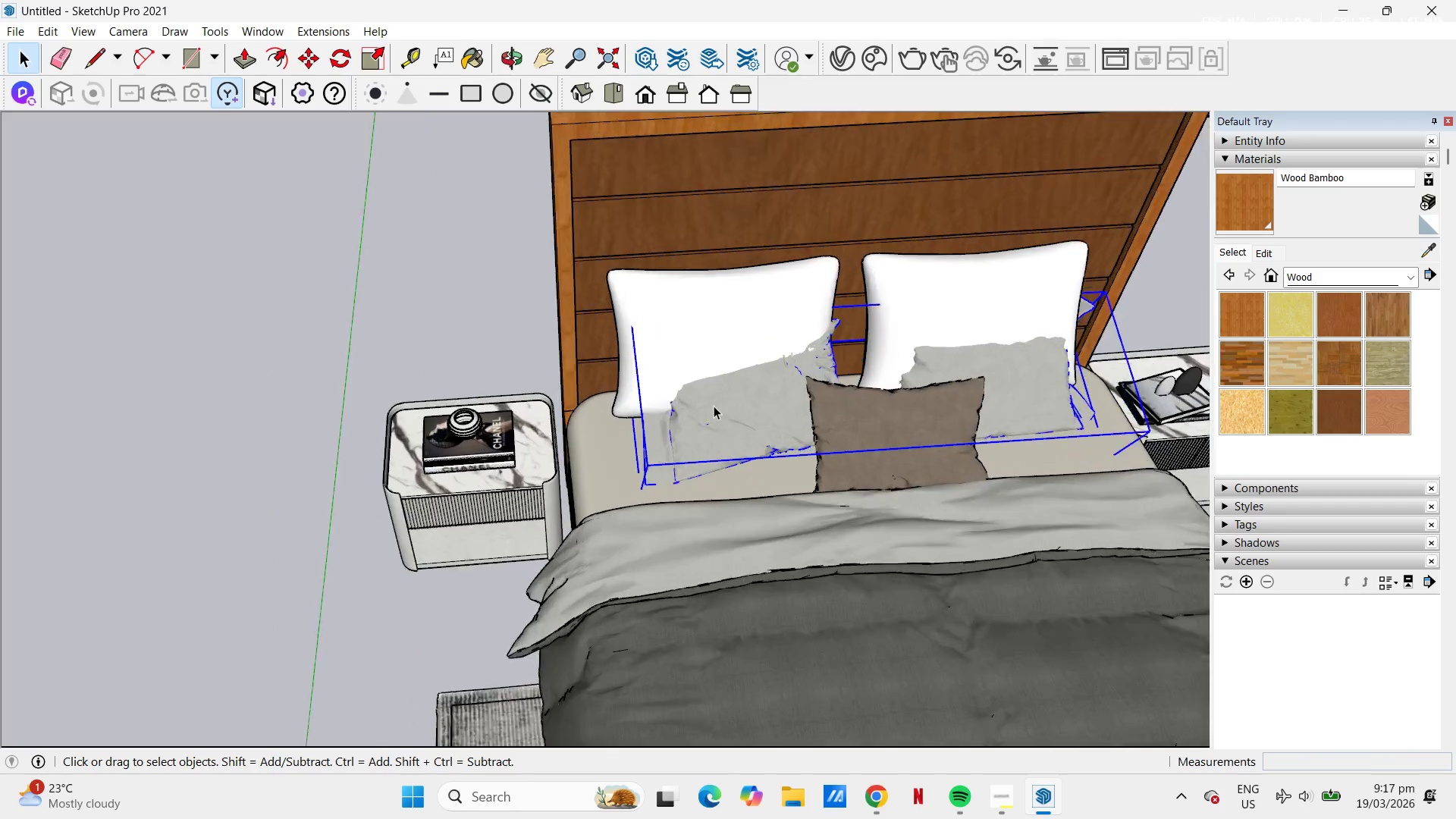 
key(M)
 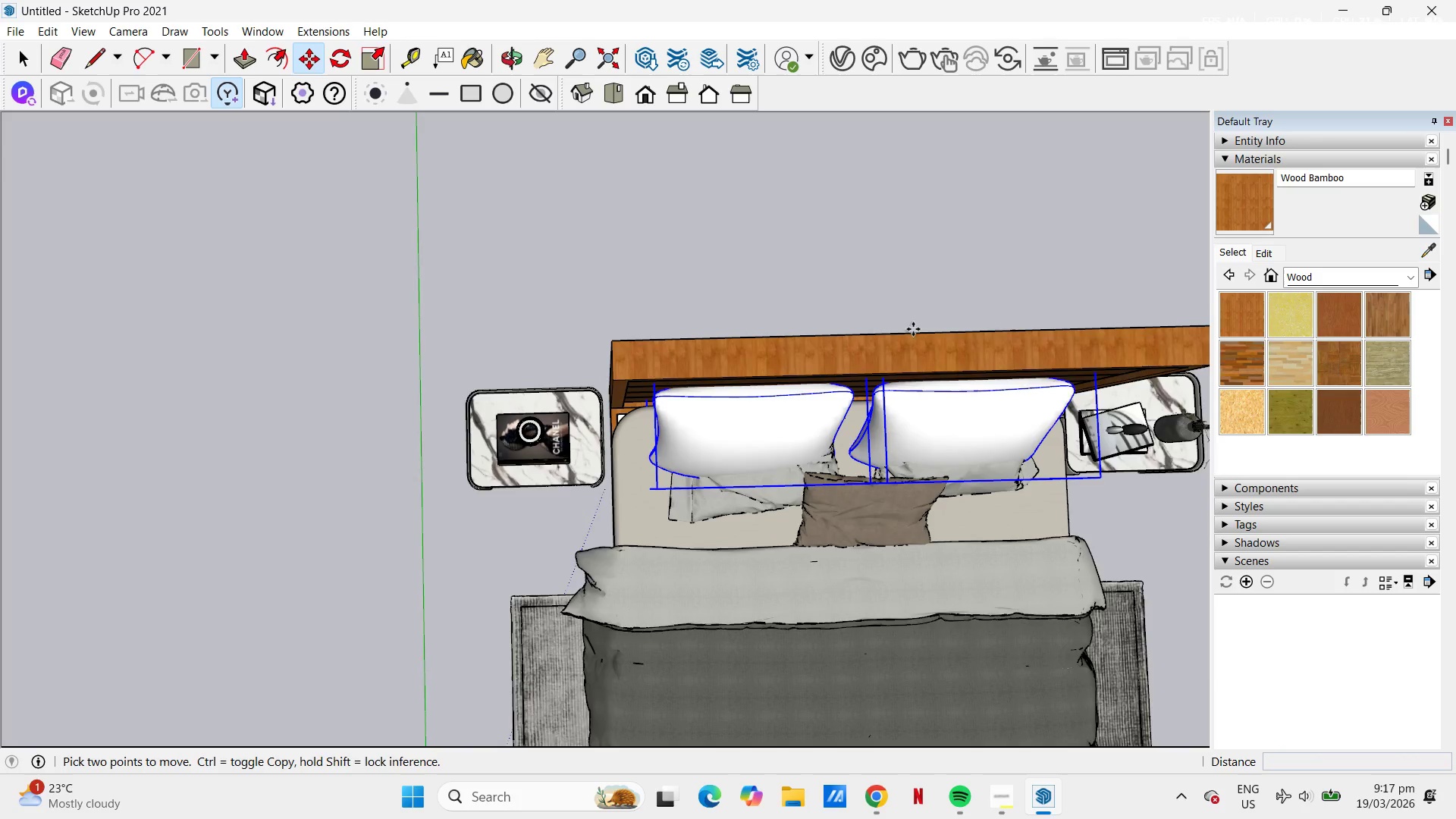 
scroll: coordinate [915, 329], scroll_direction: up, amount: 3.0
 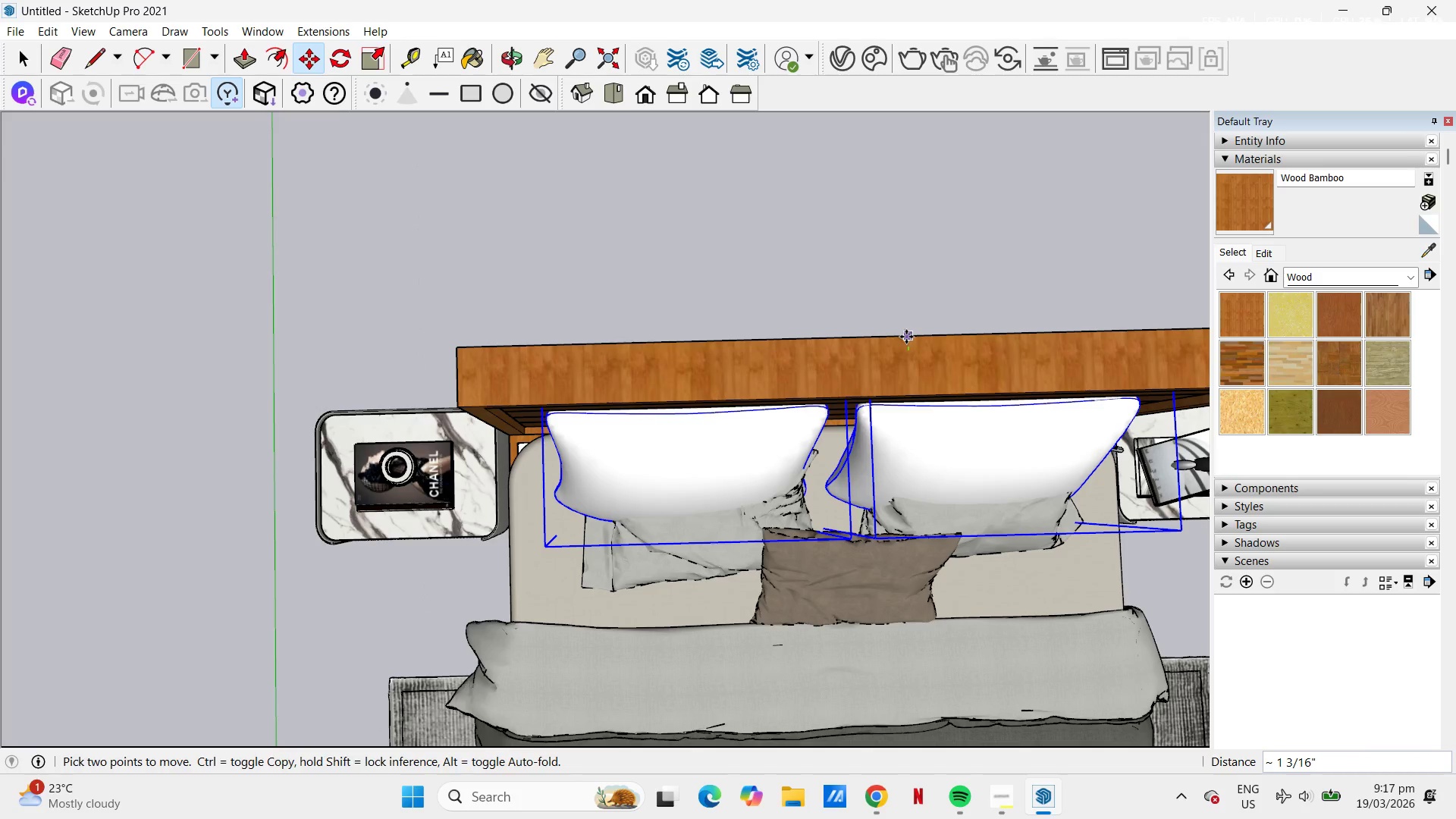 
key(Space)
 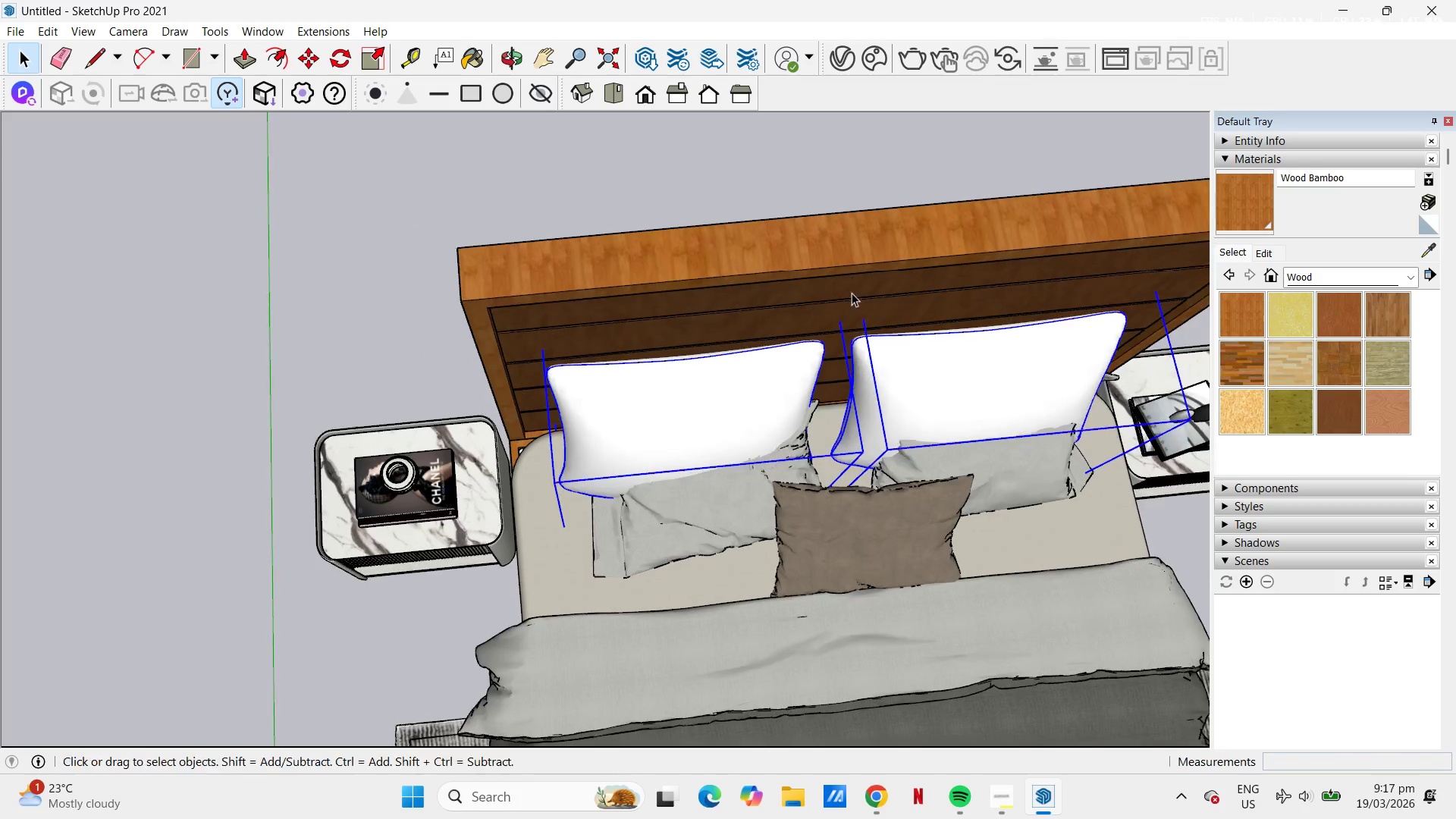 
scroll: coordinate [804, 363], scroll_direction: down, amount: 5.0
 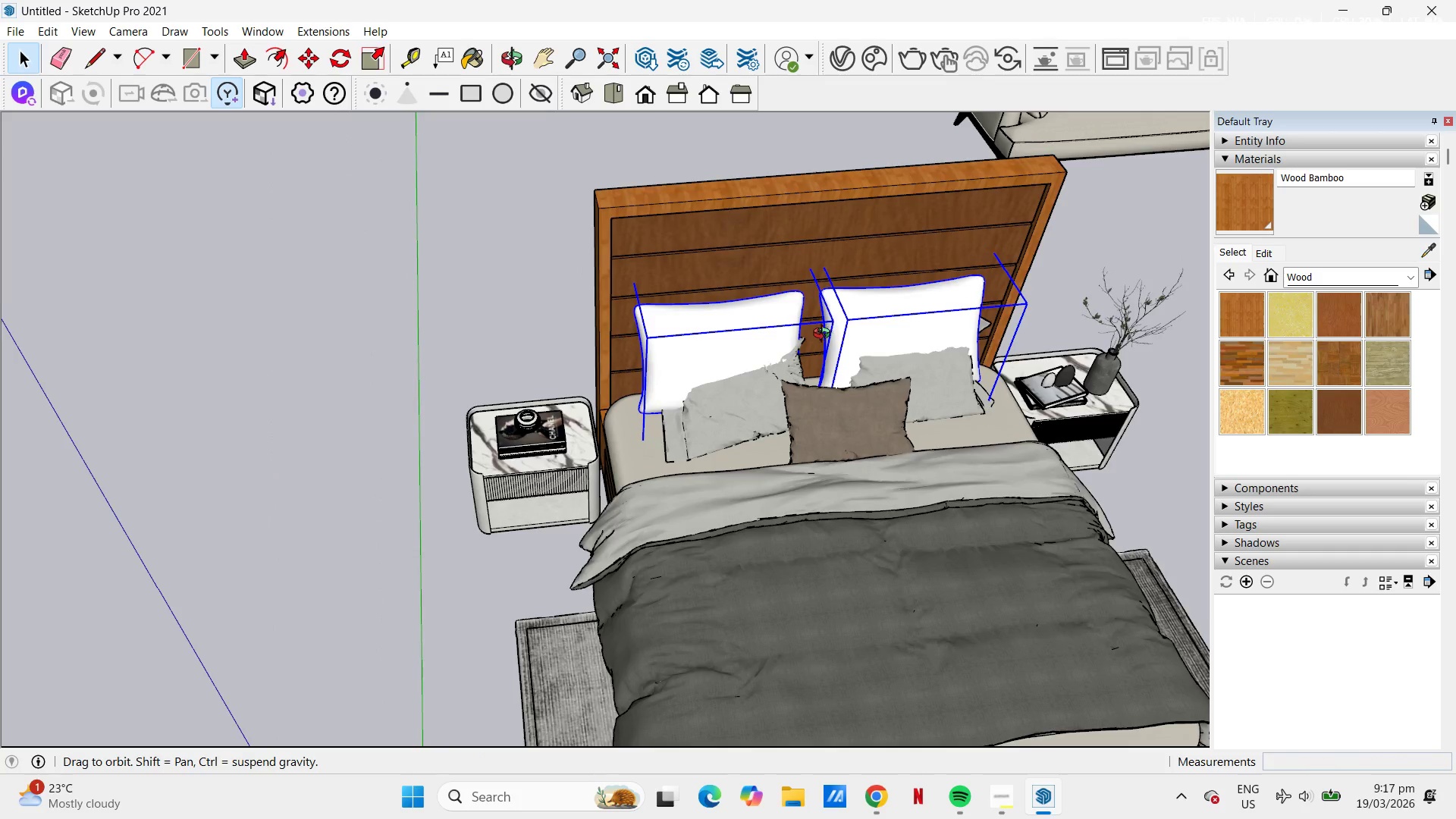 
key(Space)
 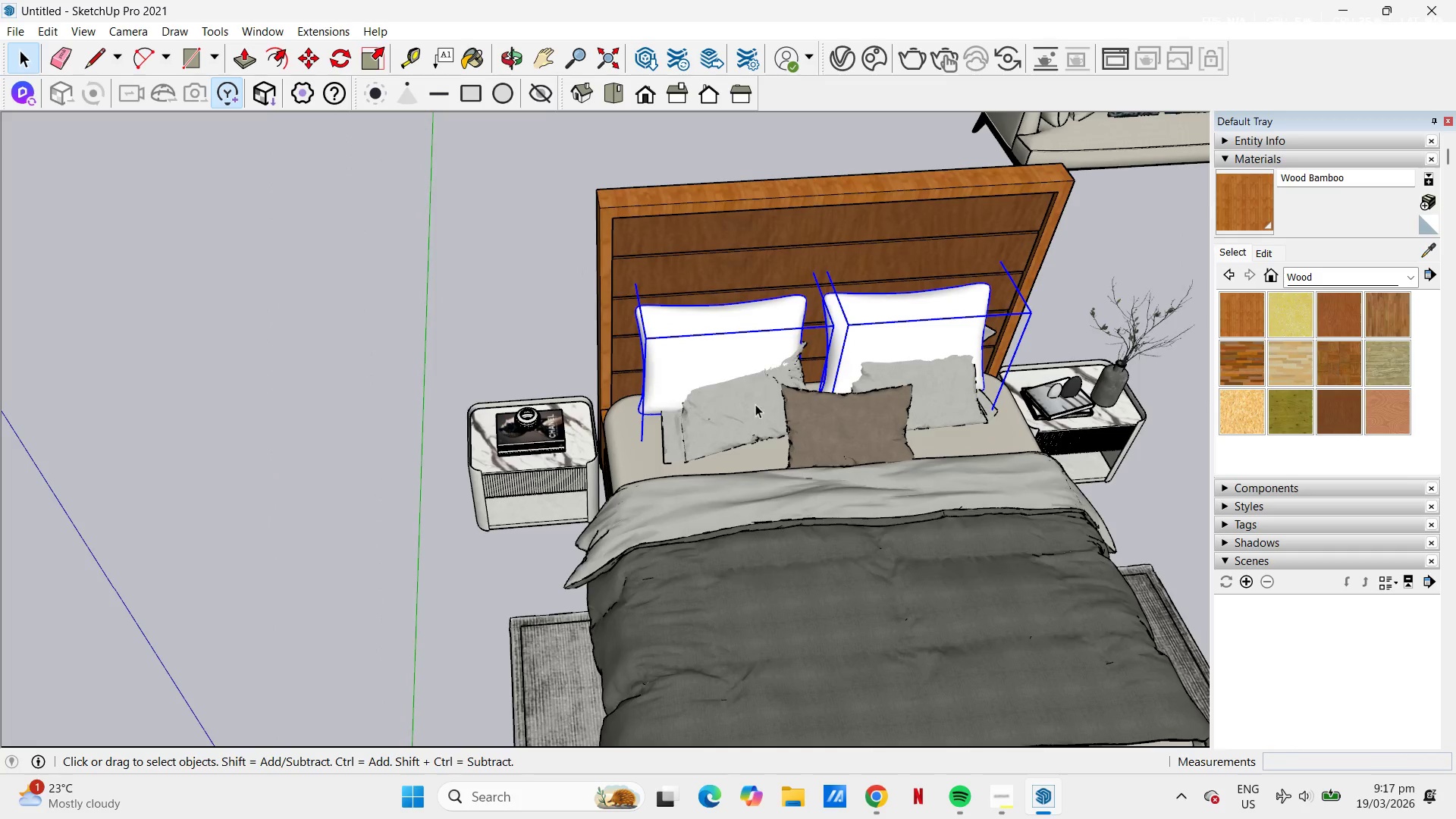 
left_click([754, 406])
 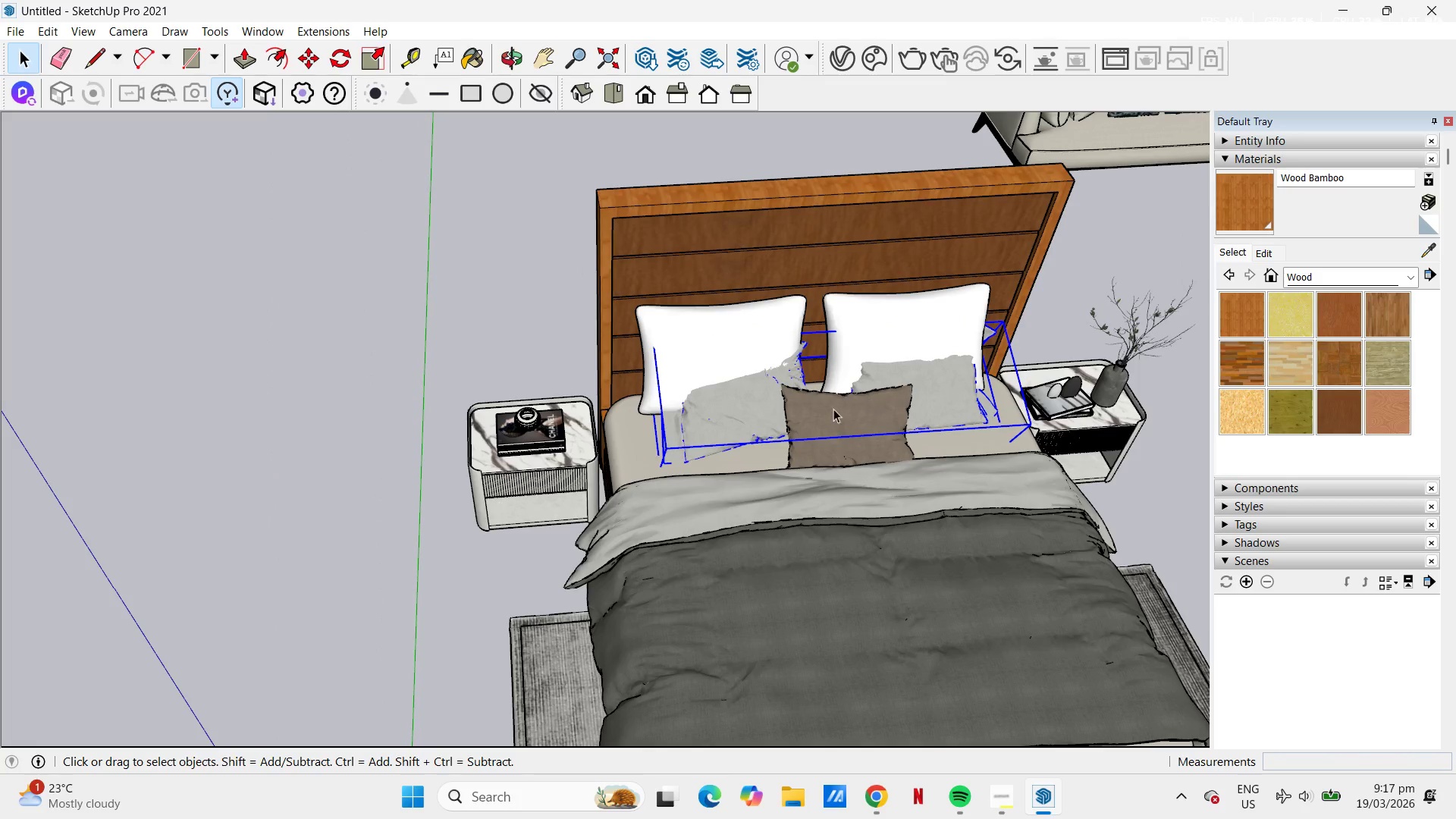 
scroll: coordinate [707, 398], scroll_direction: up, amount: 8.0
 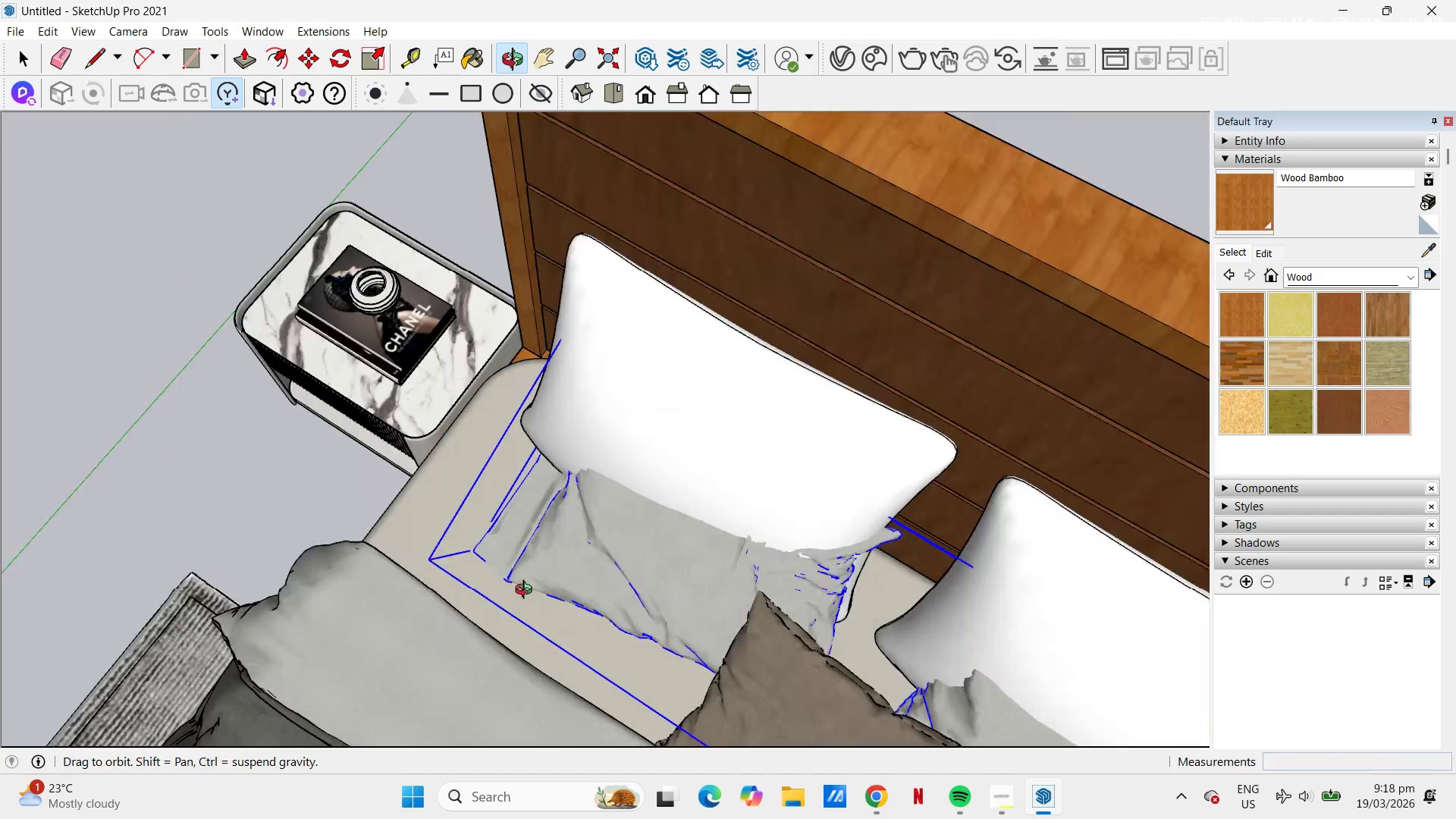 
scroll: coordinate [821, 415], scroll_direction: down, amount: 8.0
 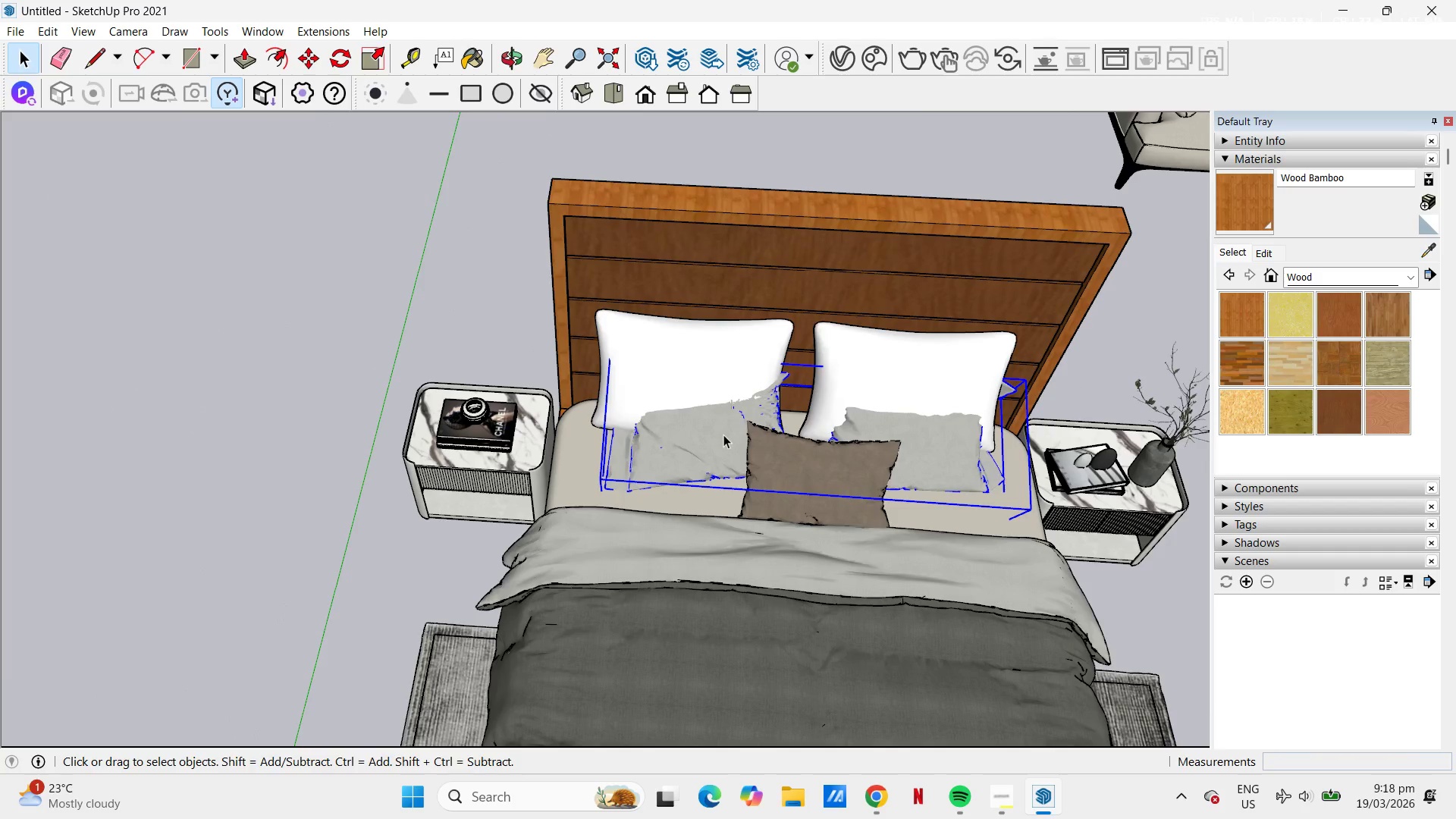 
double_click([723, 435])
 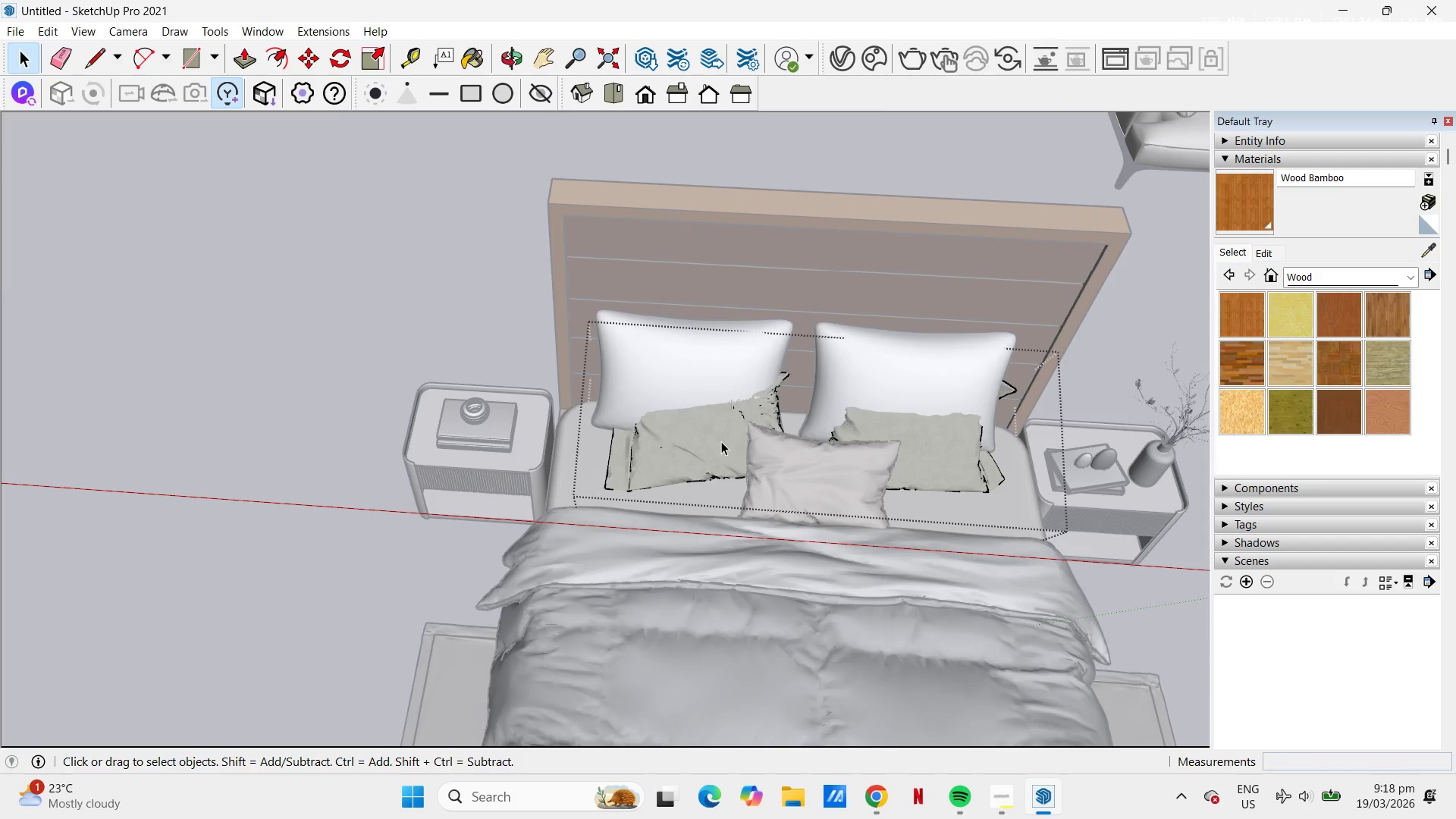 
left_click([721, 441])
 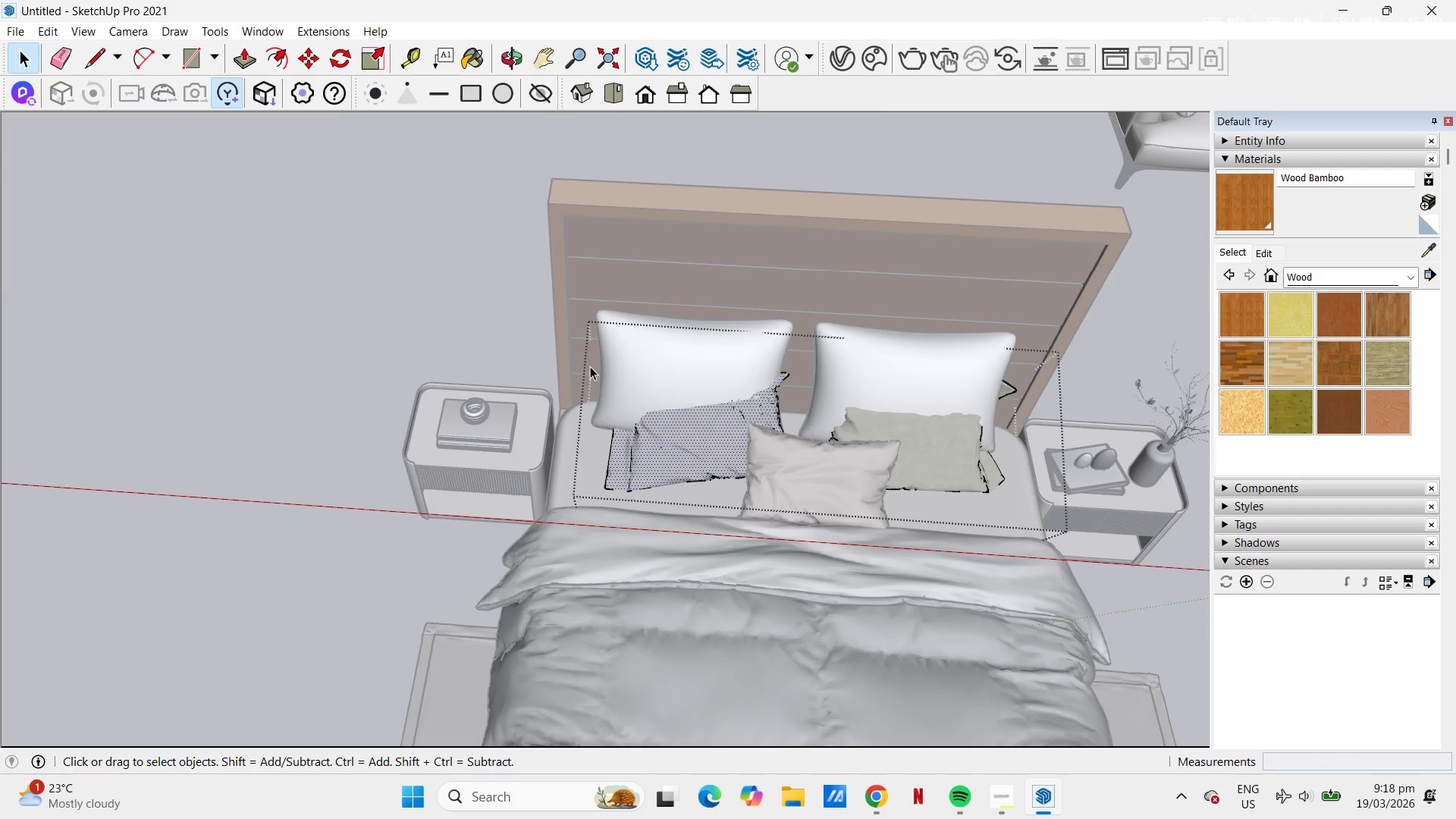 
left_click_drag(start_coordinate=[585, 345], to_coordinate=[817, 525])
 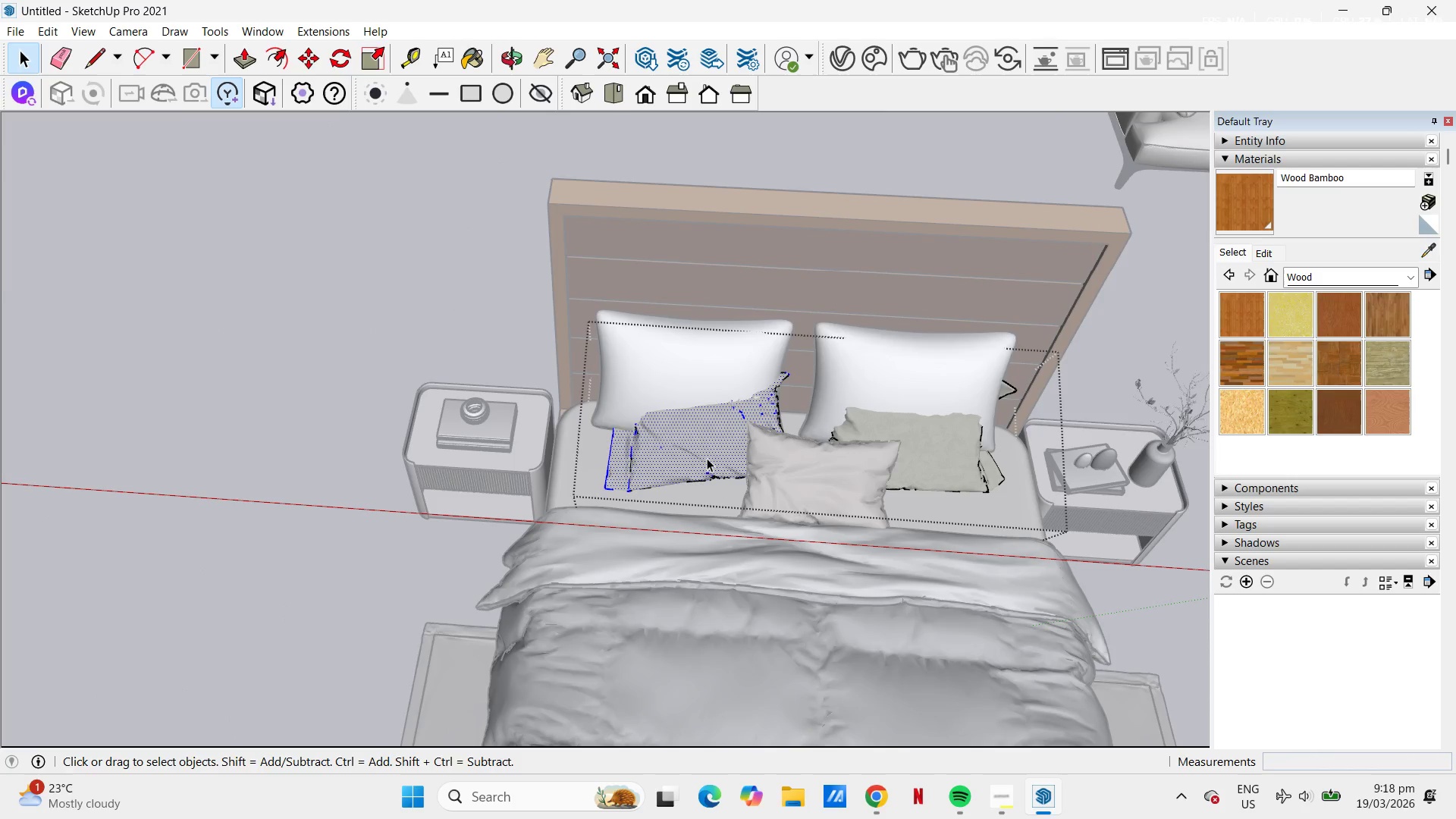 
right_click([706, 458])
 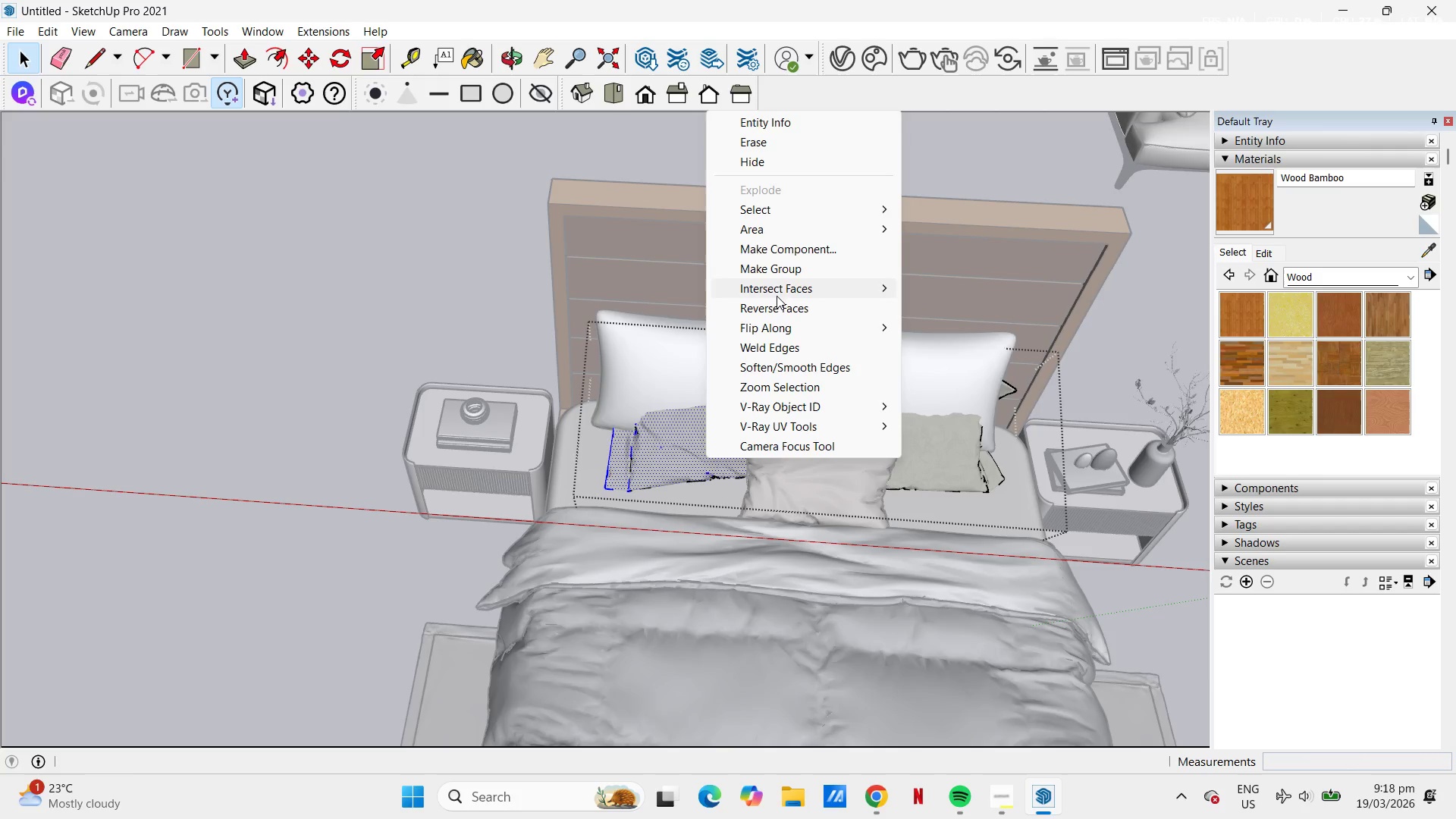 
left_click([780, 260])
 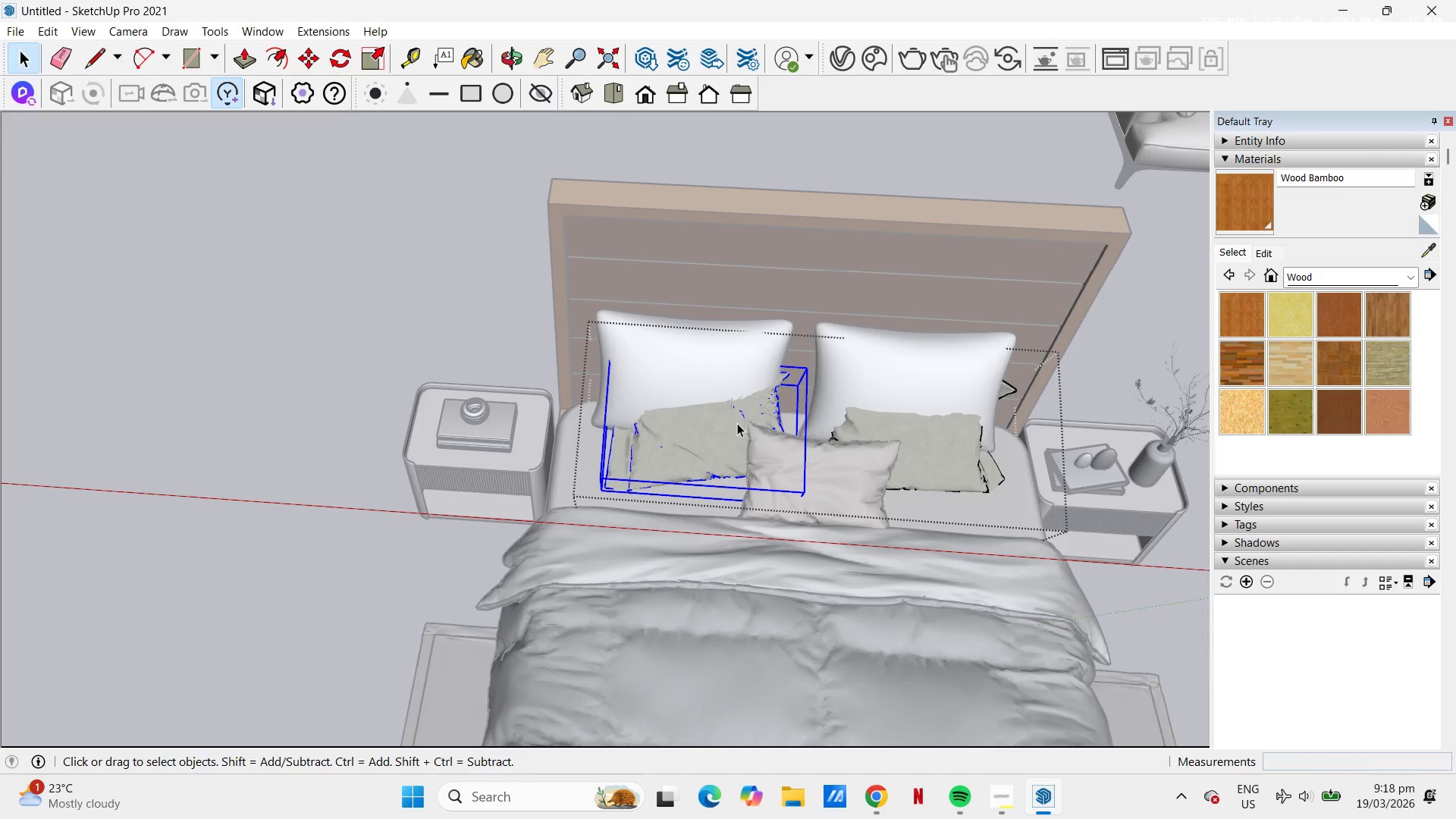 
key(M)
 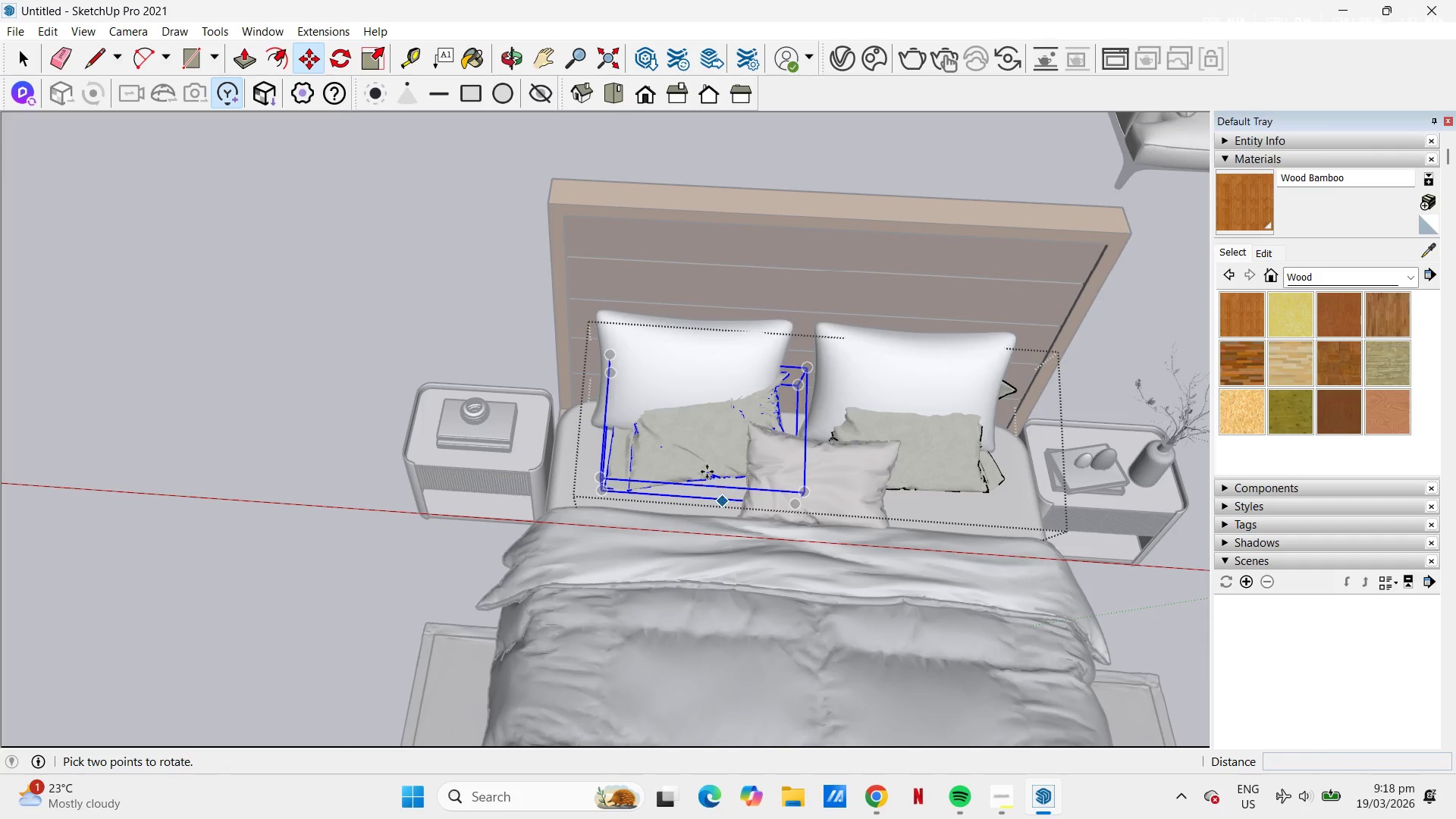 
scroll: coordinate [604, 374], scroll_direction: up, amount: 9.0
 